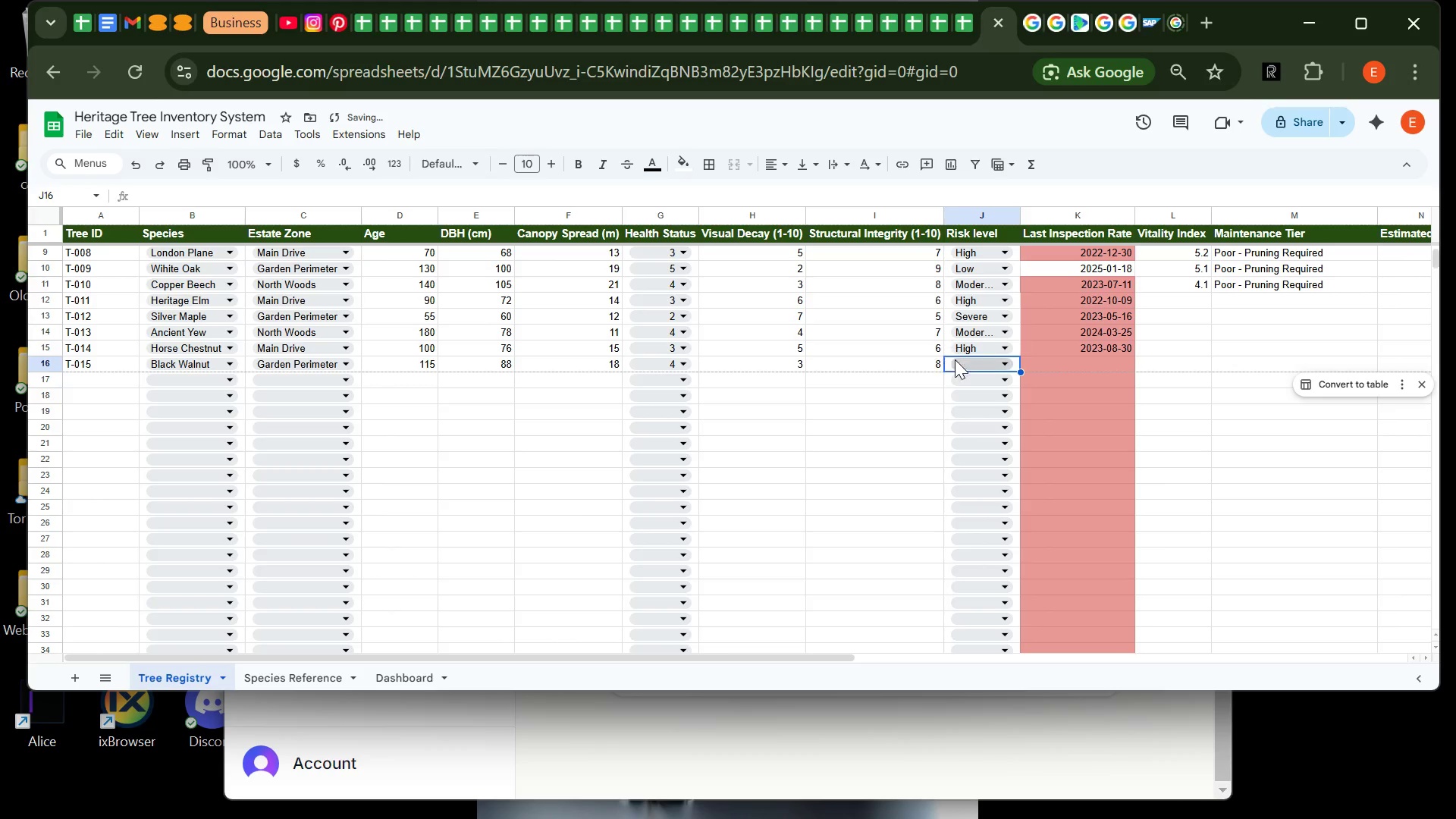 
left_click([968, 366])
 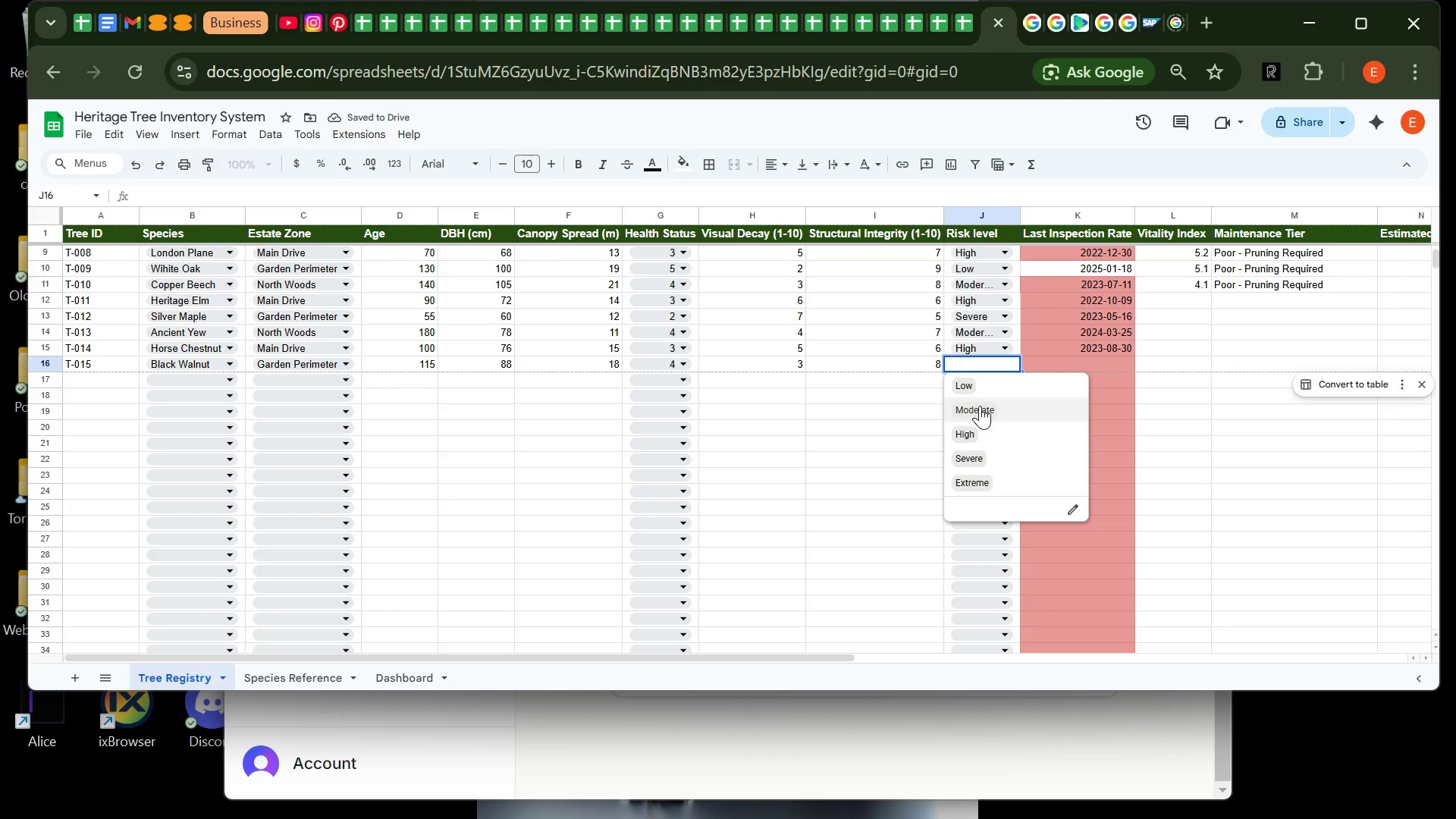 
left_click([980, 406])
 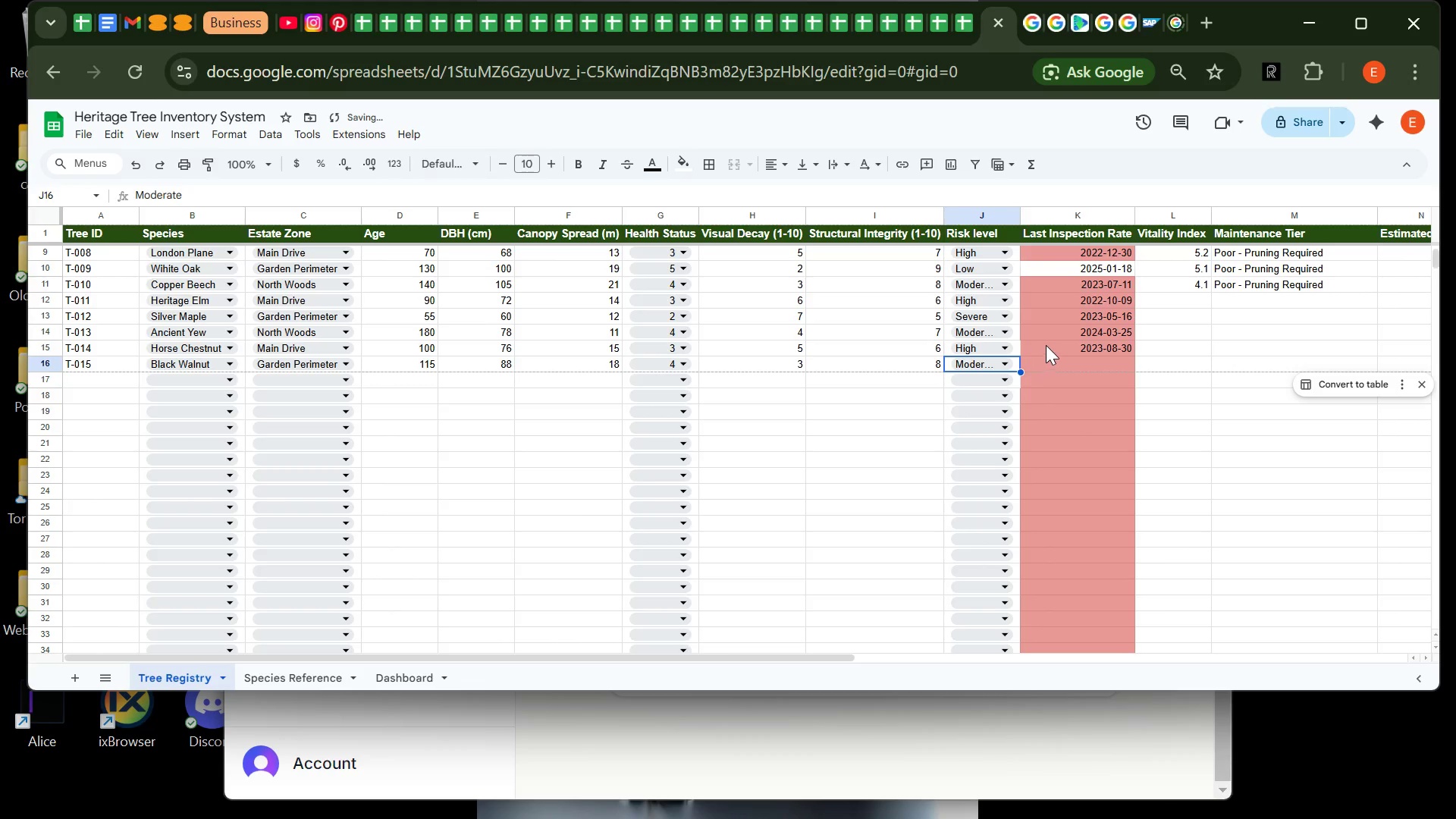 
key(Tab)
type(2025-02-01)
key(Tab)
 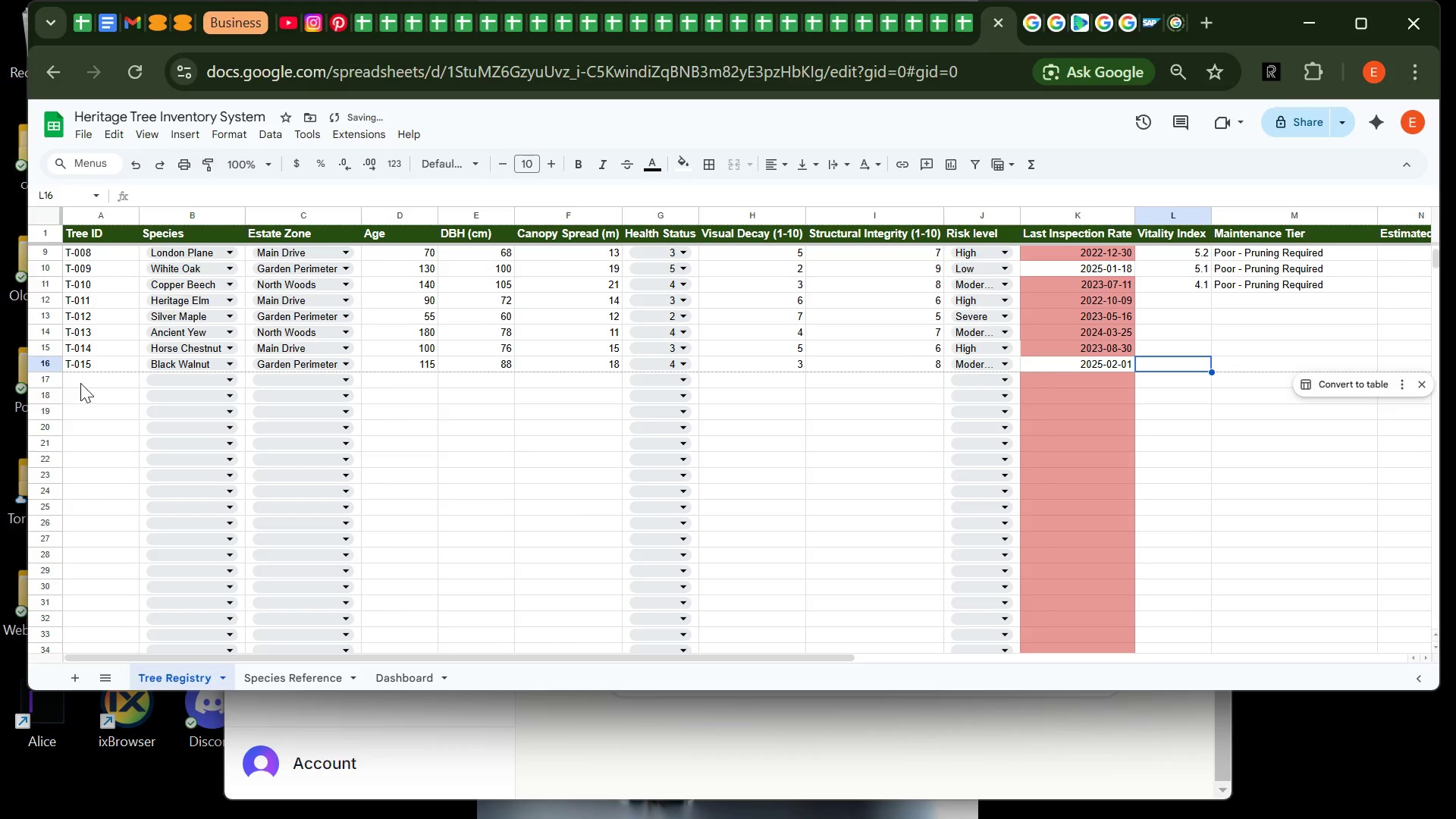 
left_click([88, 381])
 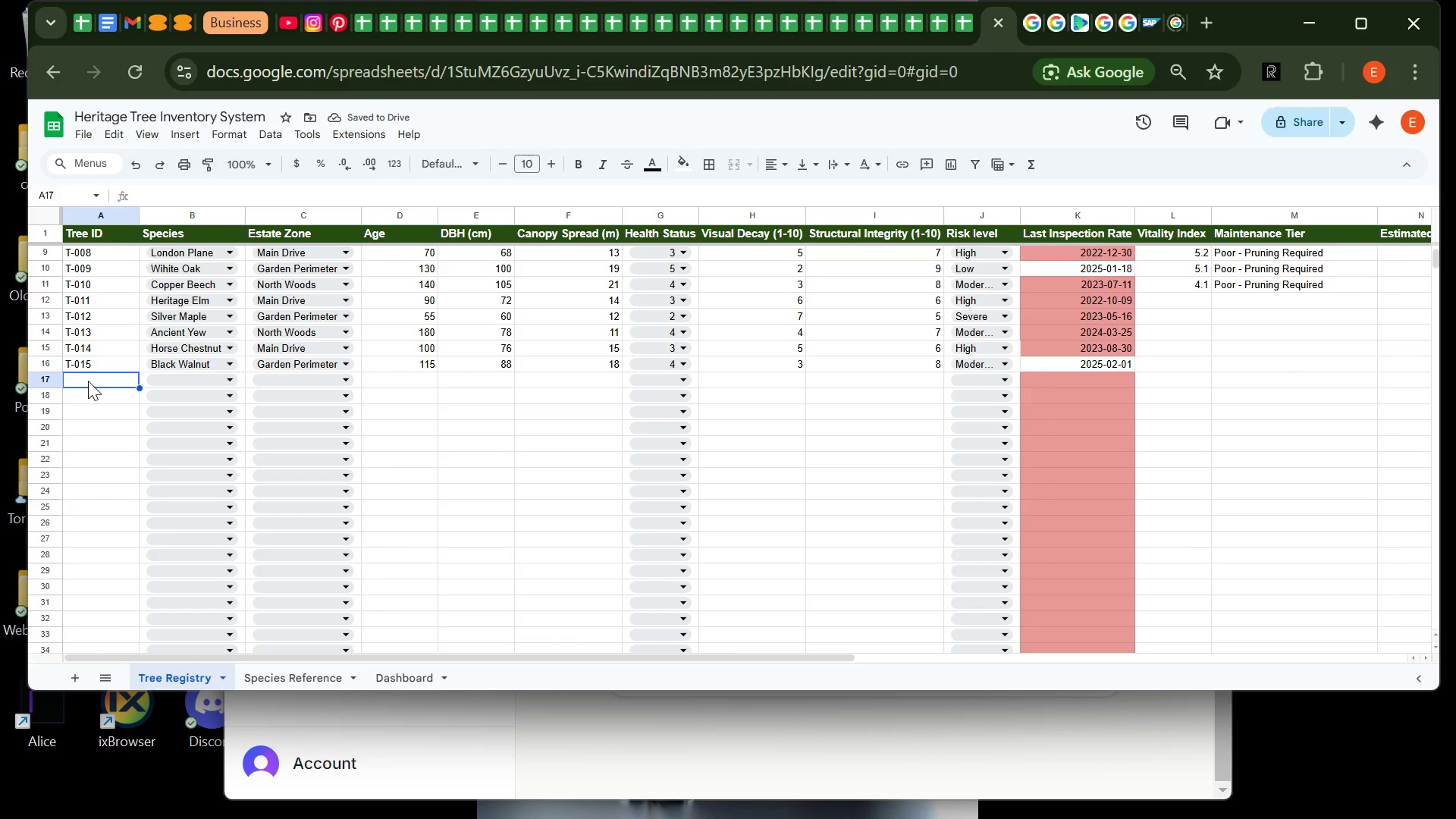 
type(T-016)
key(Tab)
 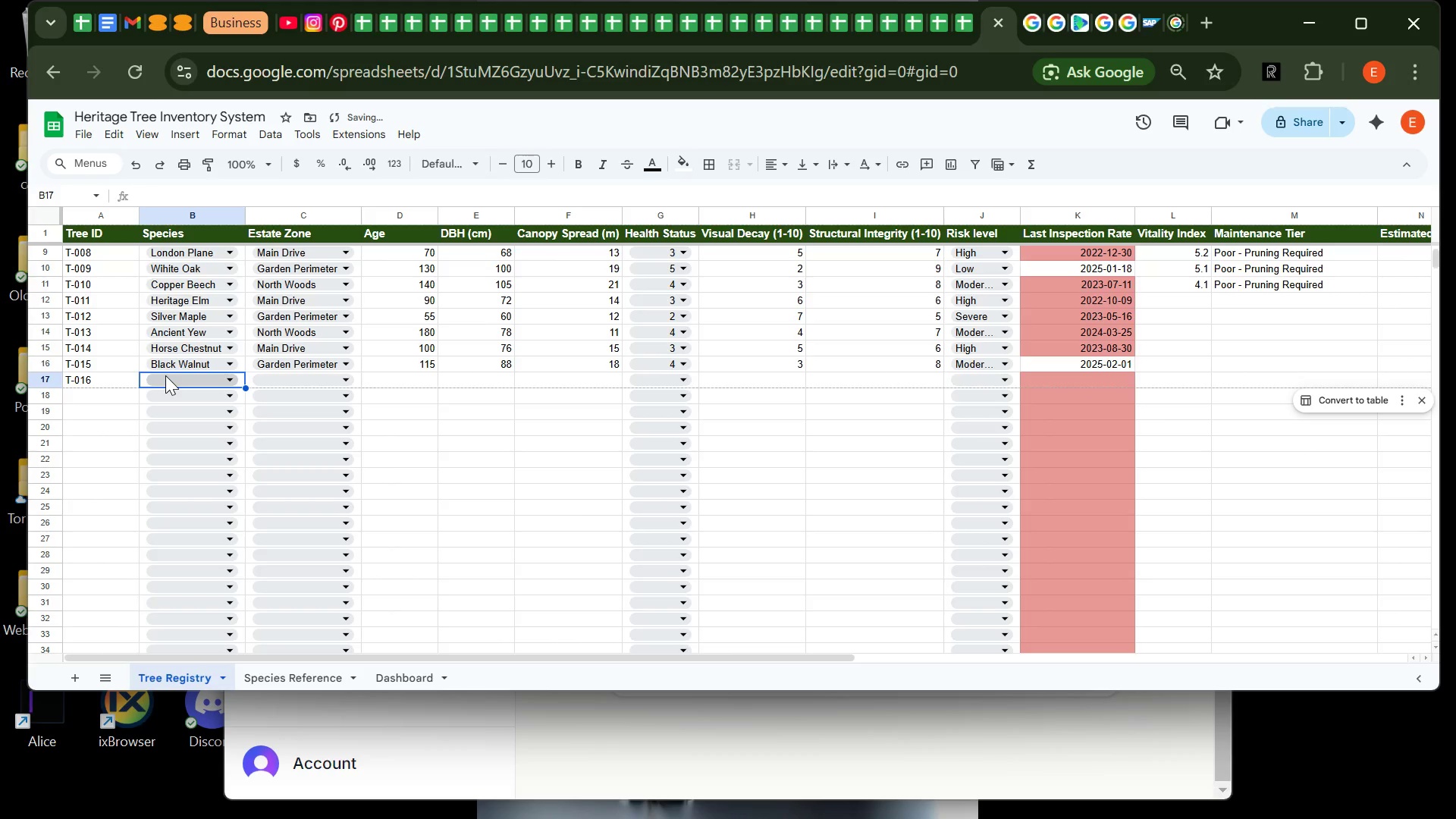 
left_click([165, 375])
 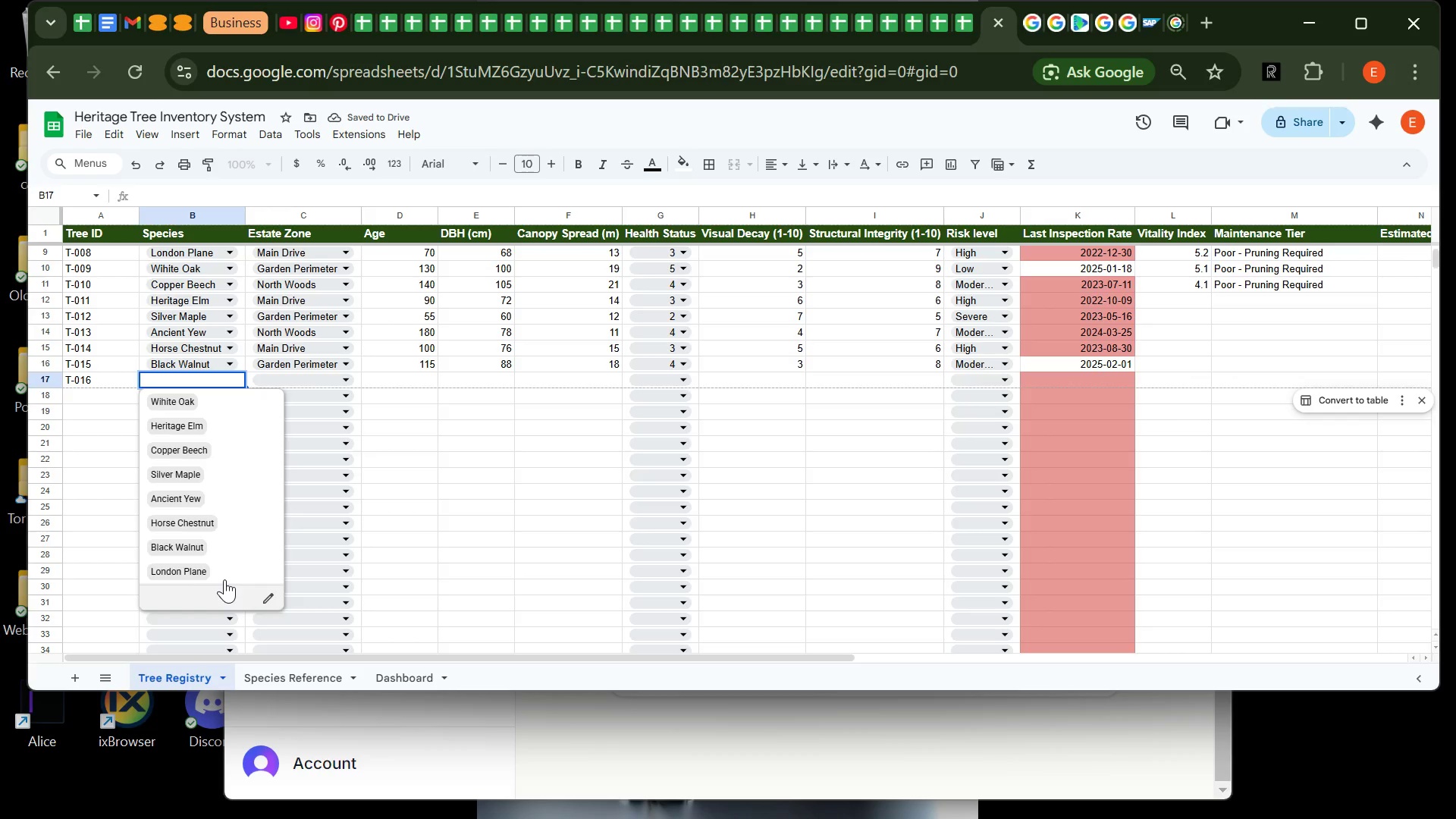 
left_click([227, 569])
 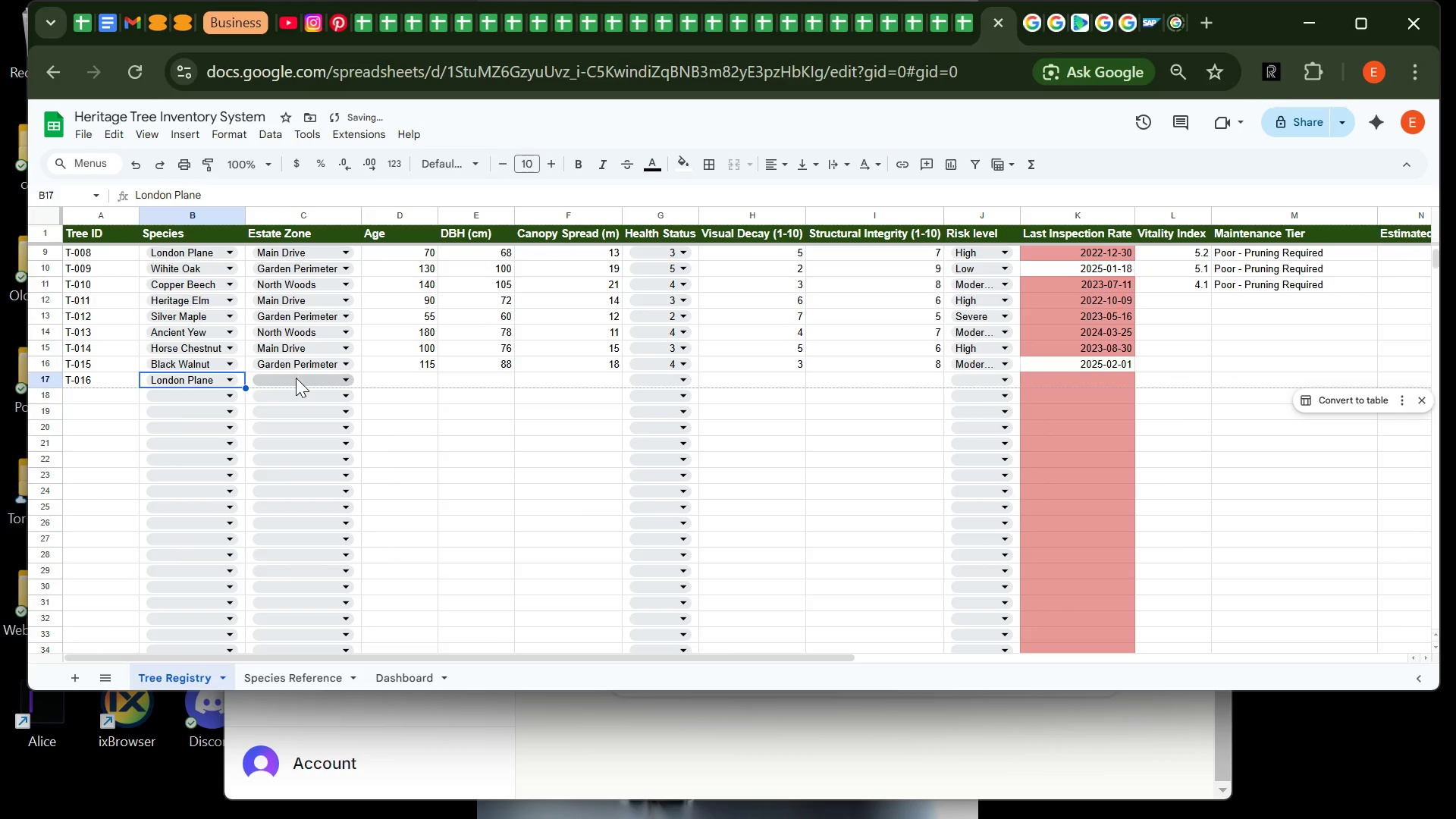 
left_click([296, 378])
 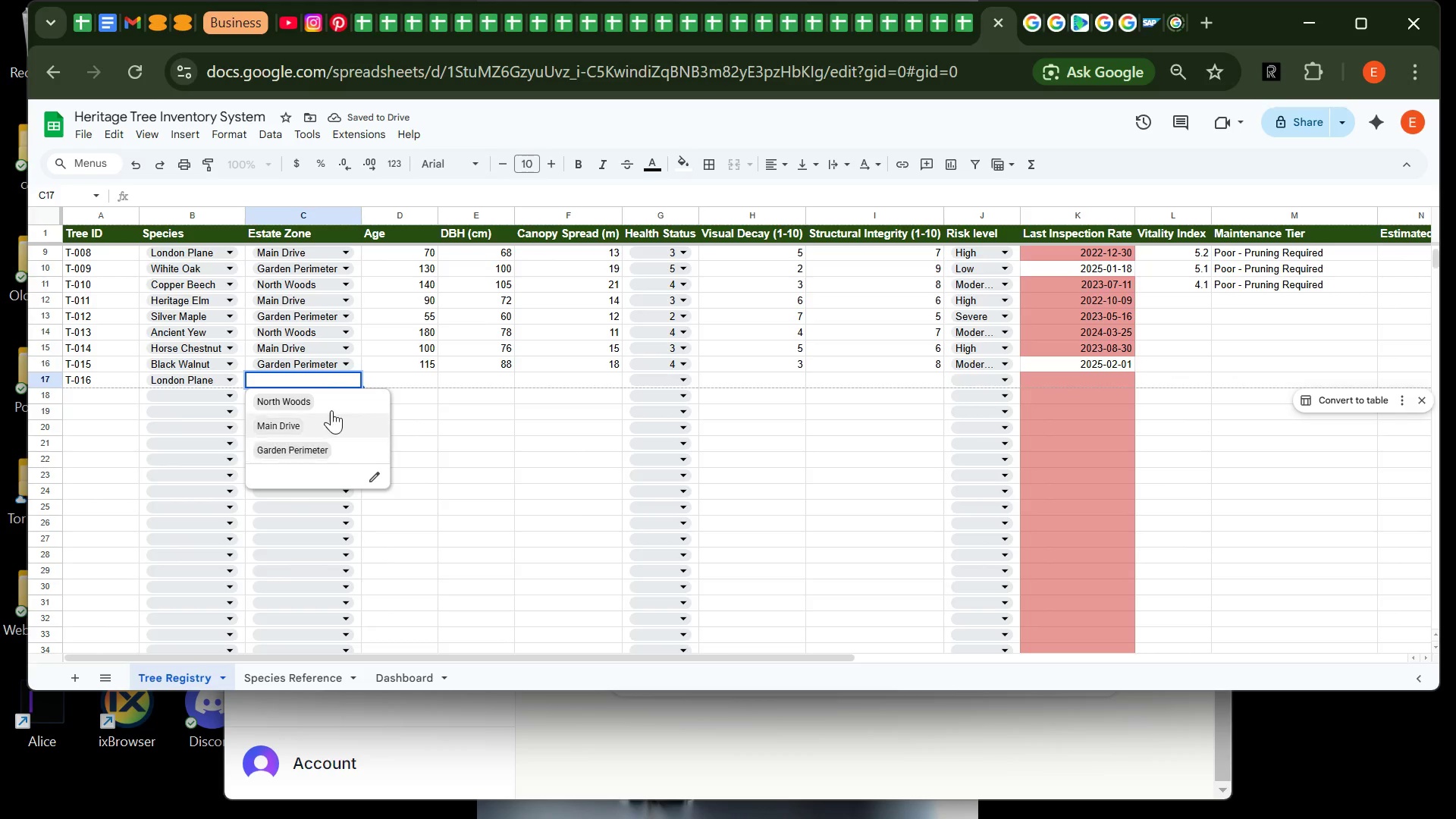 
left_click([333, 402])
 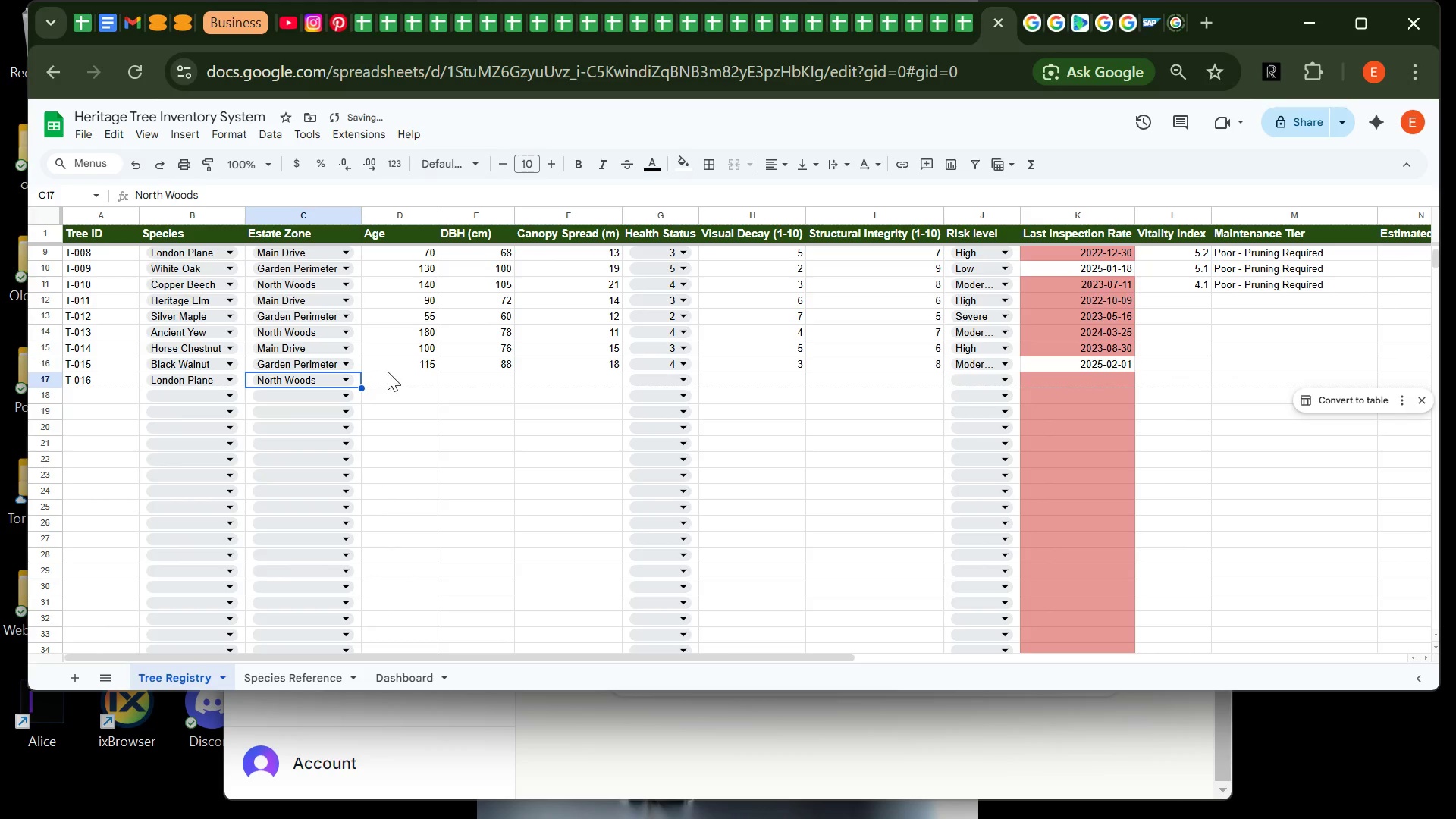 
key(Tab)
 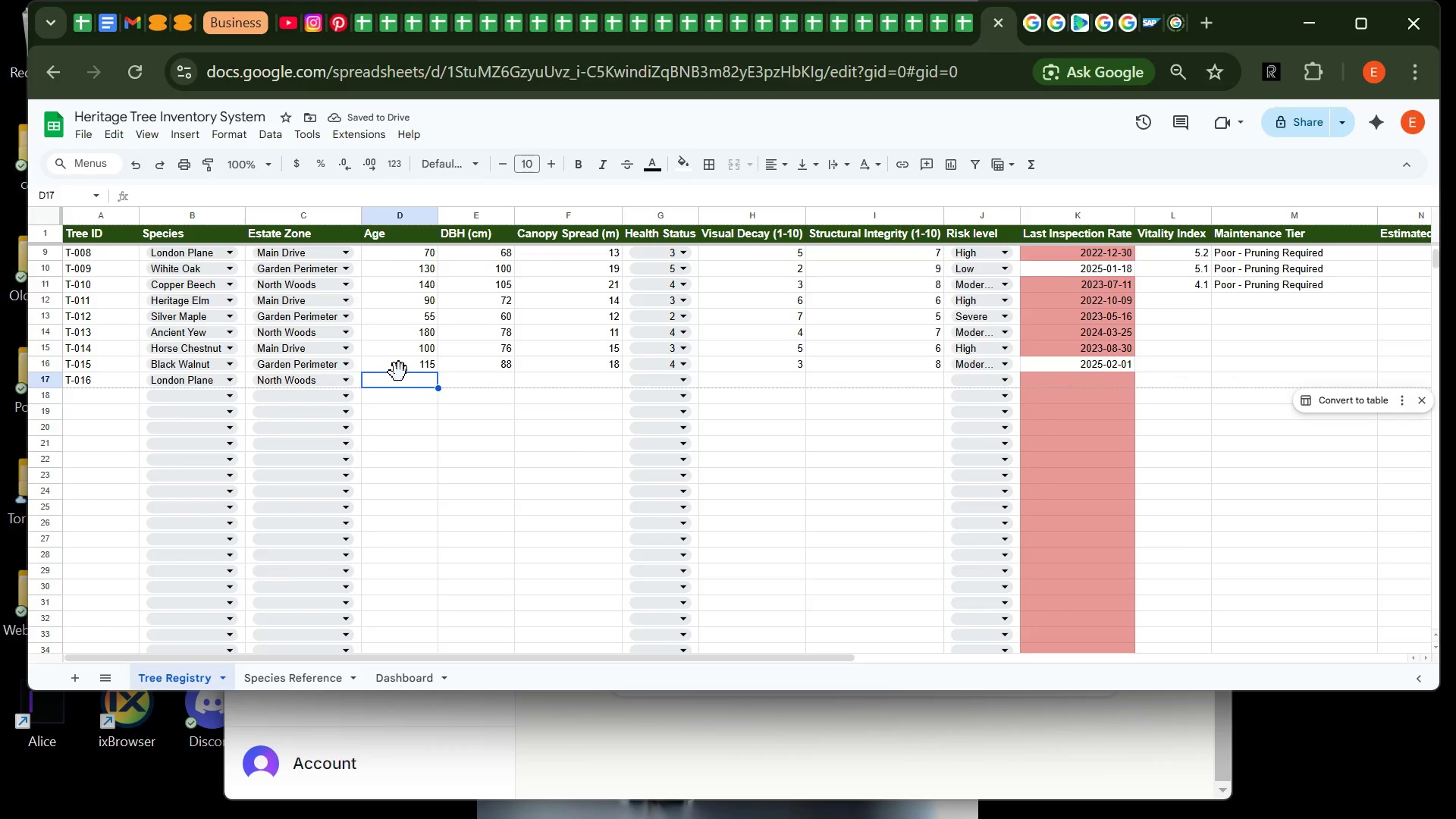 
type(65)
key(Tab)
type(66)
key(Tab)
type(13)
key(Tab)
type(3)
key(Tab)
type(6)
key(Tab)
type(6)
key(Tab)
 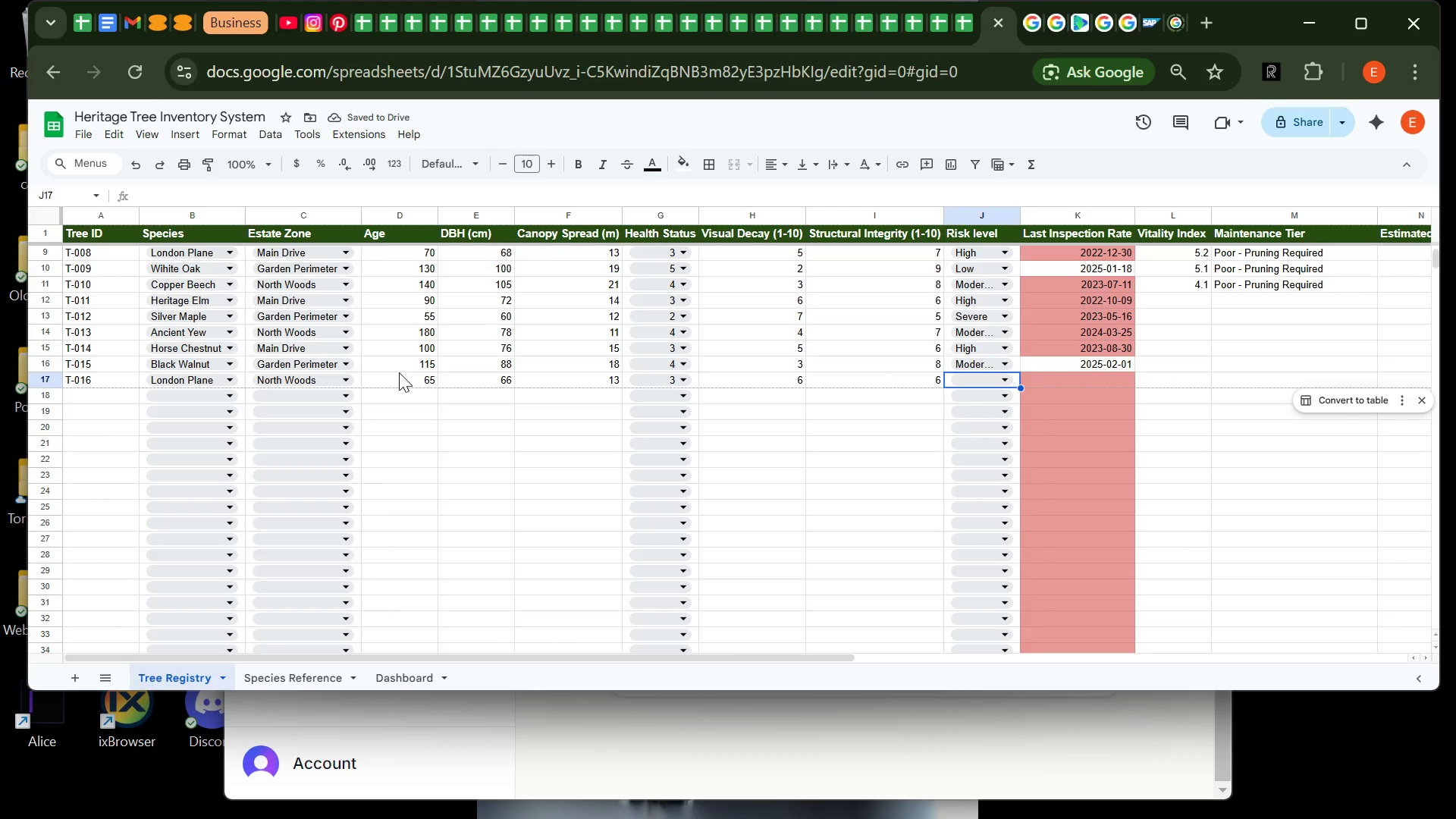 
wait(6.0)
 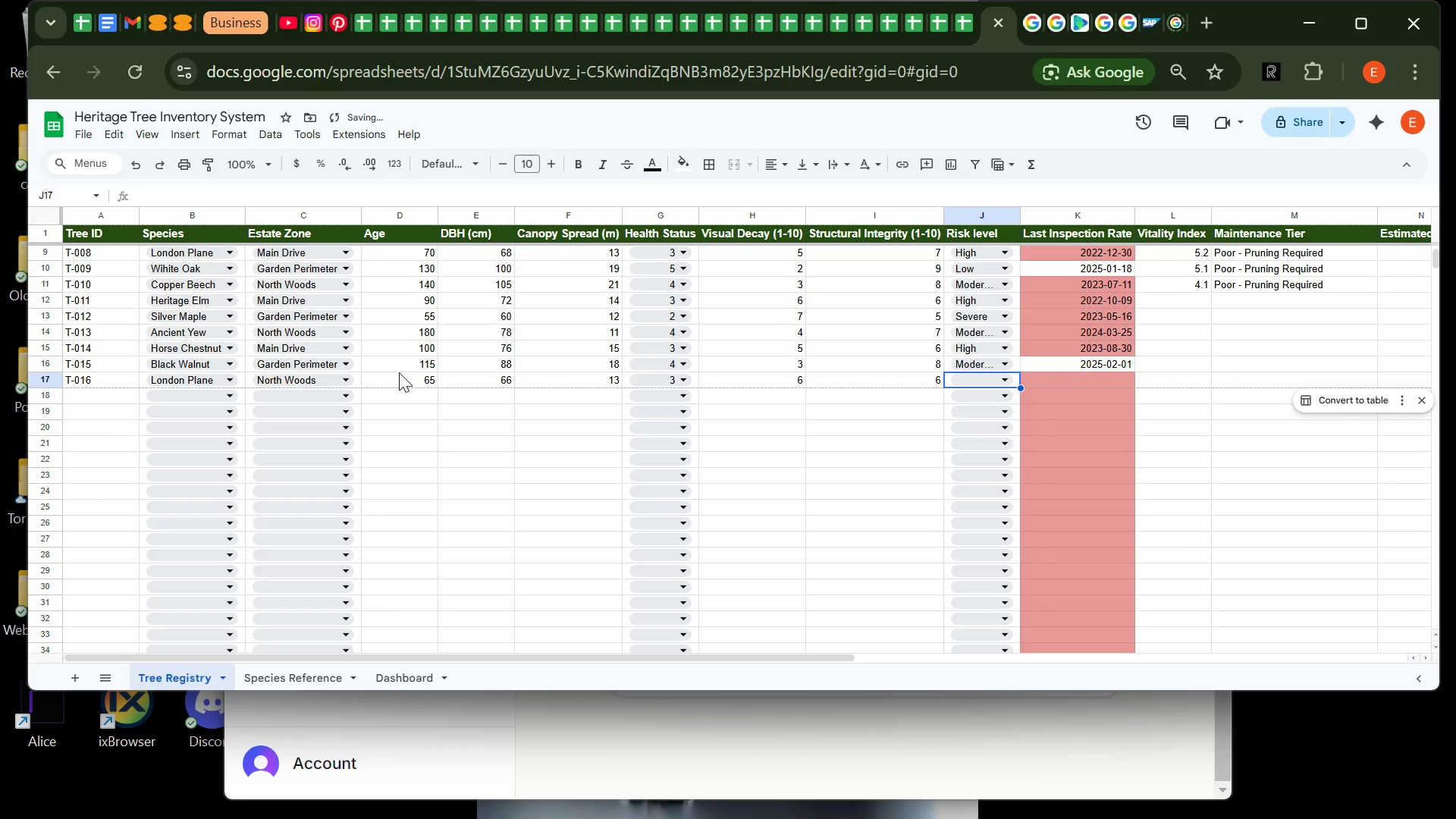 
key(H)
 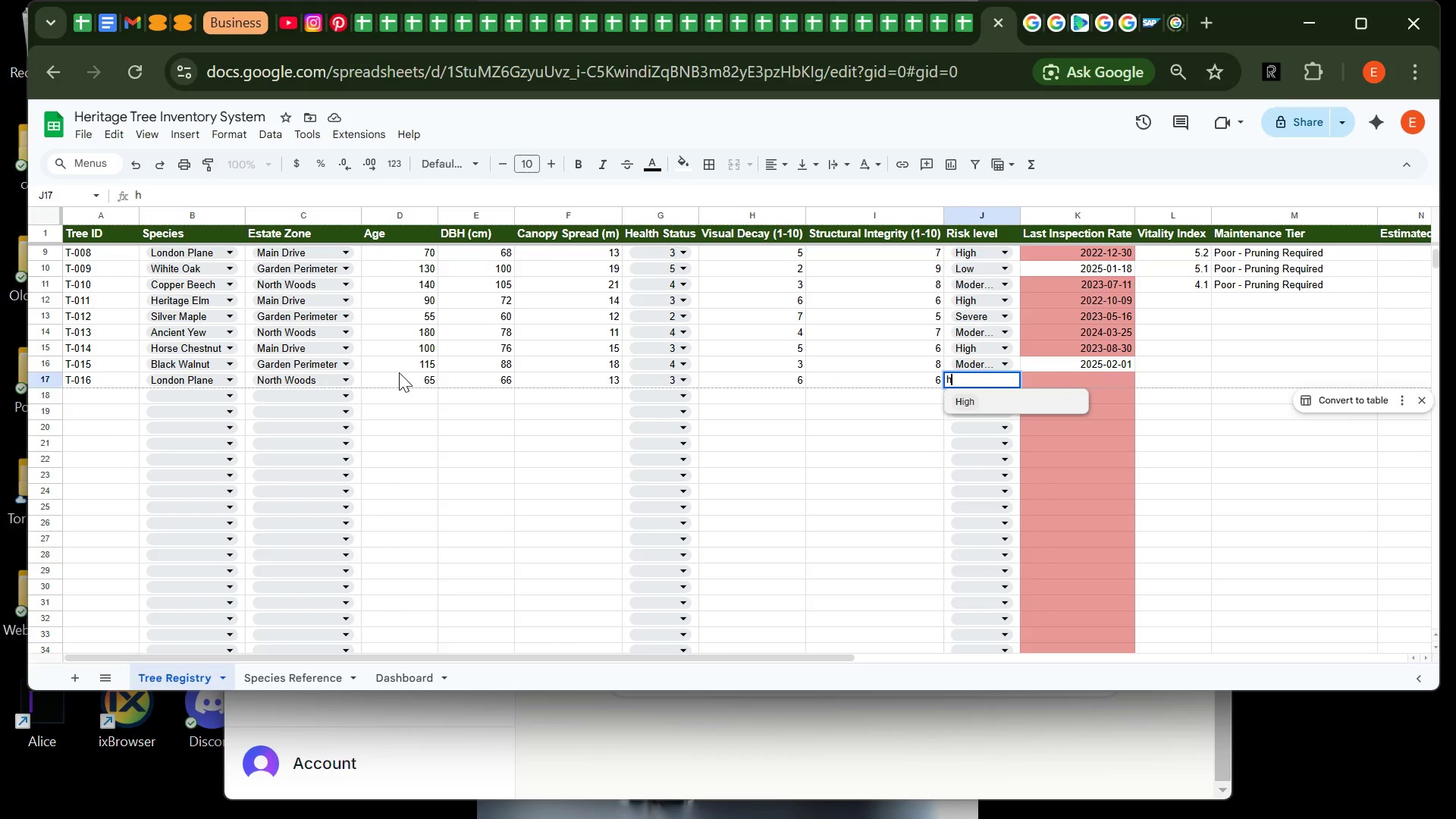 
key(Enter)
 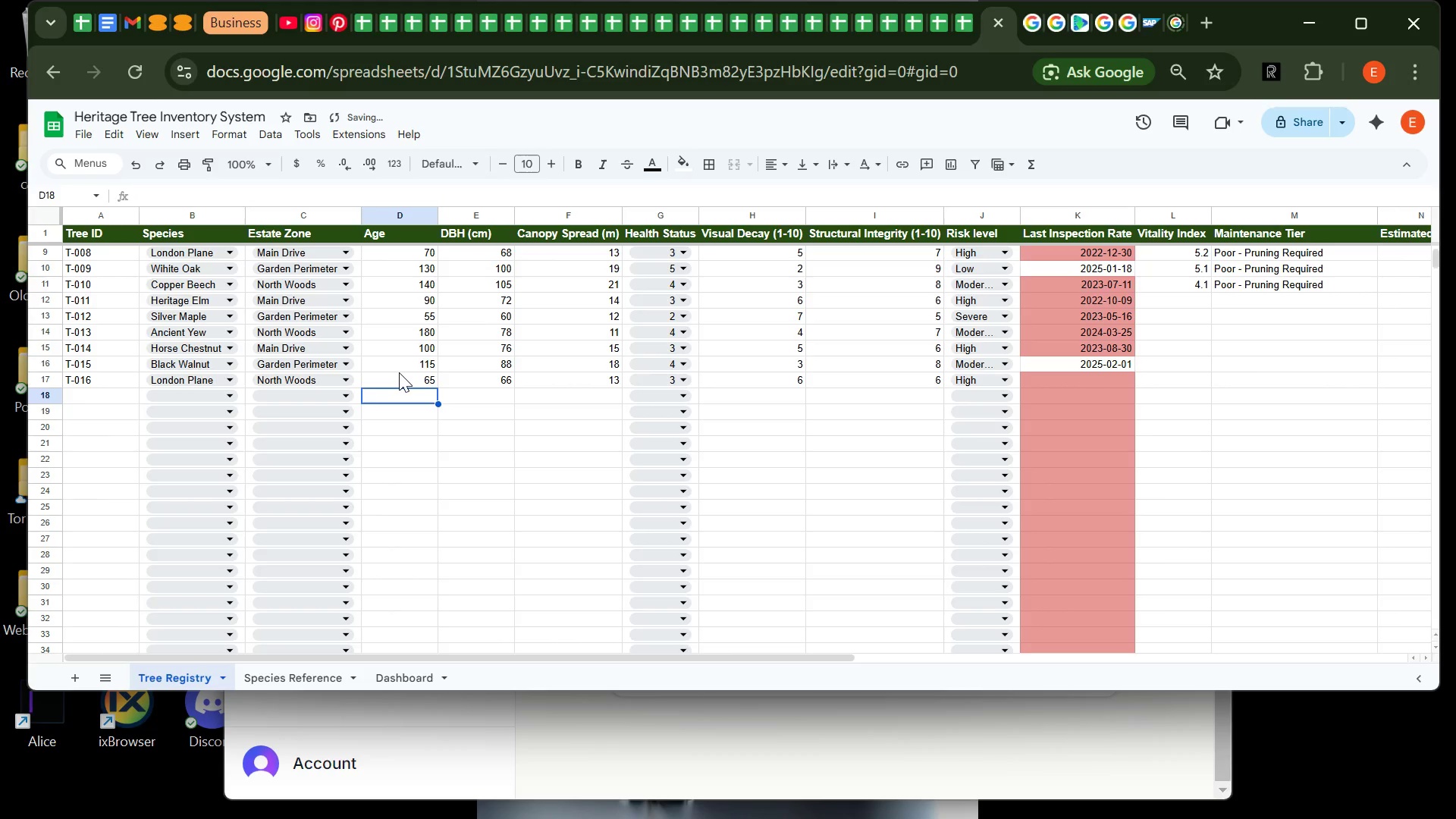 
key(Tab)
 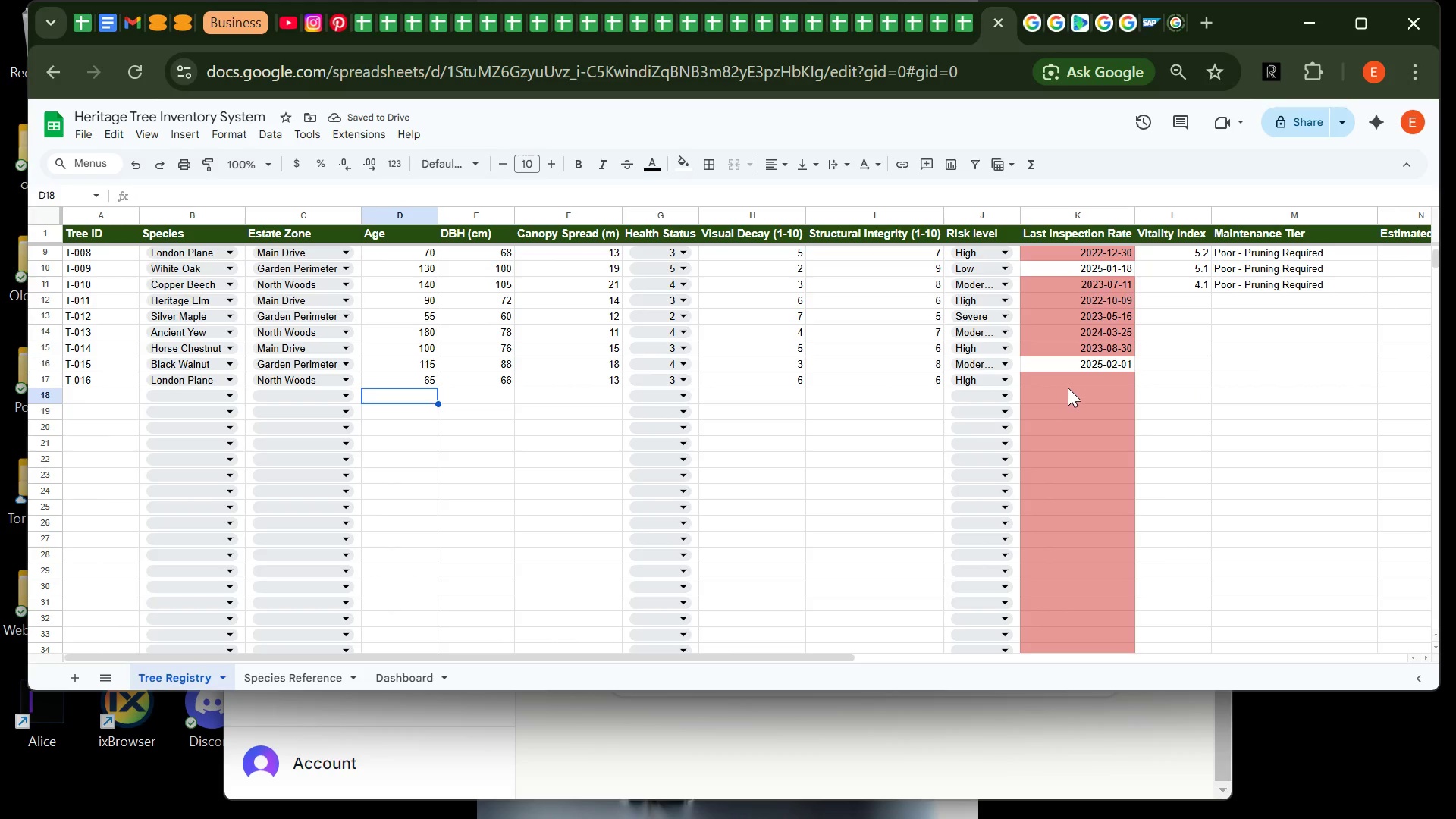 
left_click([1069, 381])
 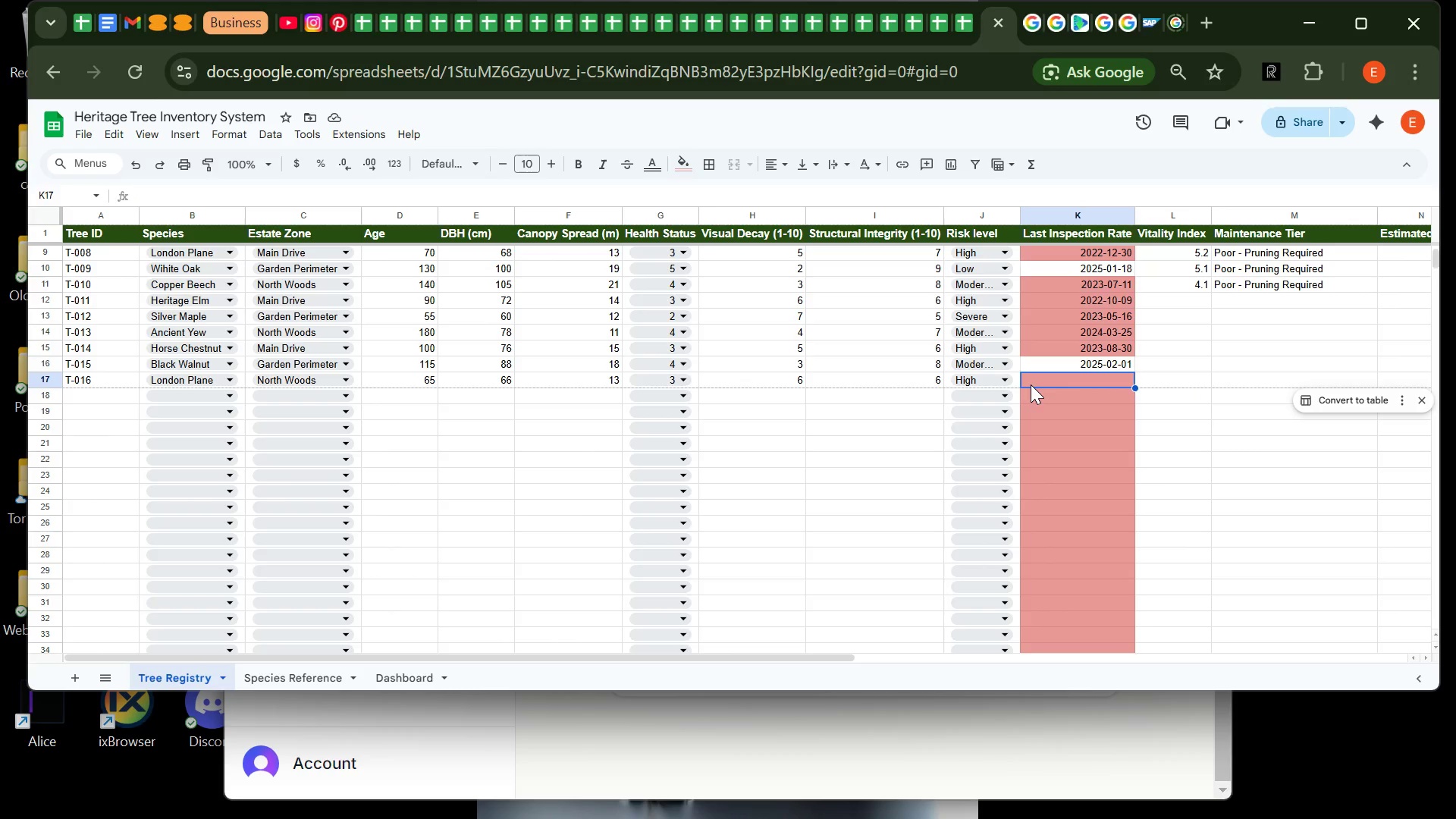 
wait(5.41)
 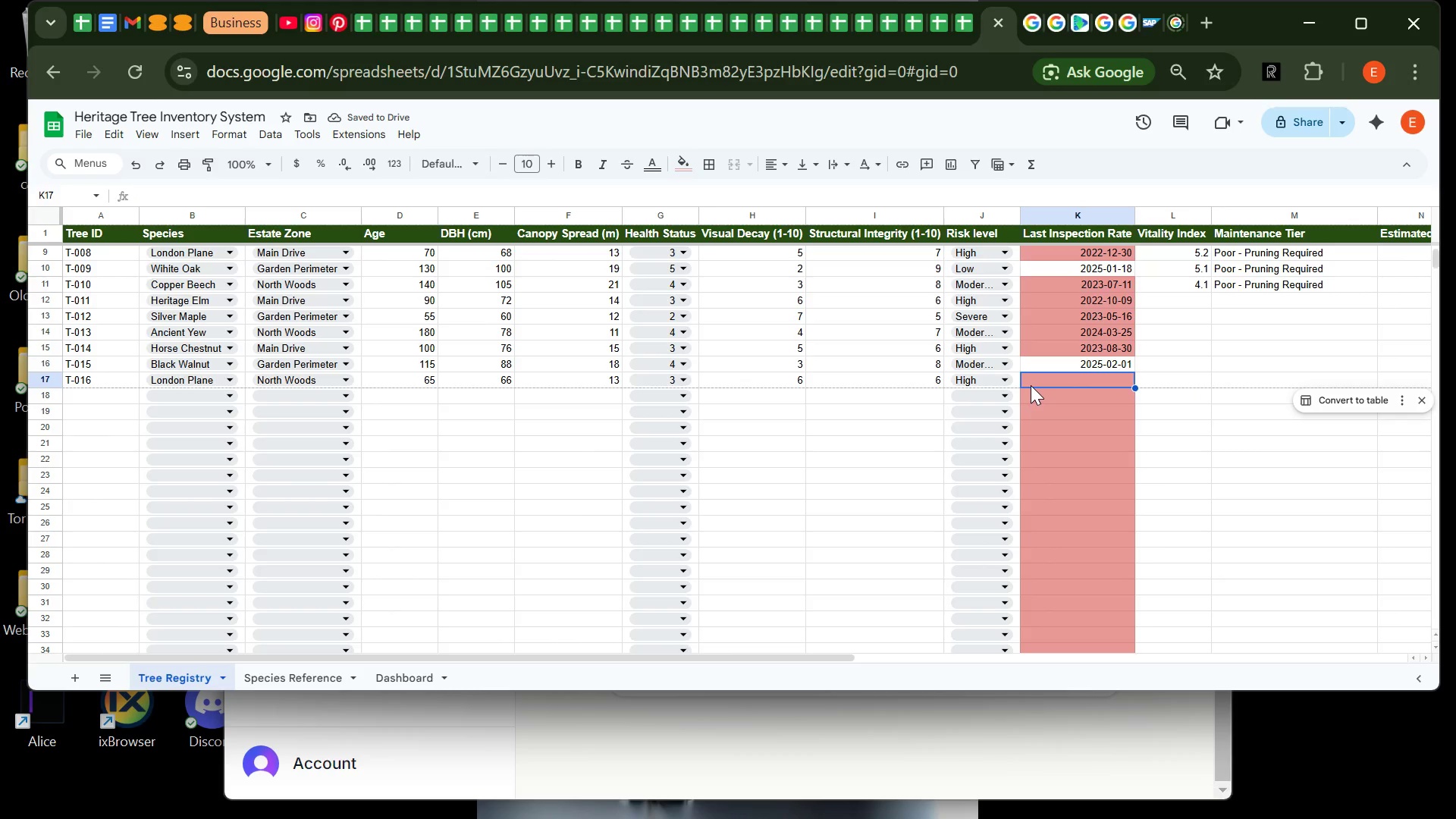 
type(2023)
 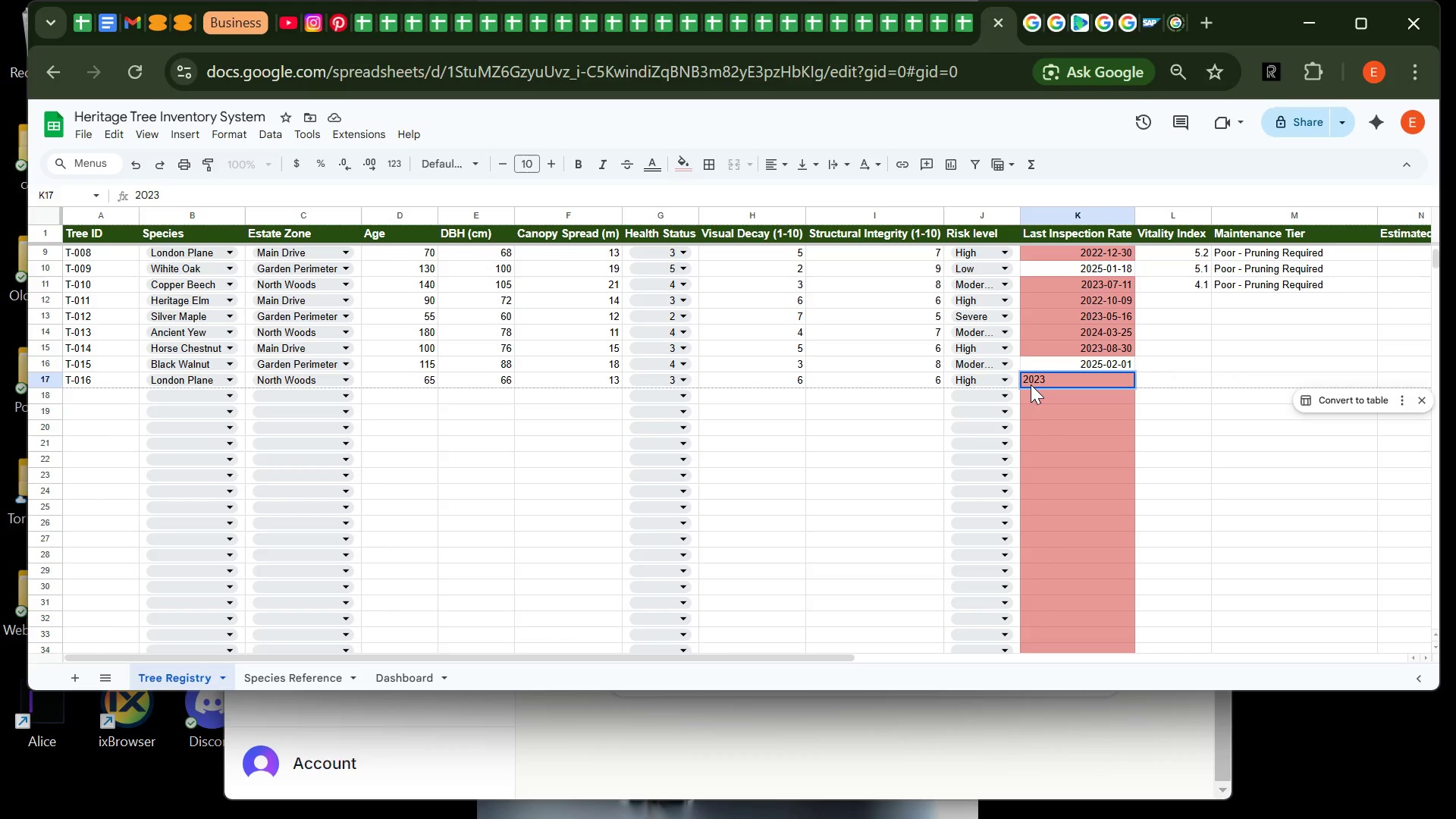 
wait(6.17)
 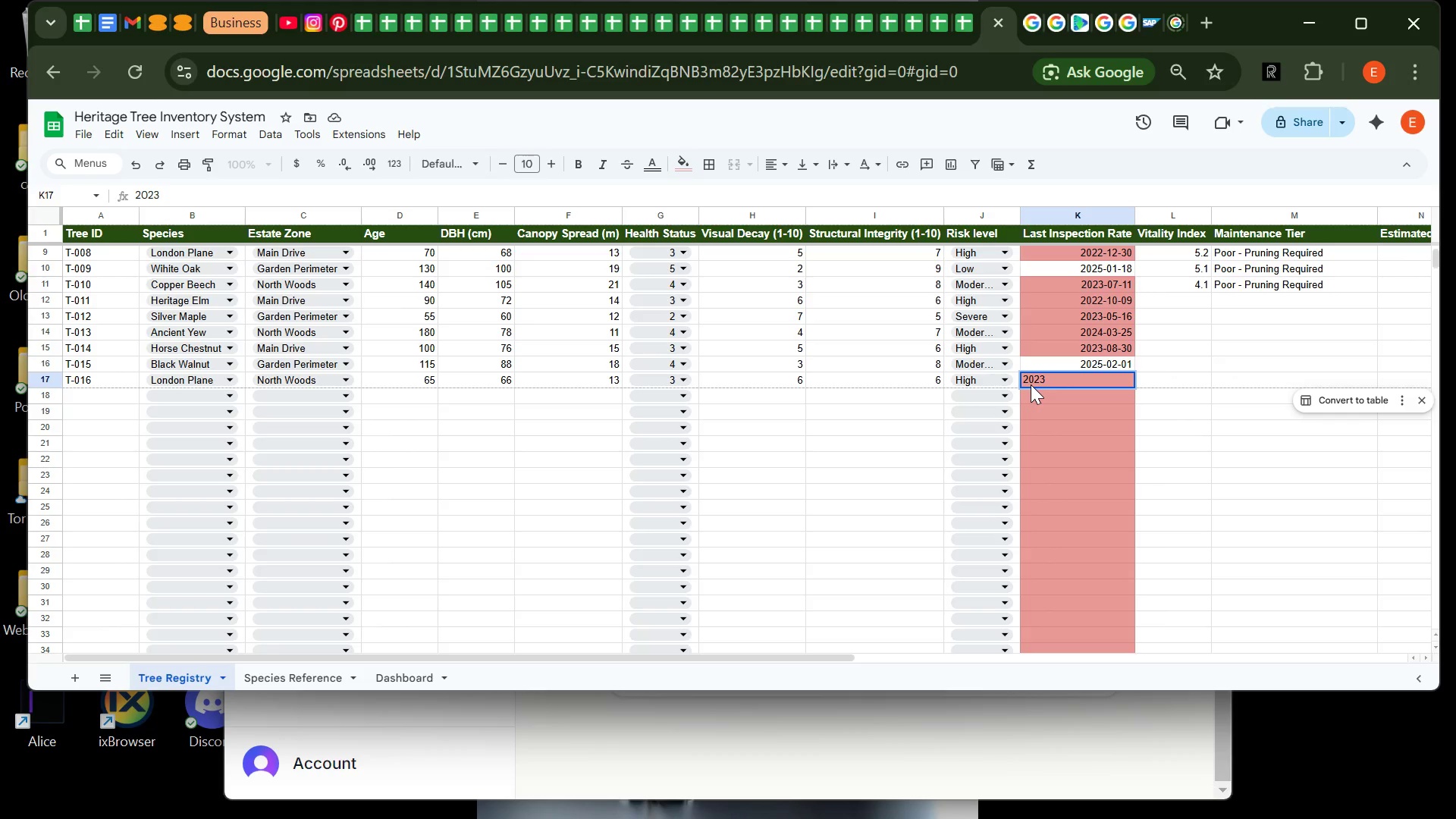 
type(-04-10)
key(Tab)
 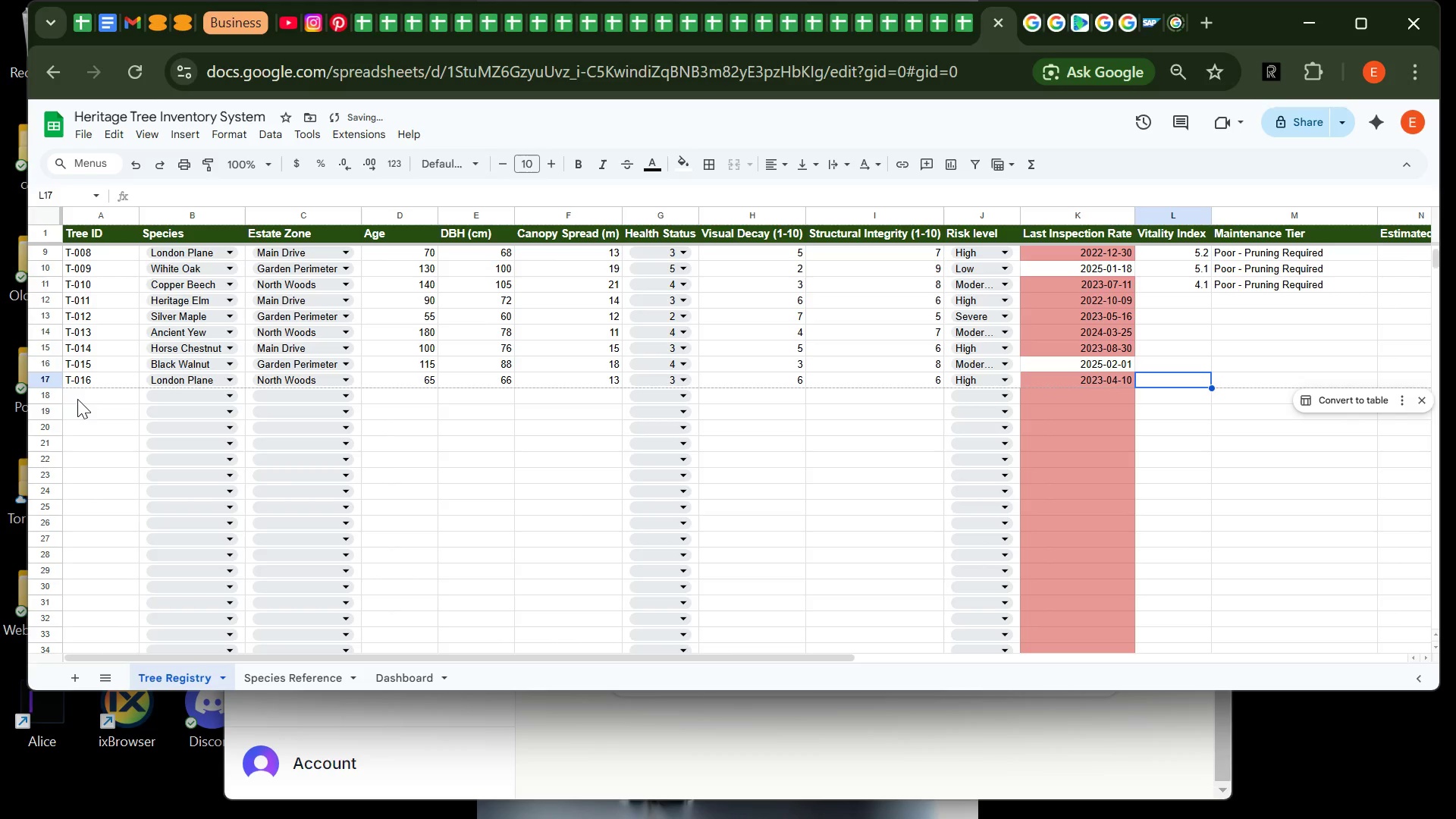 
left_click([77, 397])
 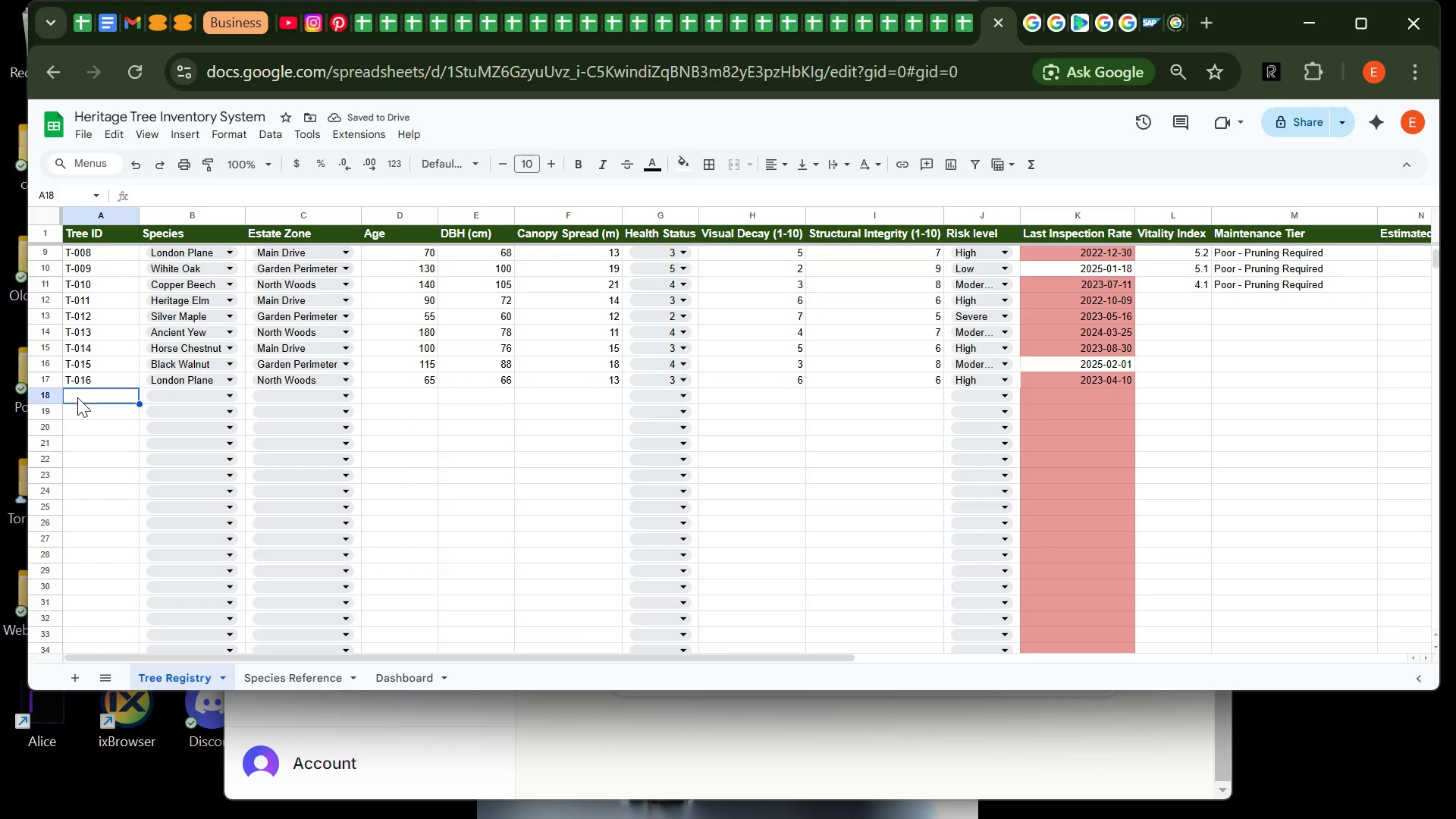 
type(T-017)
key(Tab)
 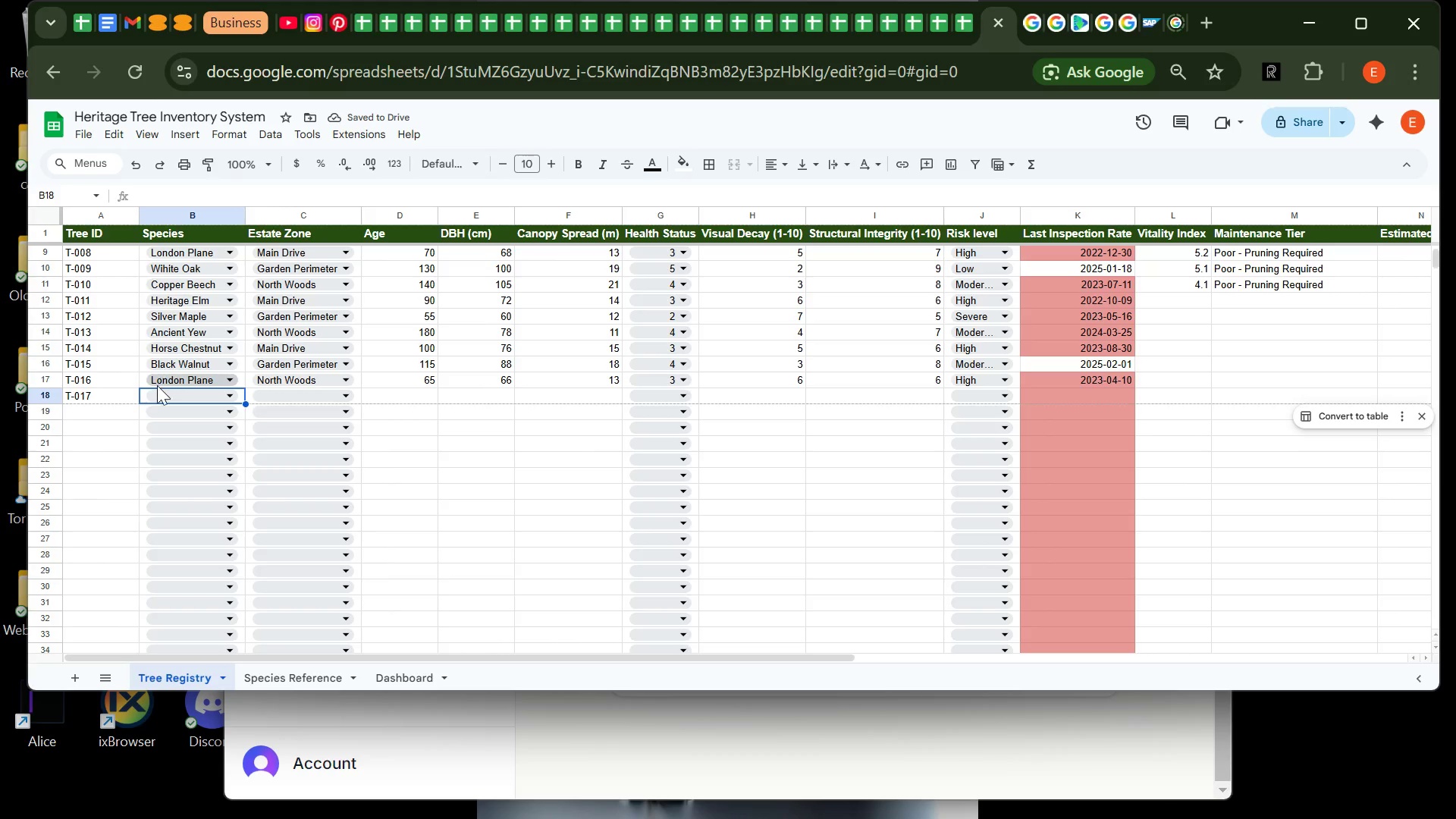 
left_click([159, 397])
 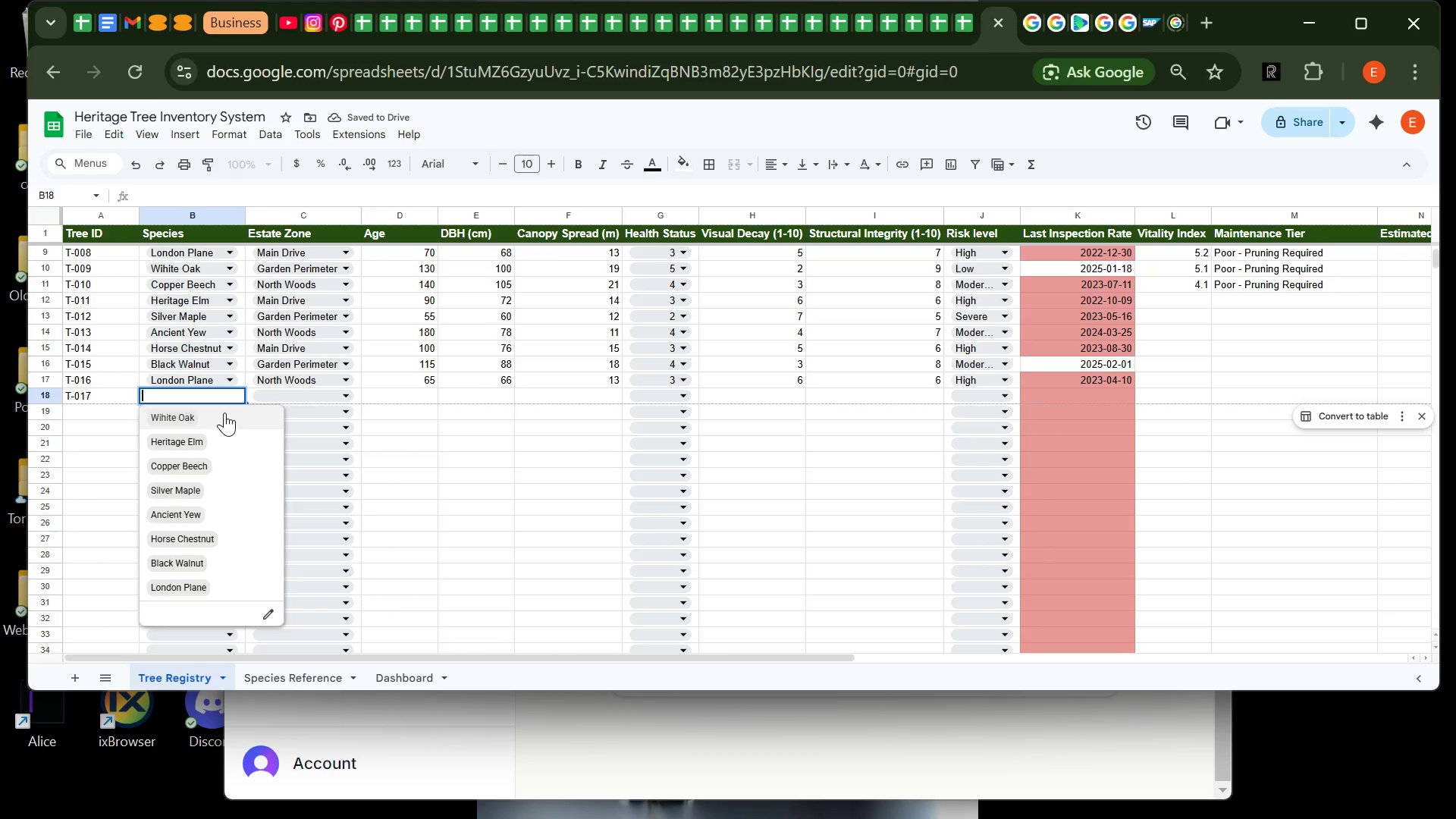 
left_click([224, 413])
 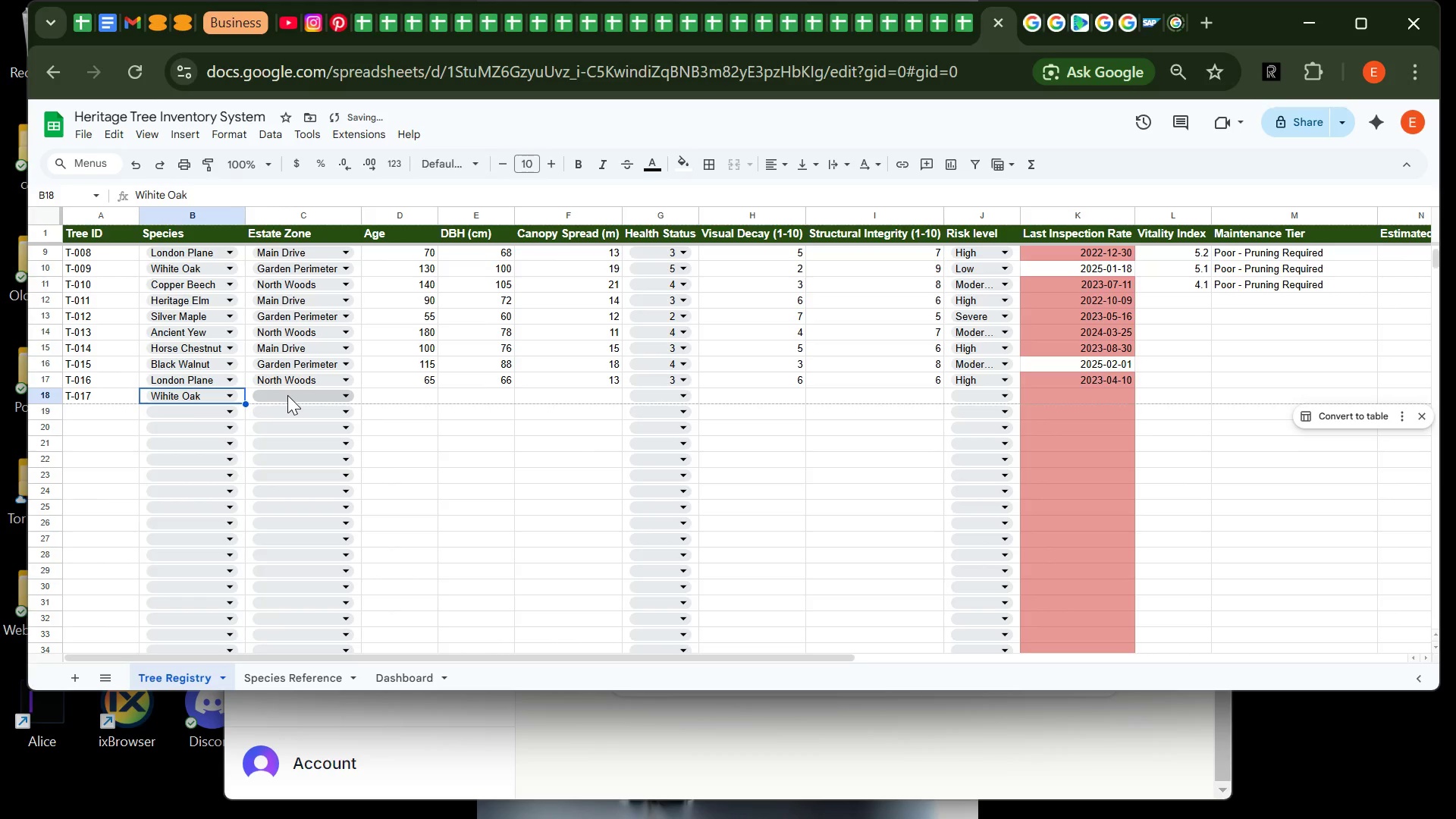 
left_click([287, 395])
 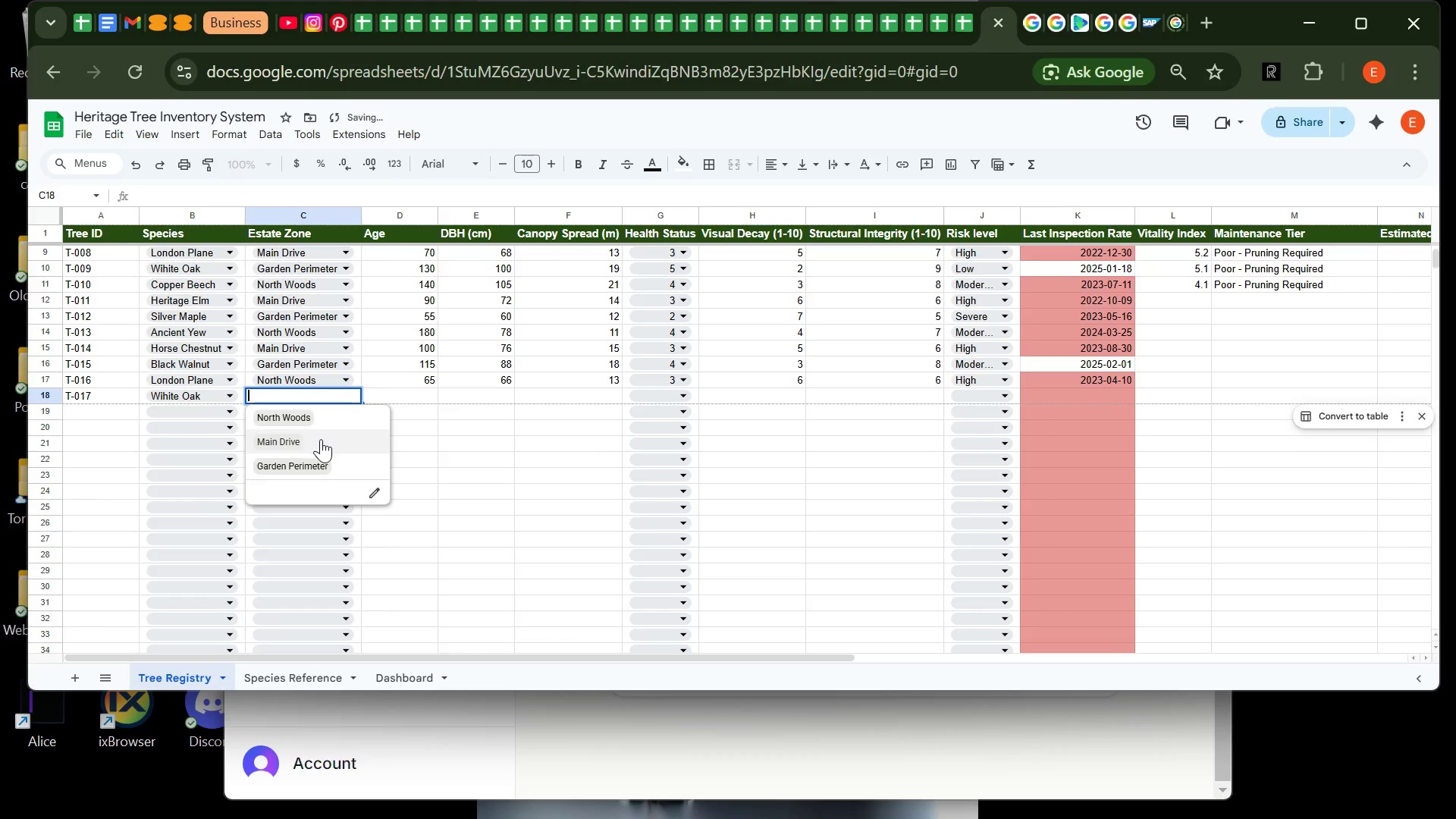 
left_click([321, 438])
 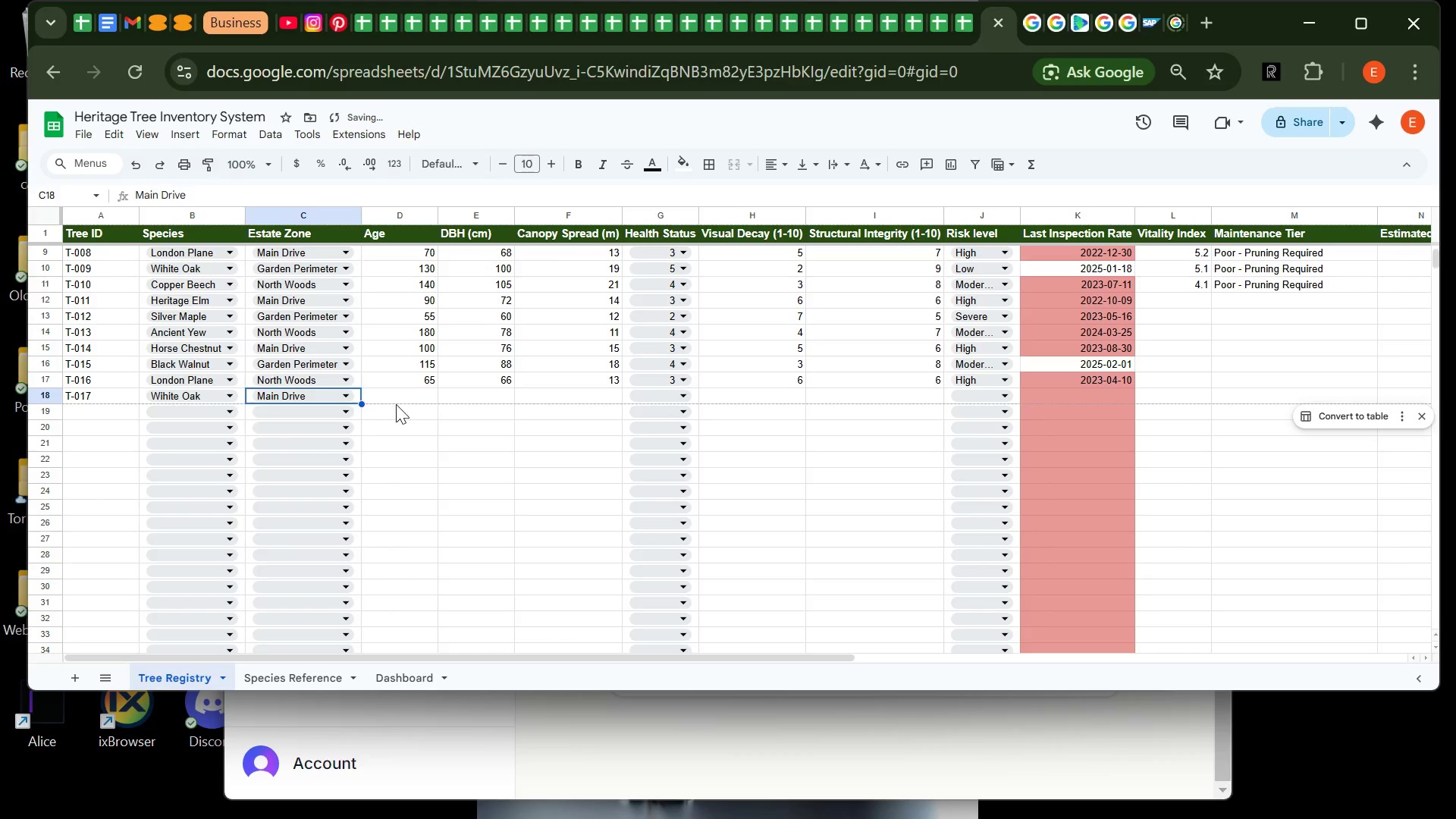 
key(Tab)
type(125)
key(Tab)
 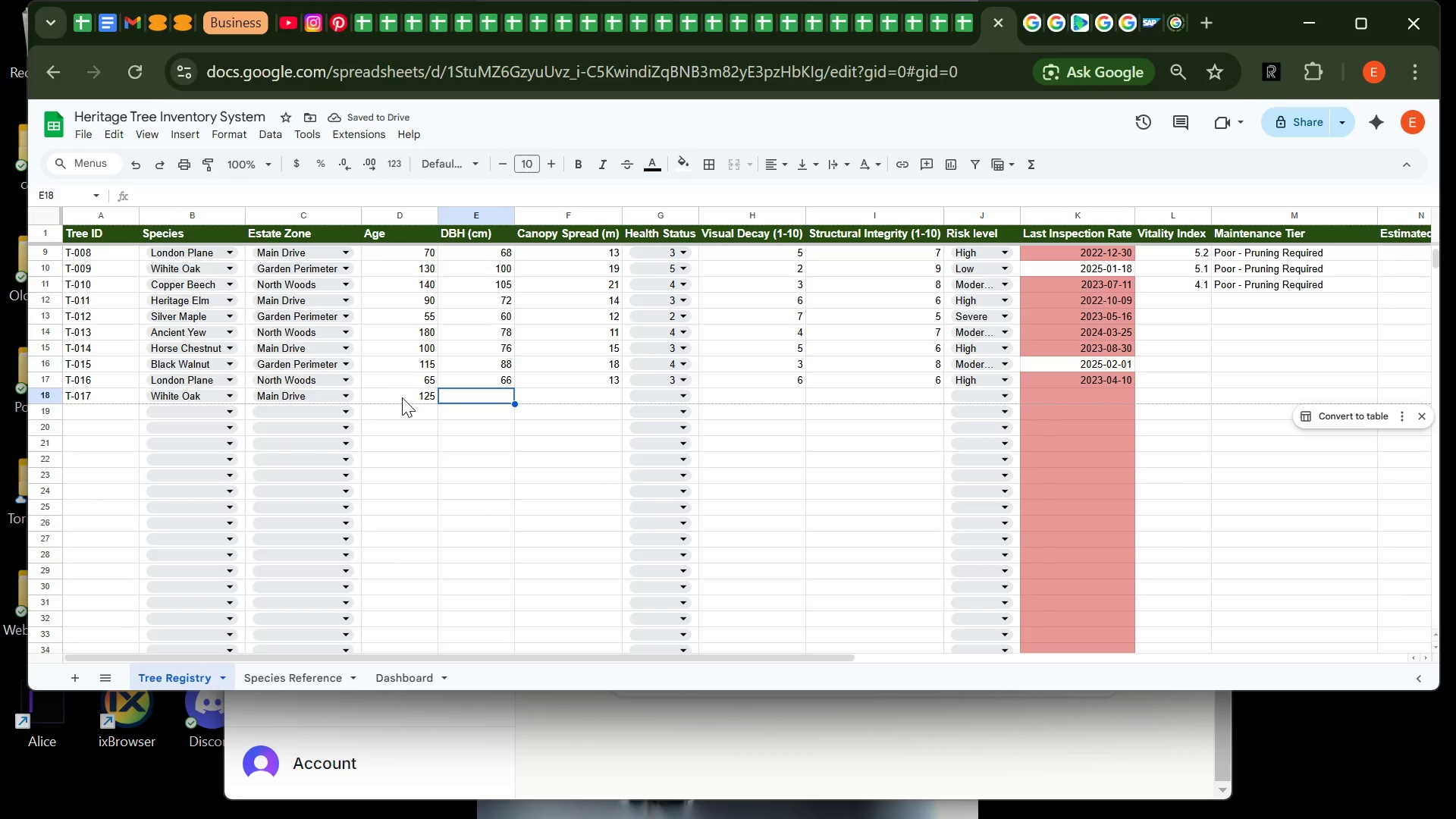 
type(97)
key(Tab)
type(18)
key(Tab)
 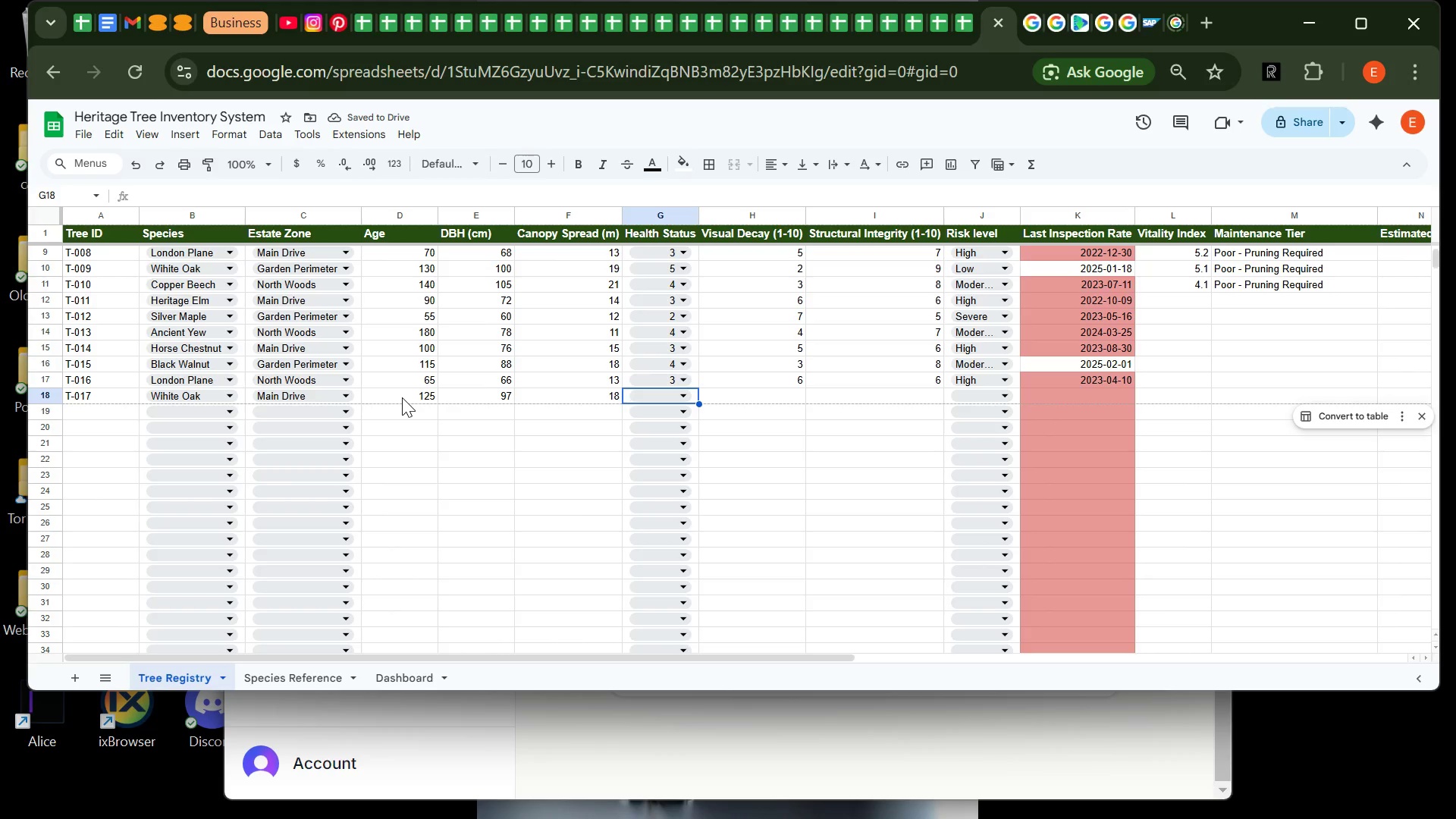 
key(5)
 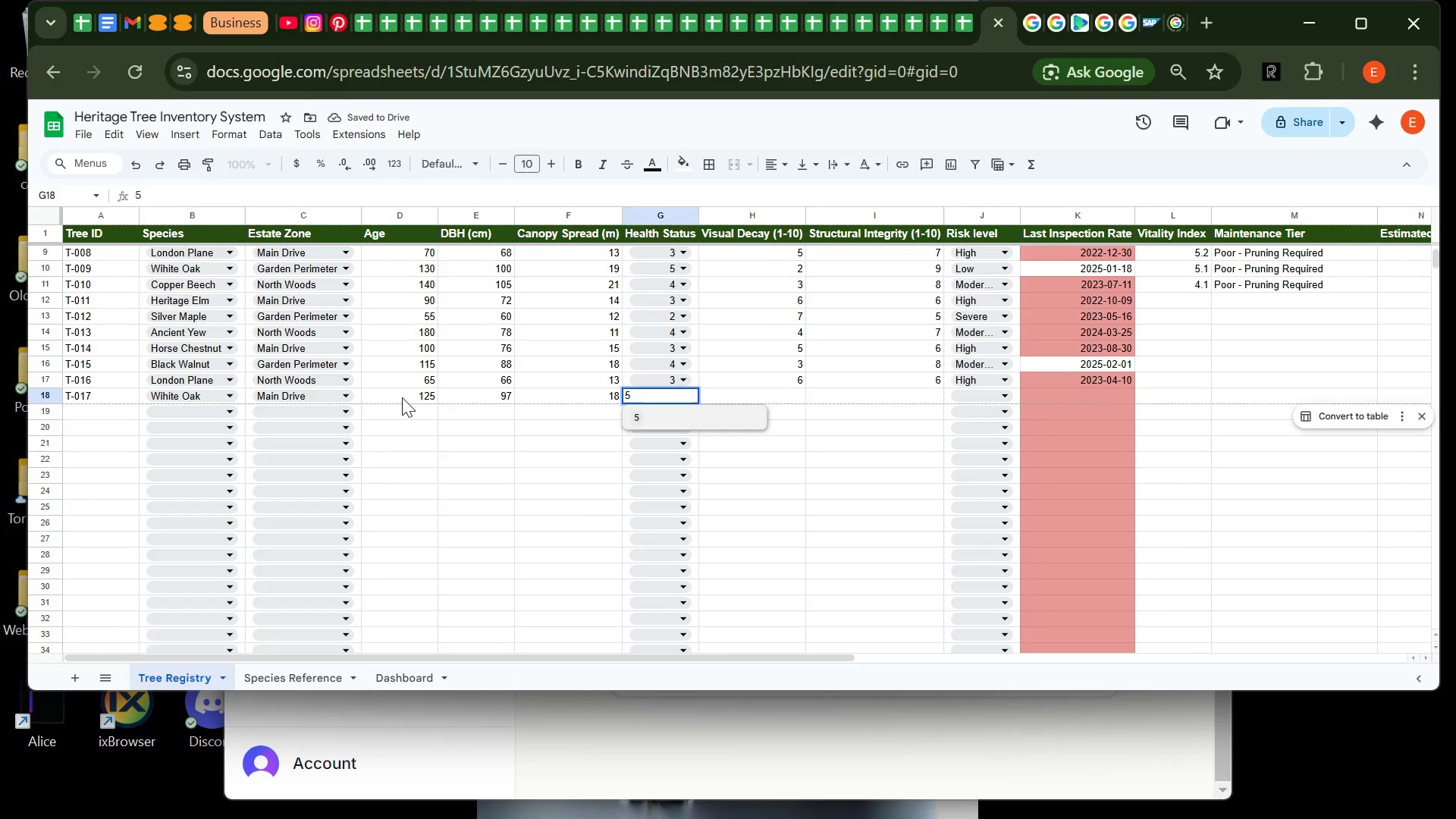 
key(Tab)
 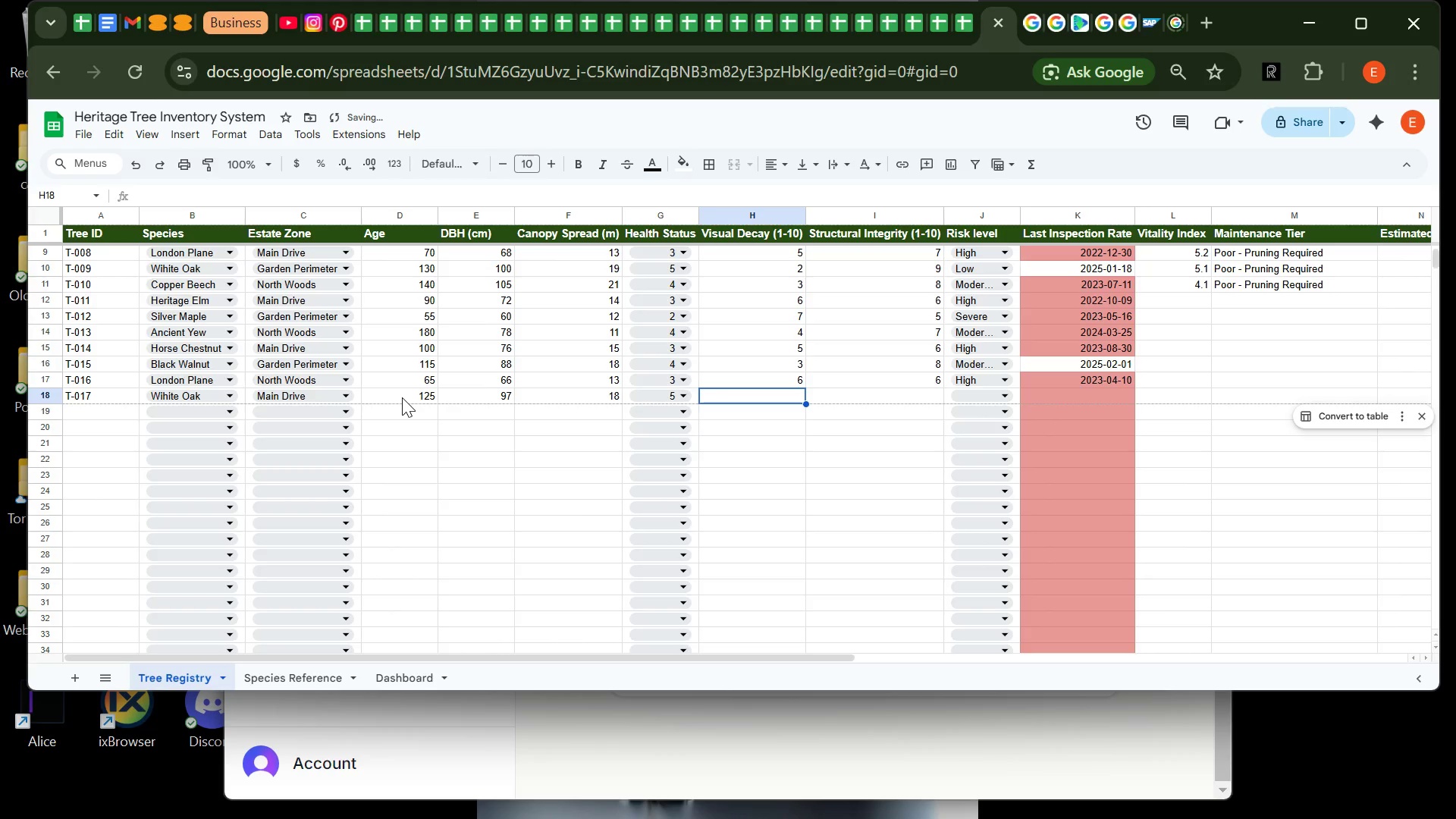 
key(2)
 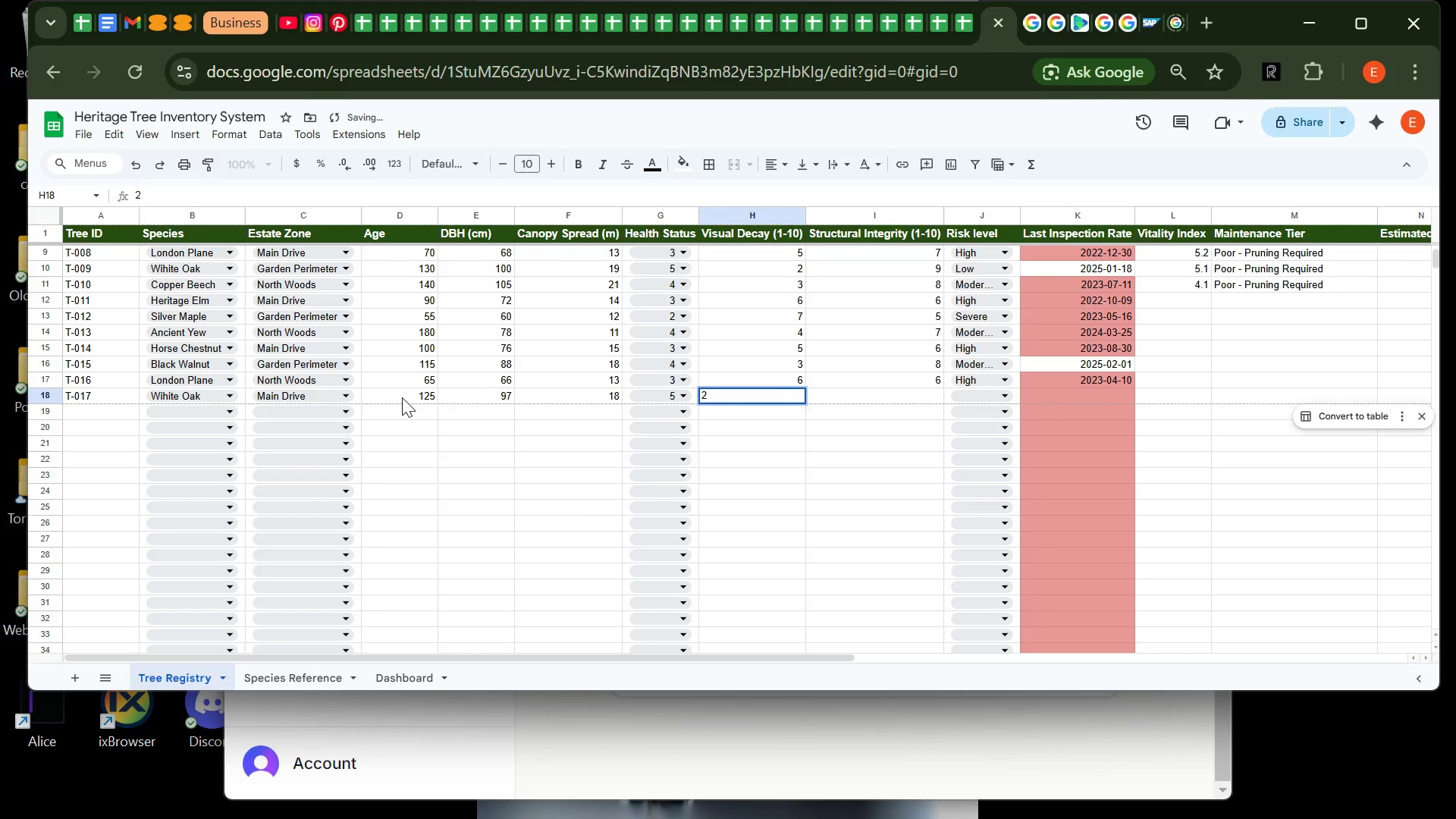 
key(Tab)
 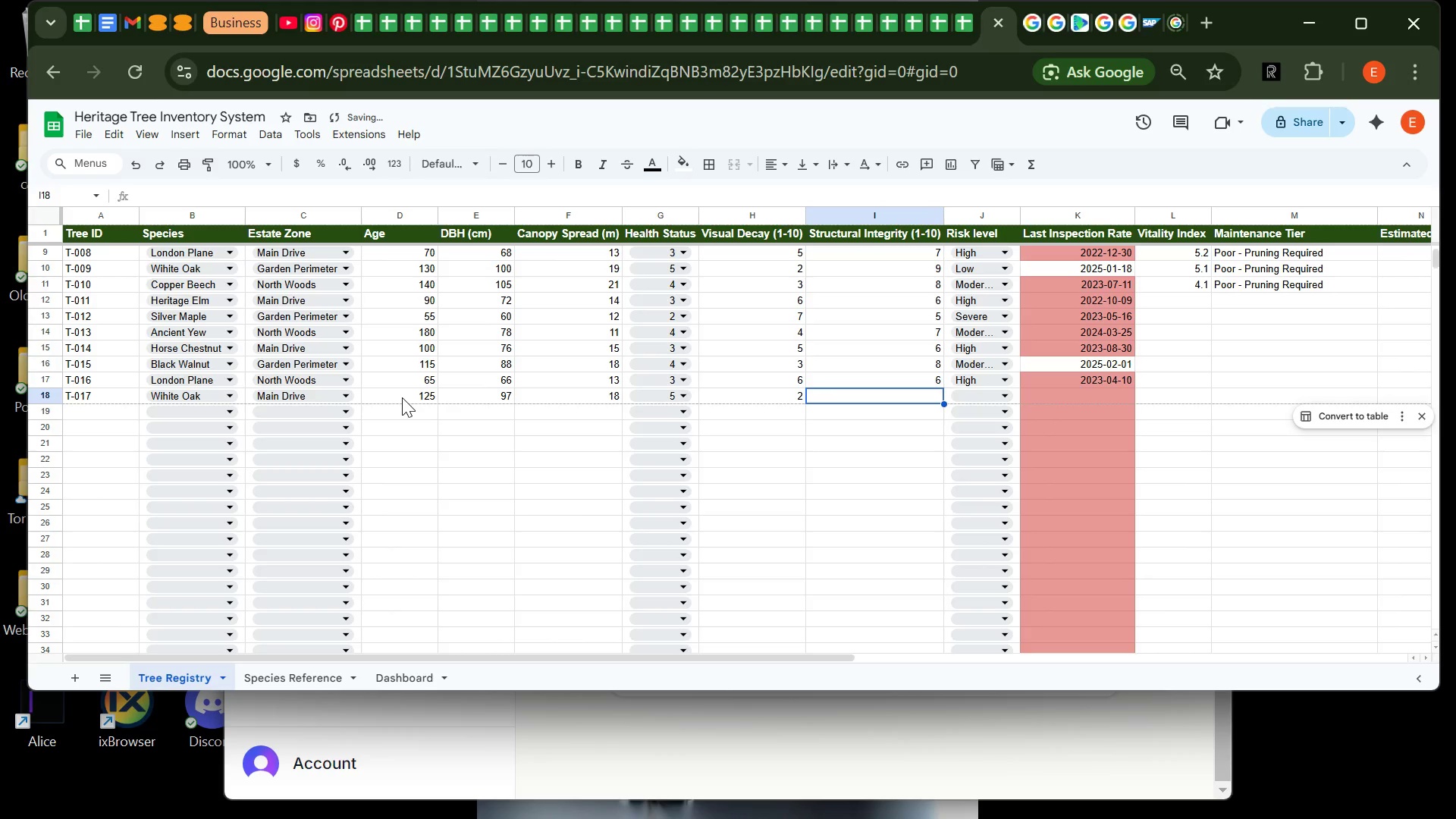 
key(9)
 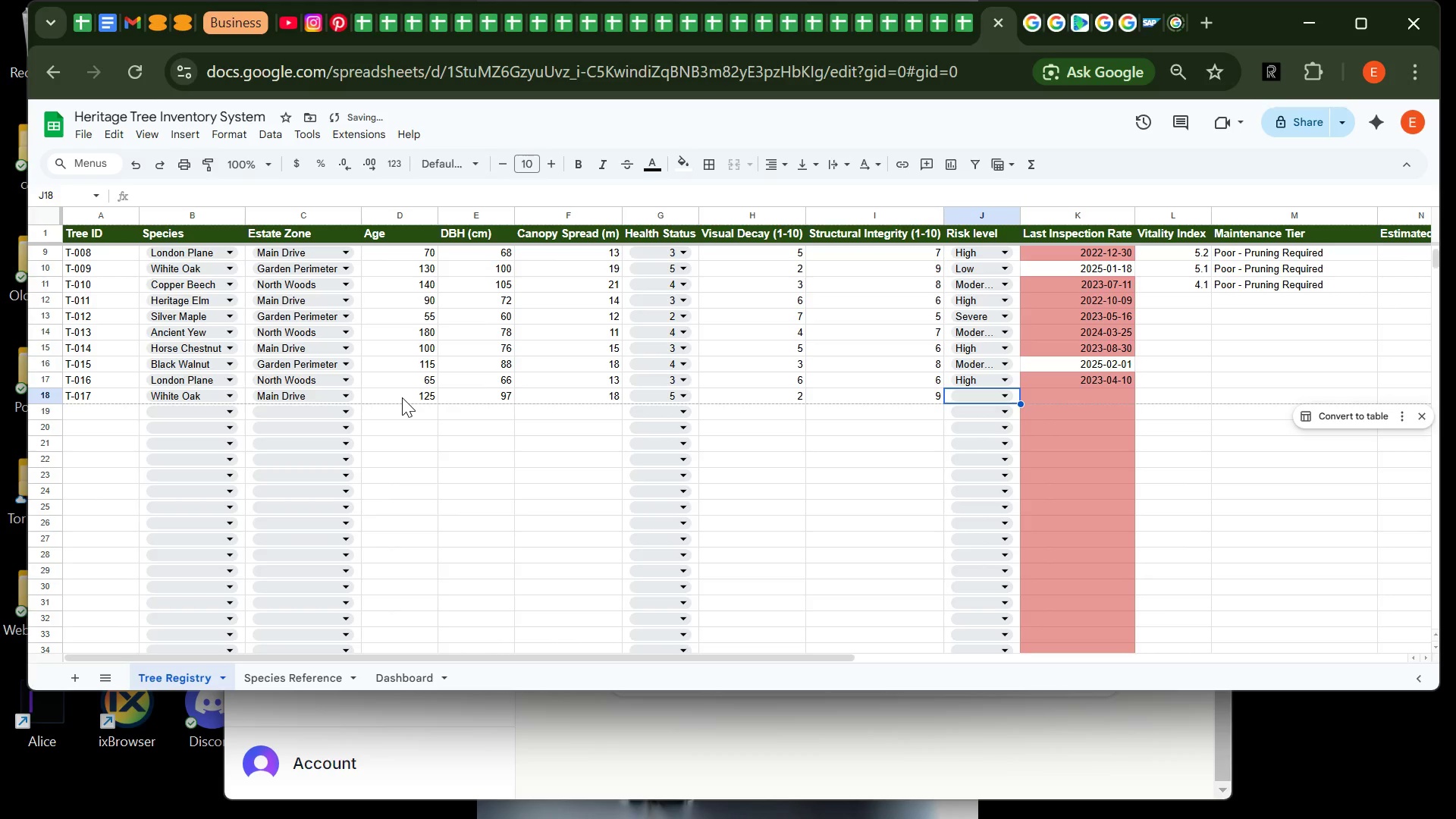 
key(Tab)
 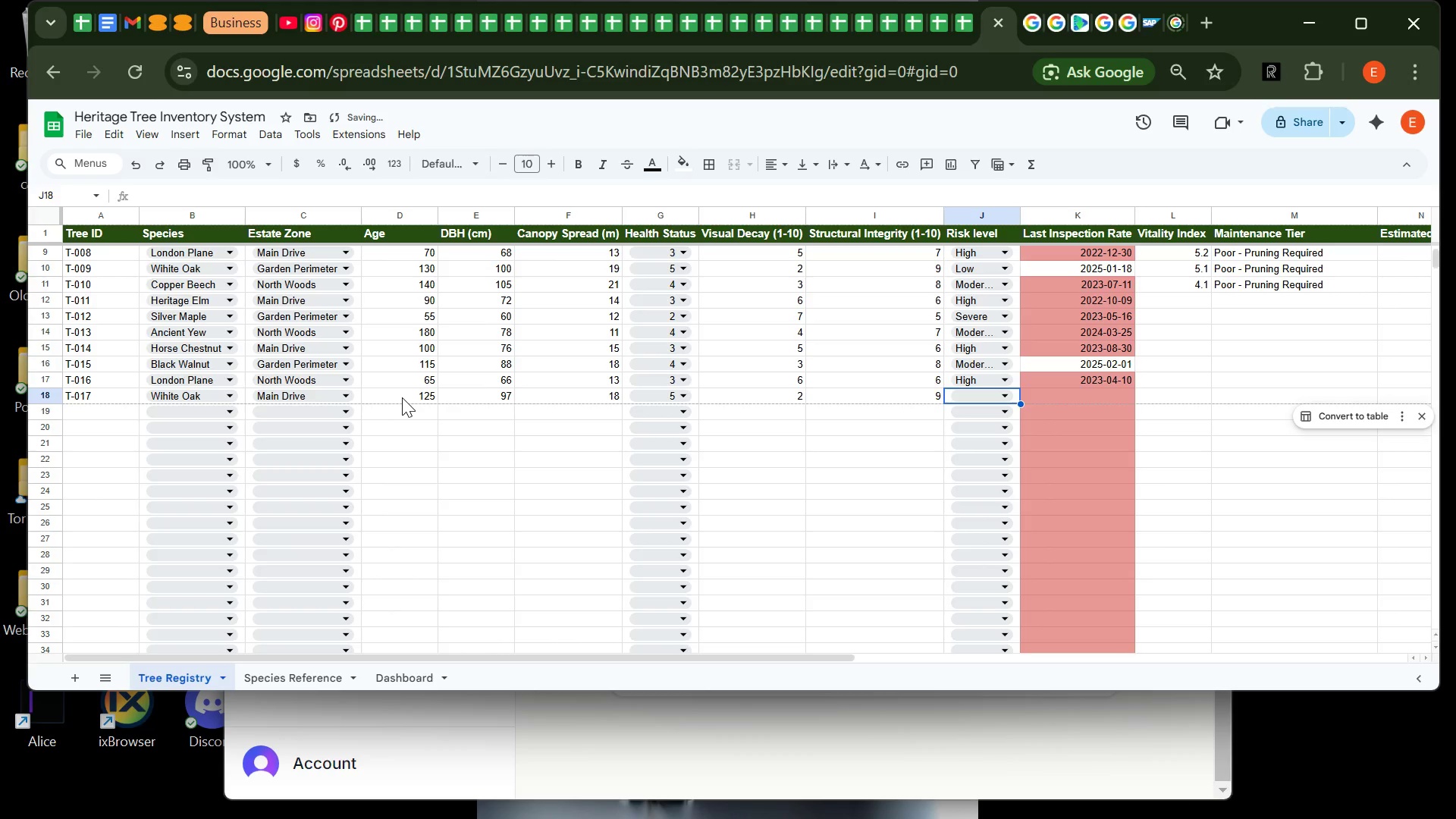 
key(L)
 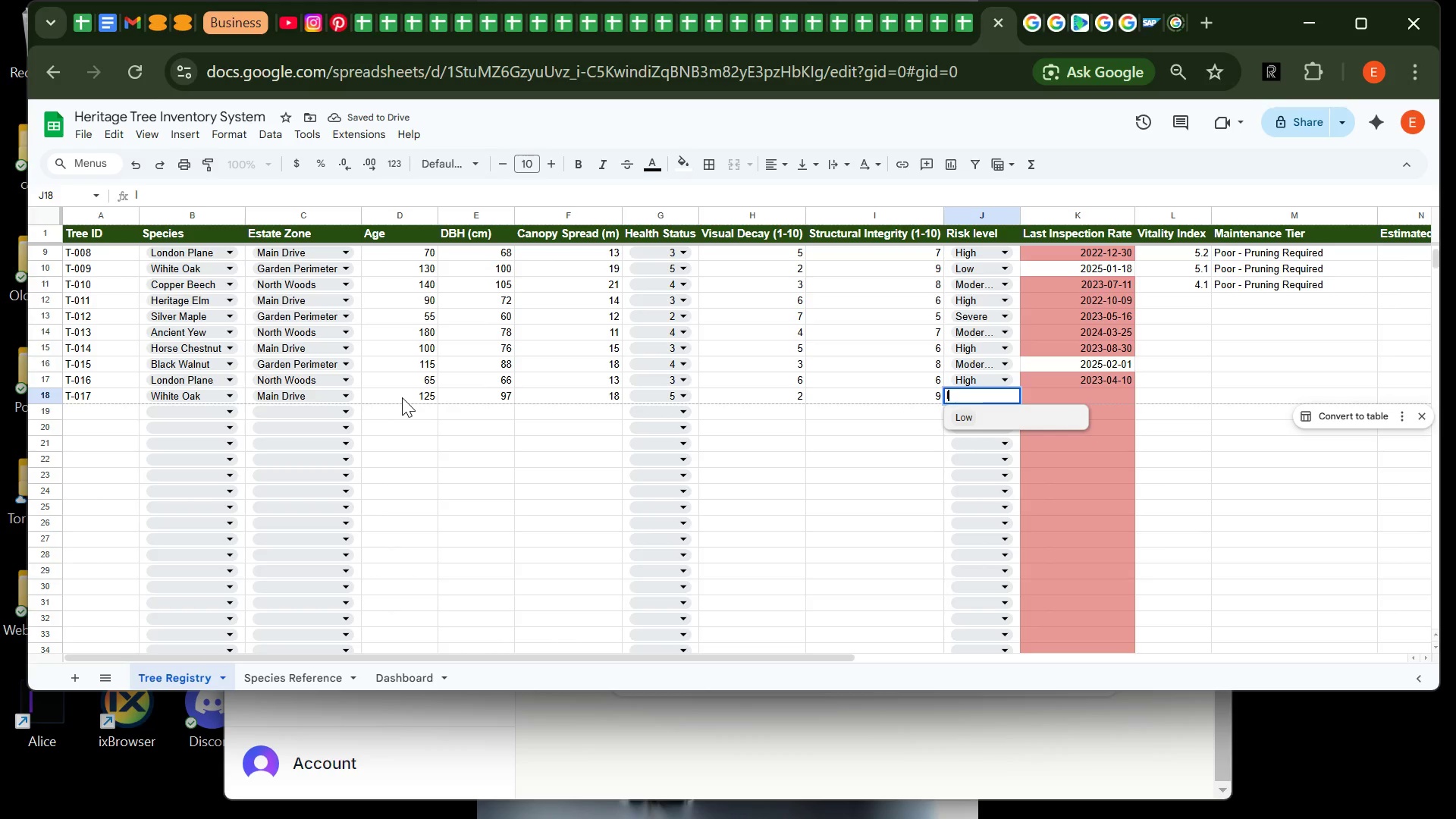 
key(Tab)
 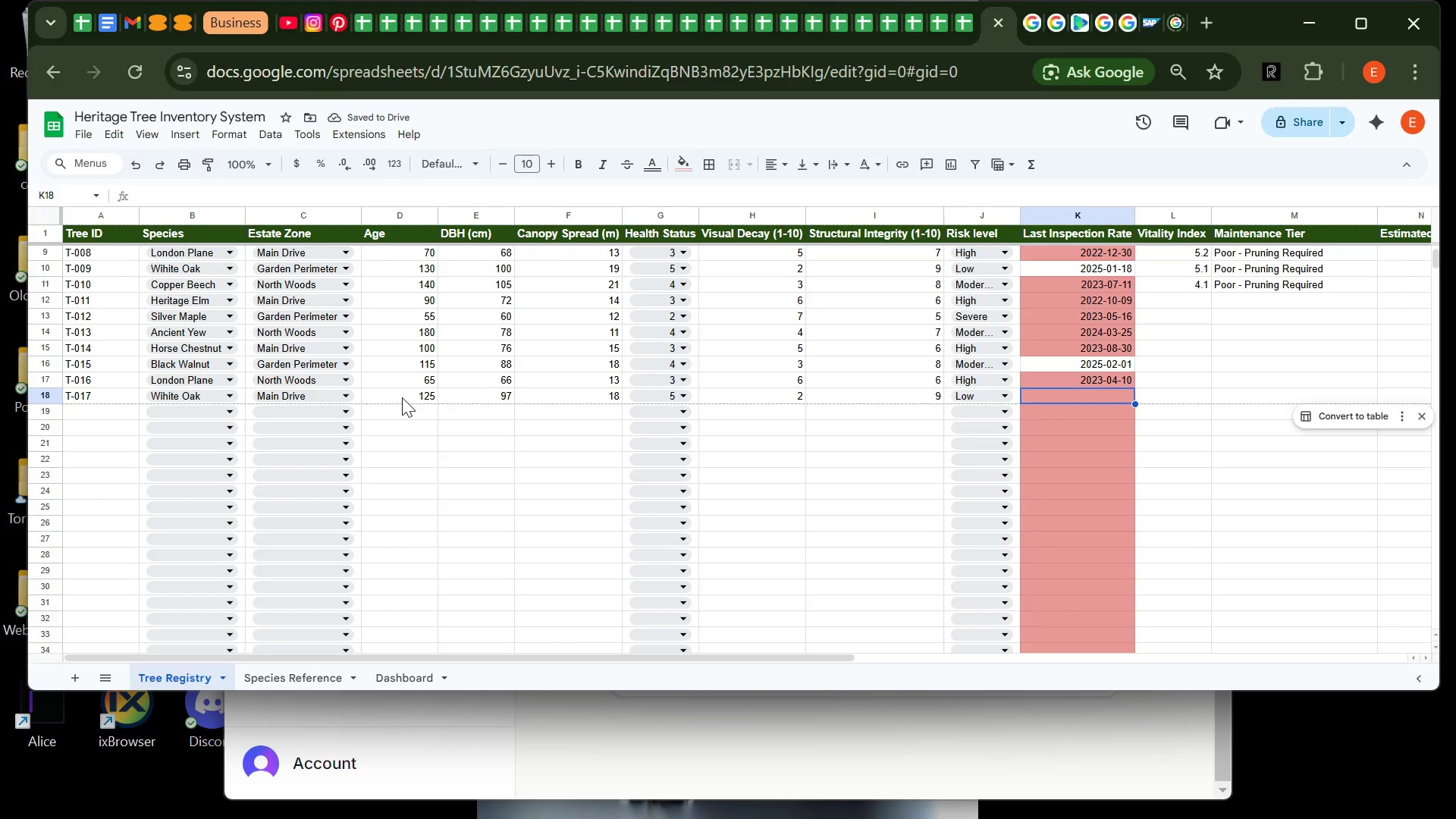 
type(2024-12-05)
 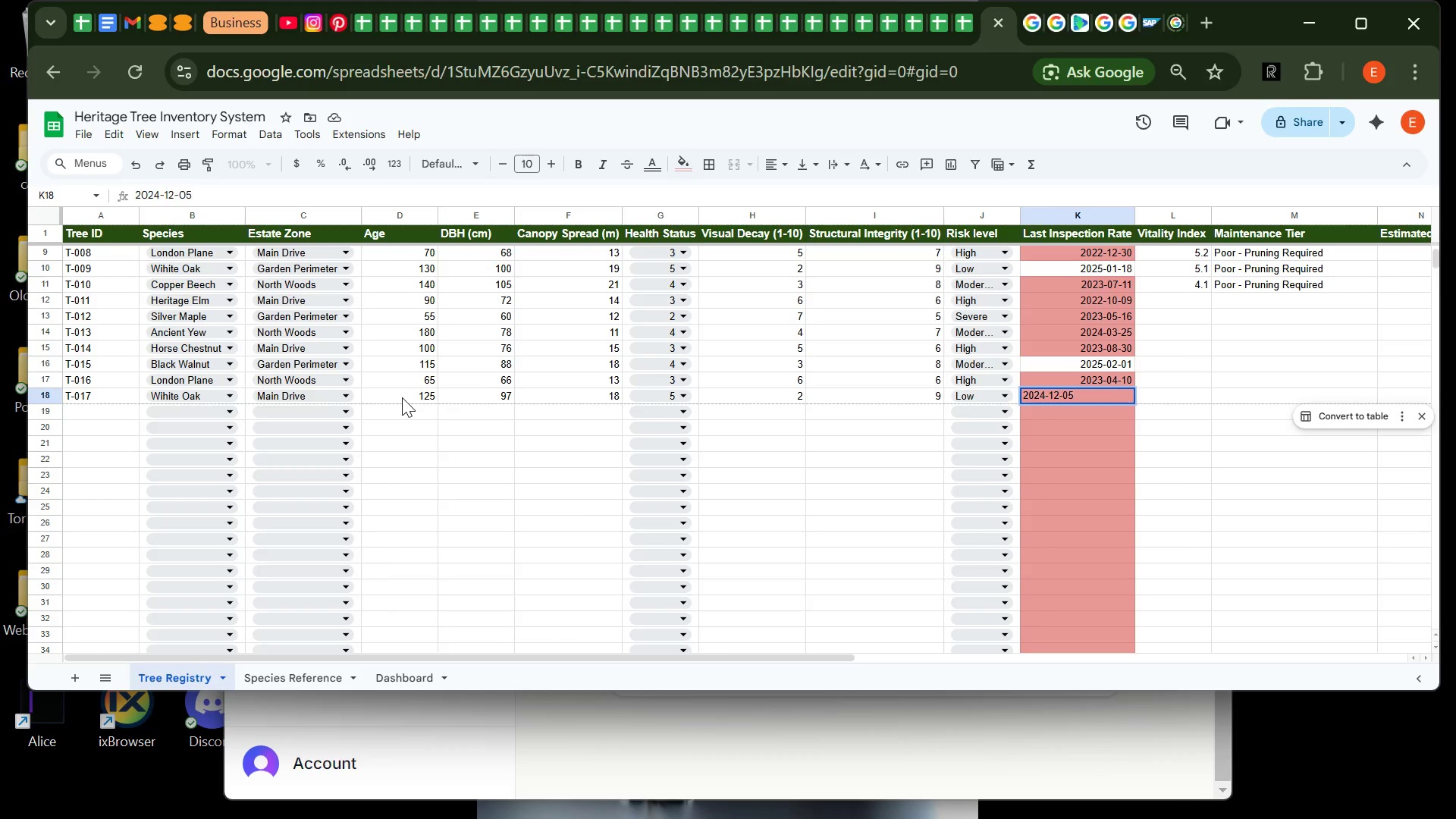 
key(Enter)
 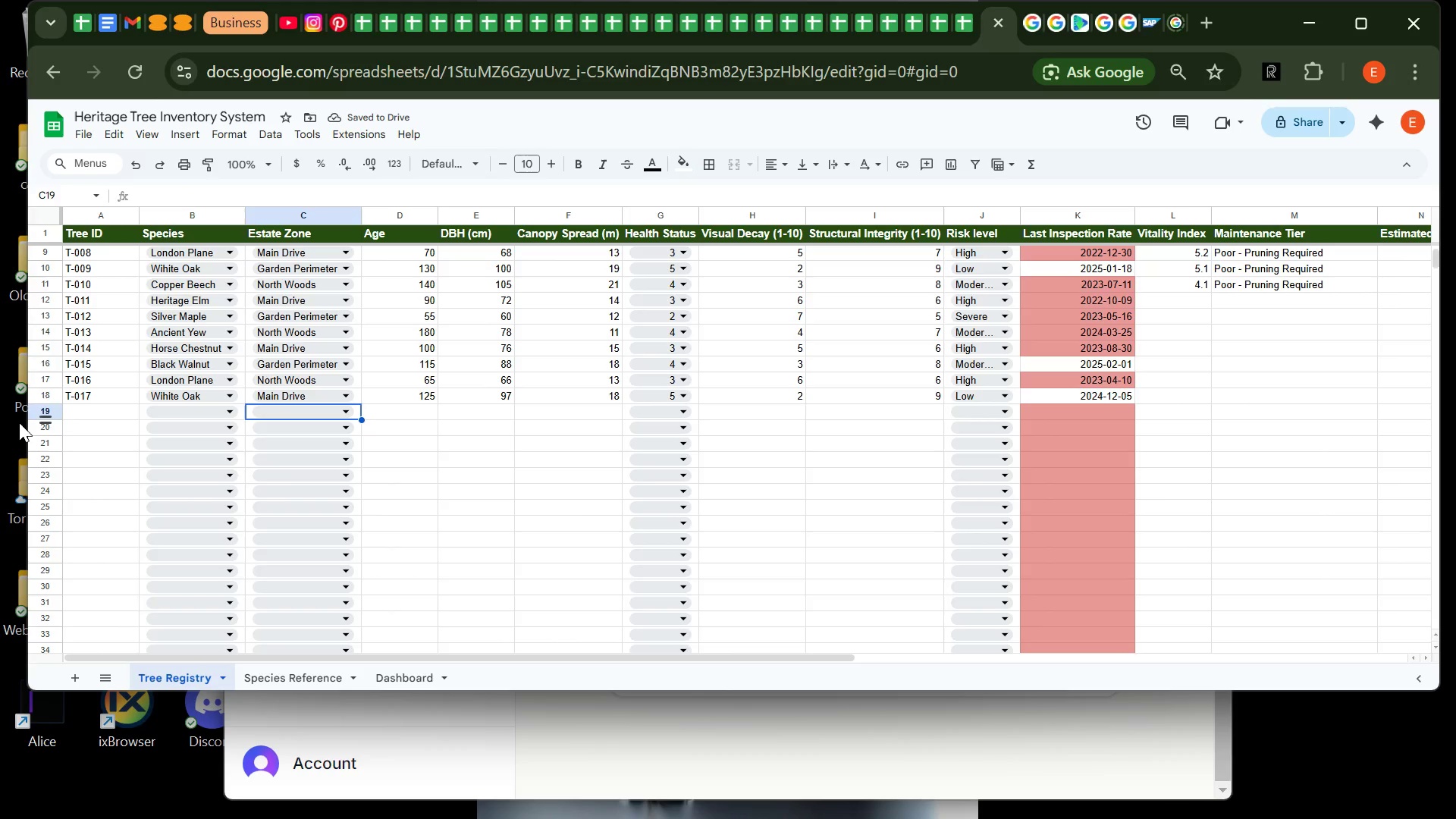 
left_click([95, 414])
 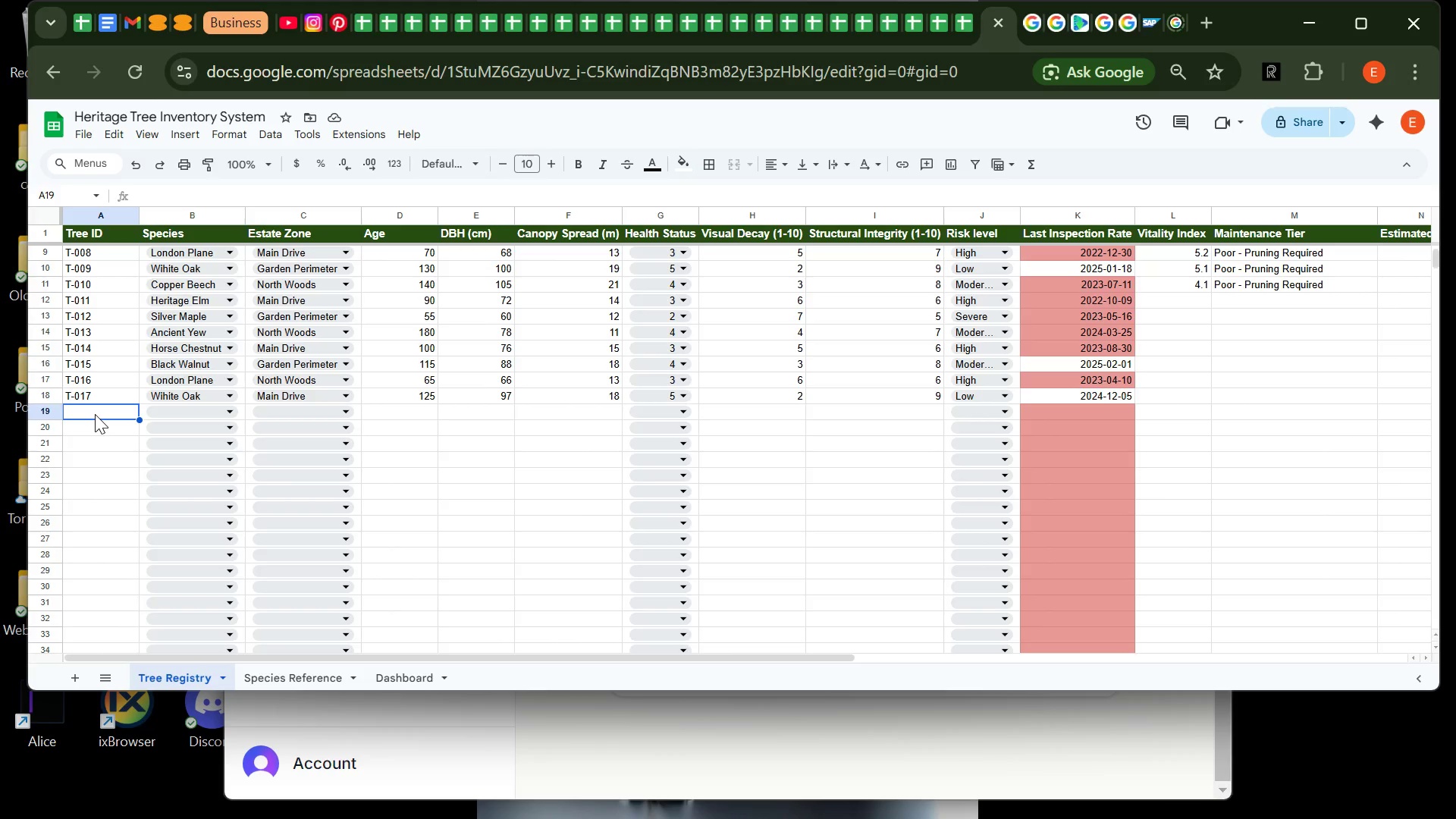 
type(T-018)
key(Tab)
 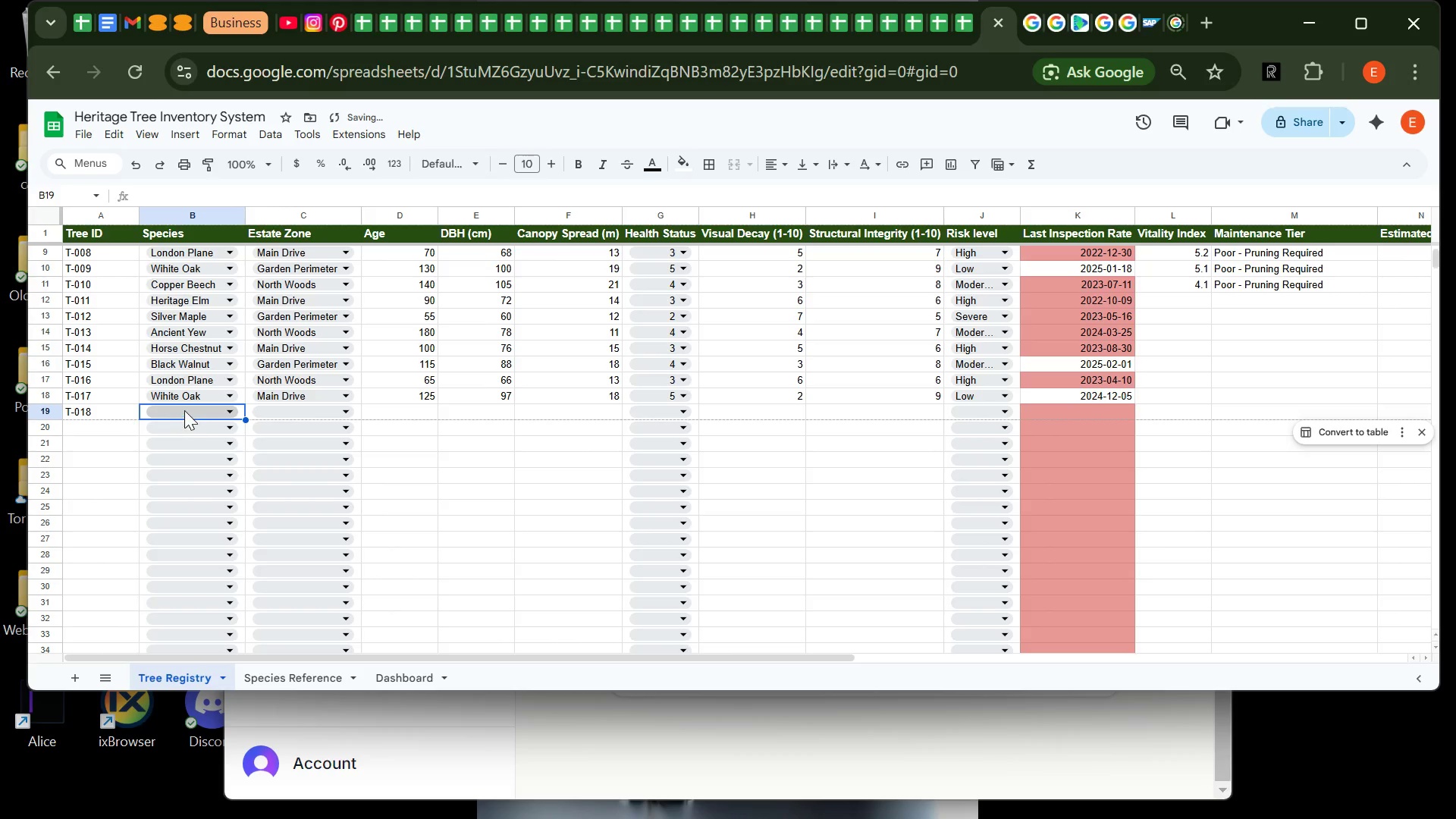 
left_click([184, 410])
 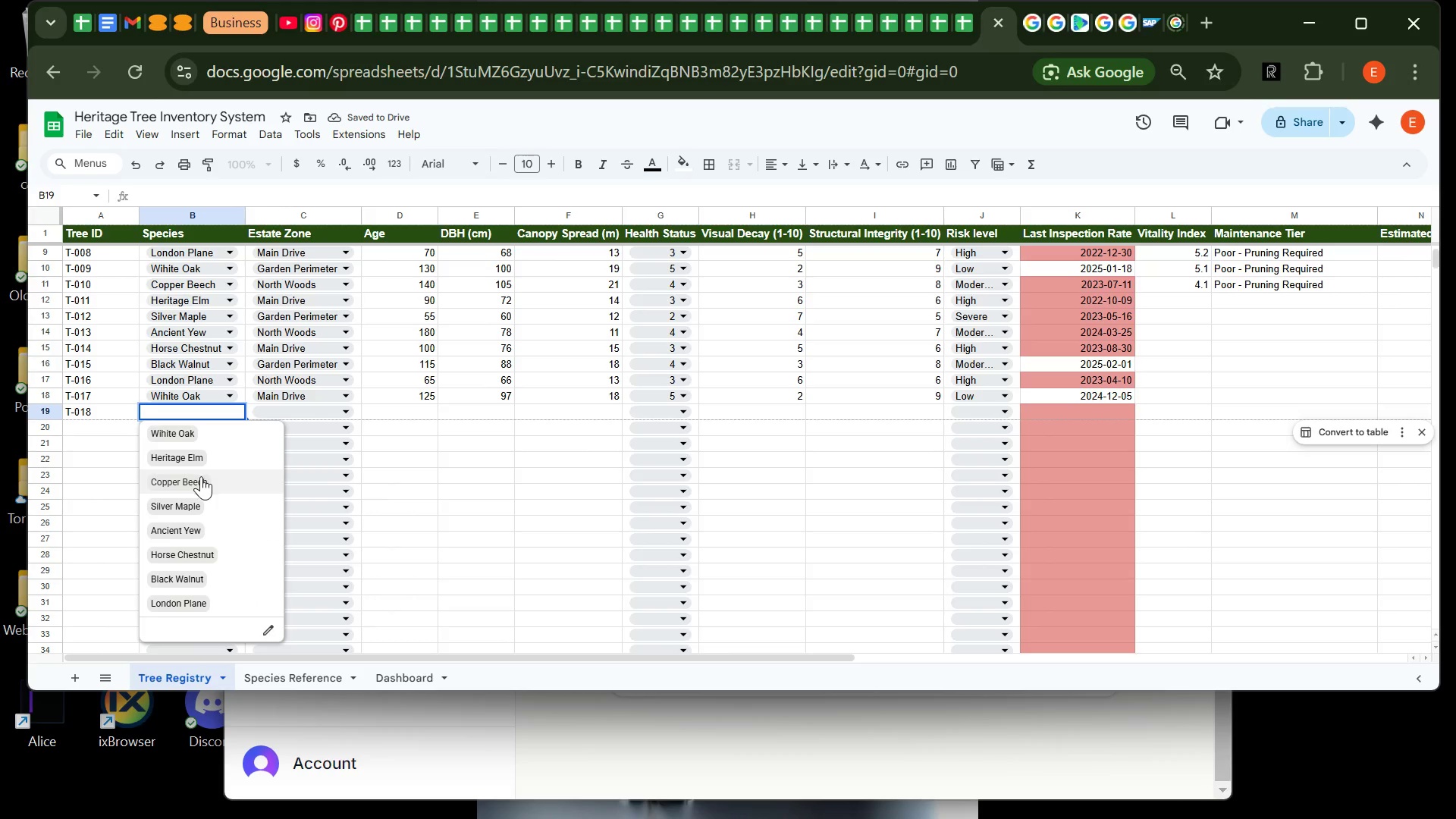 
left_click([203, 480])
 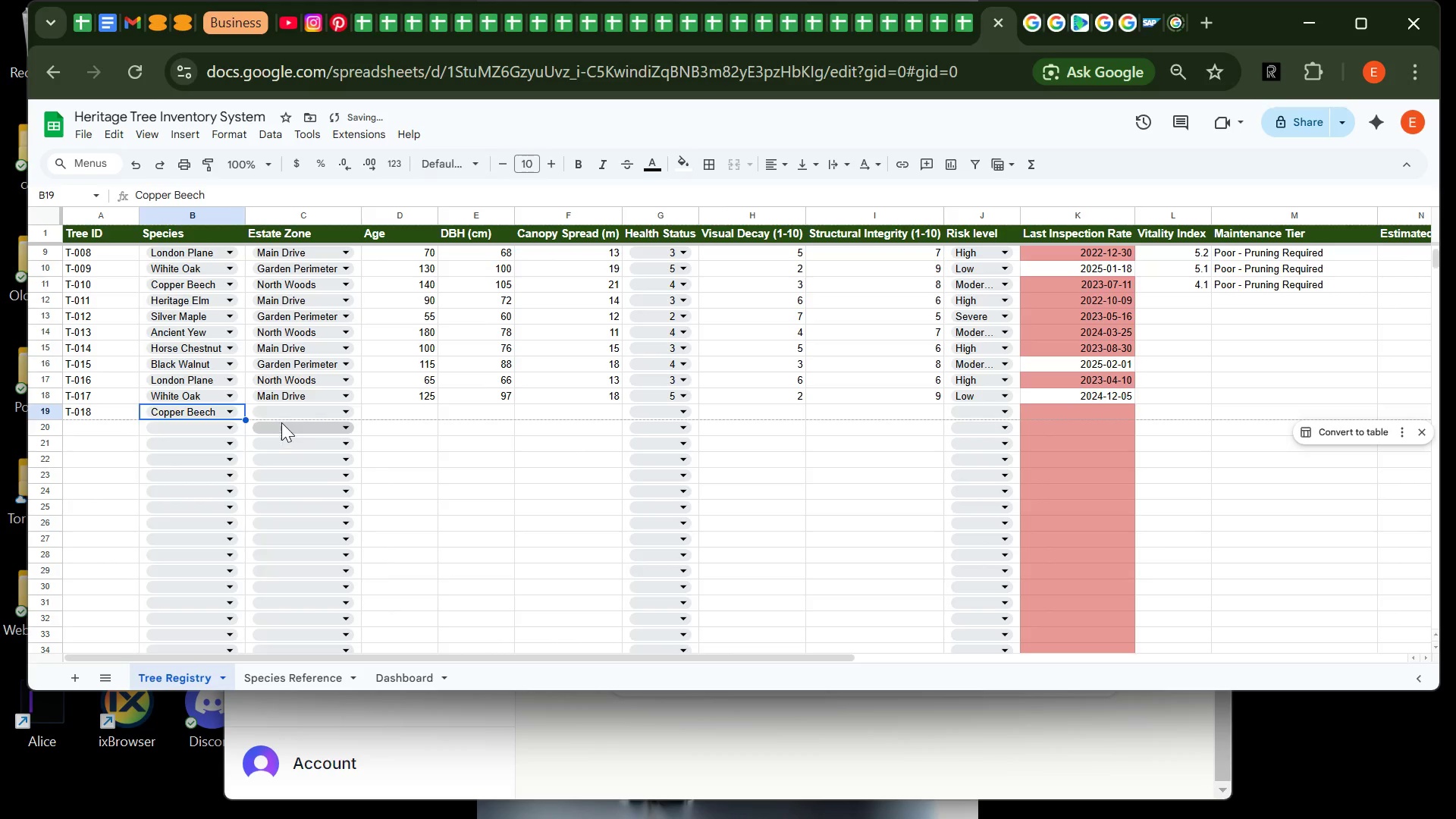 
key(Tab)
 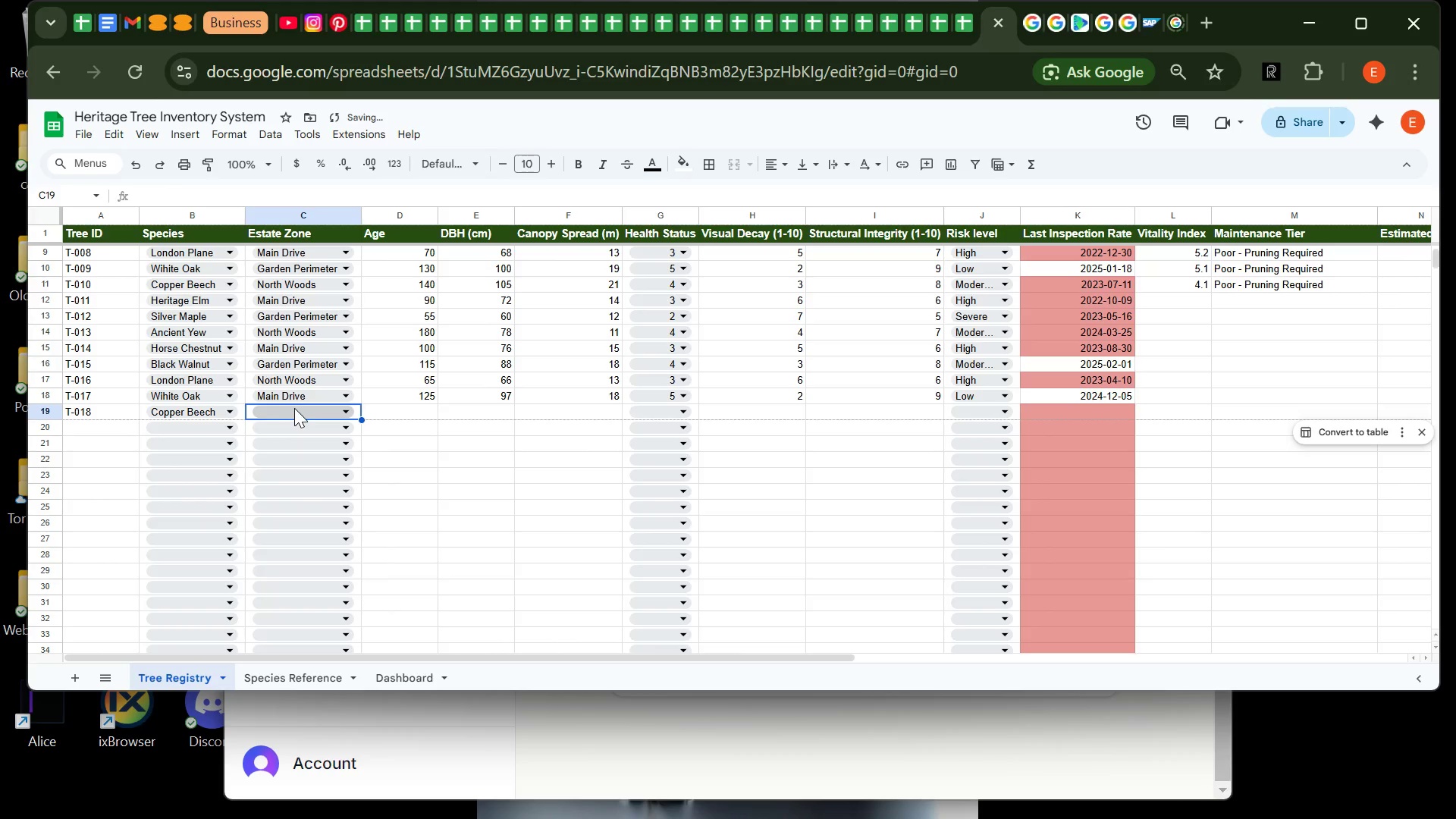 
left_click([294, 408])
 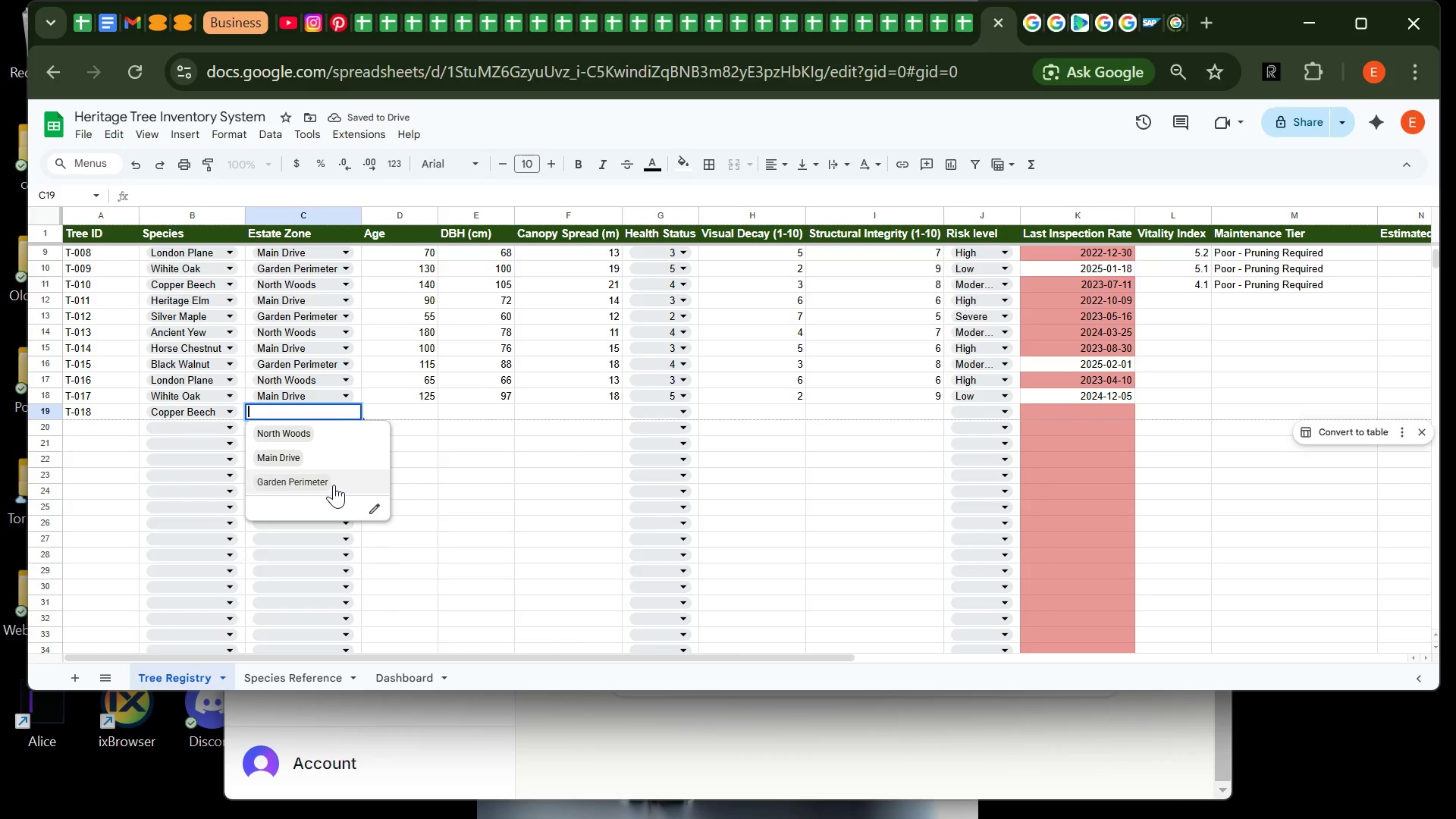 
left_click([334, 485])
 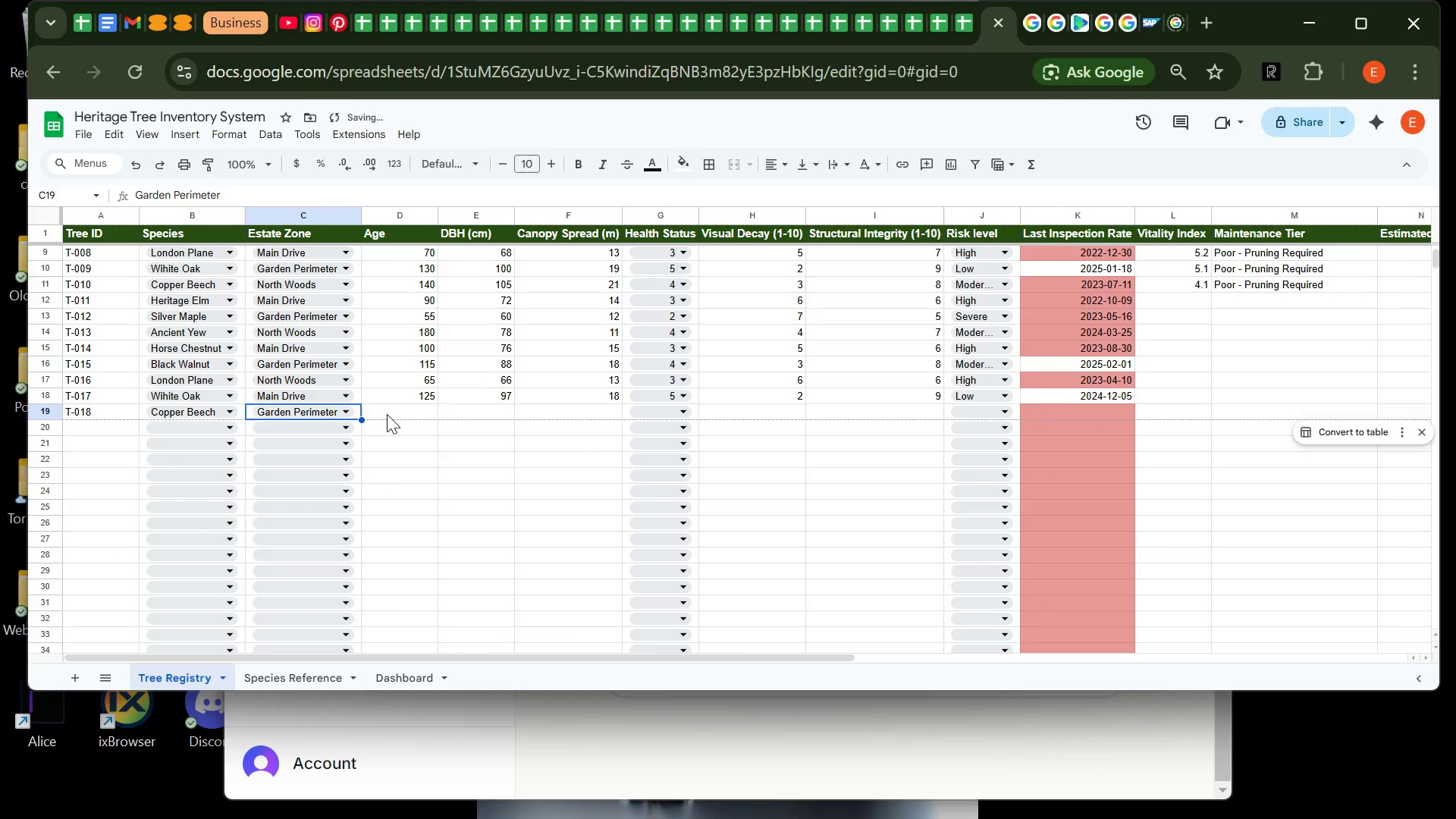 
key(Tab)
type(145)
key(Tab)
type(108)
key(Tab)
type(22)
key(Tab)
 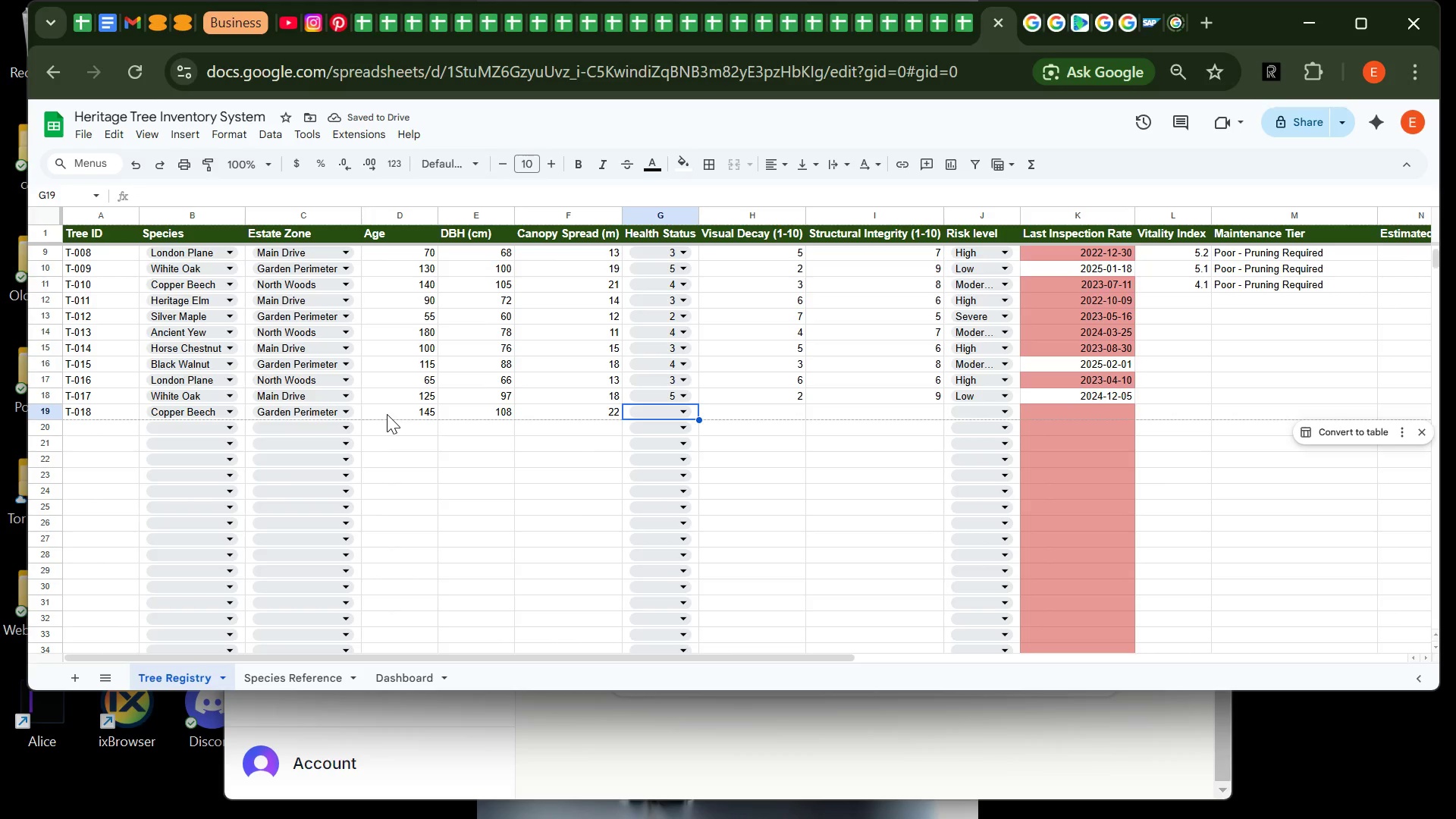 
key(4)
 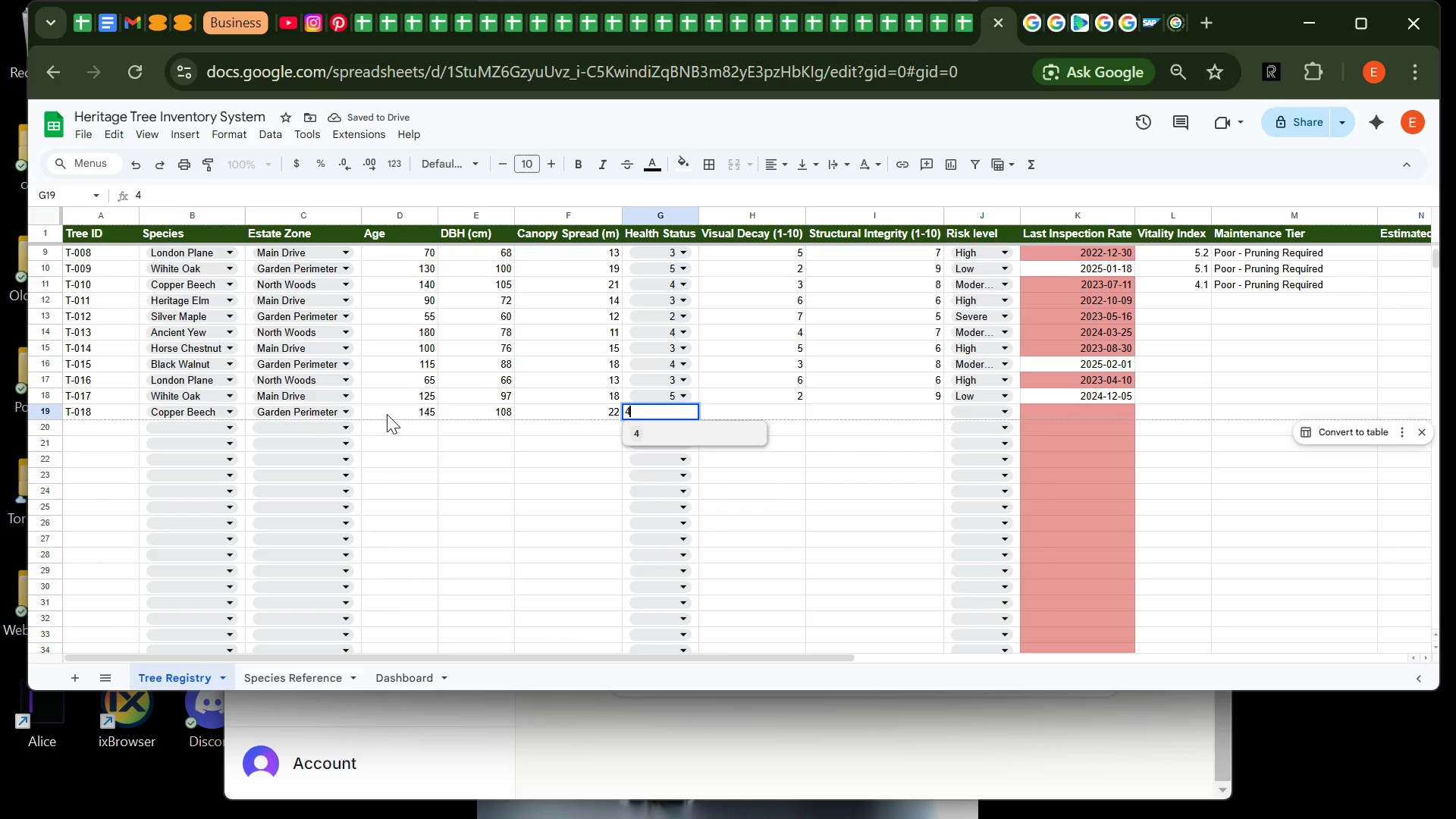 
key(Tab)
 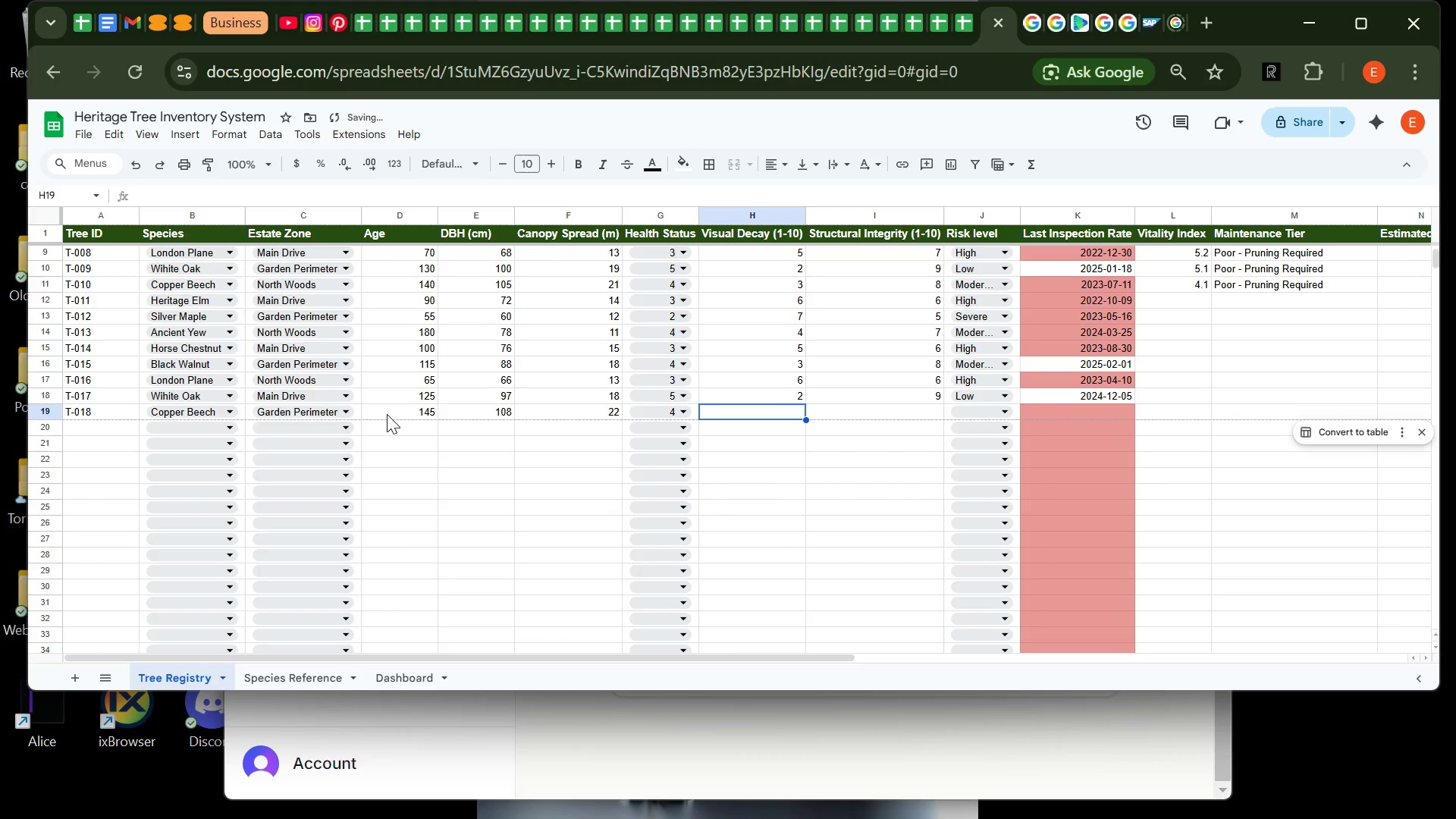 
key(3)
 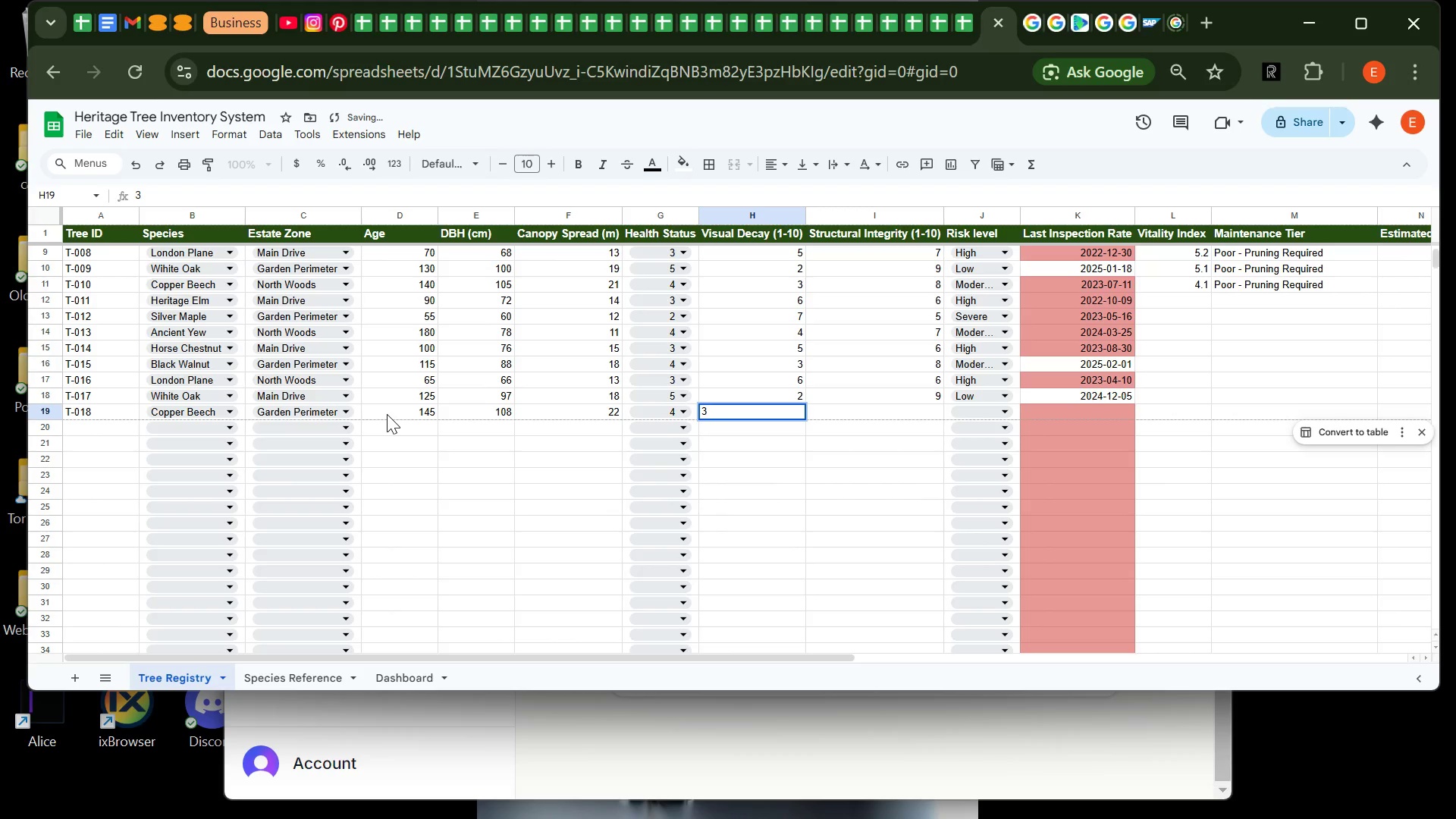 
key(Tab)
 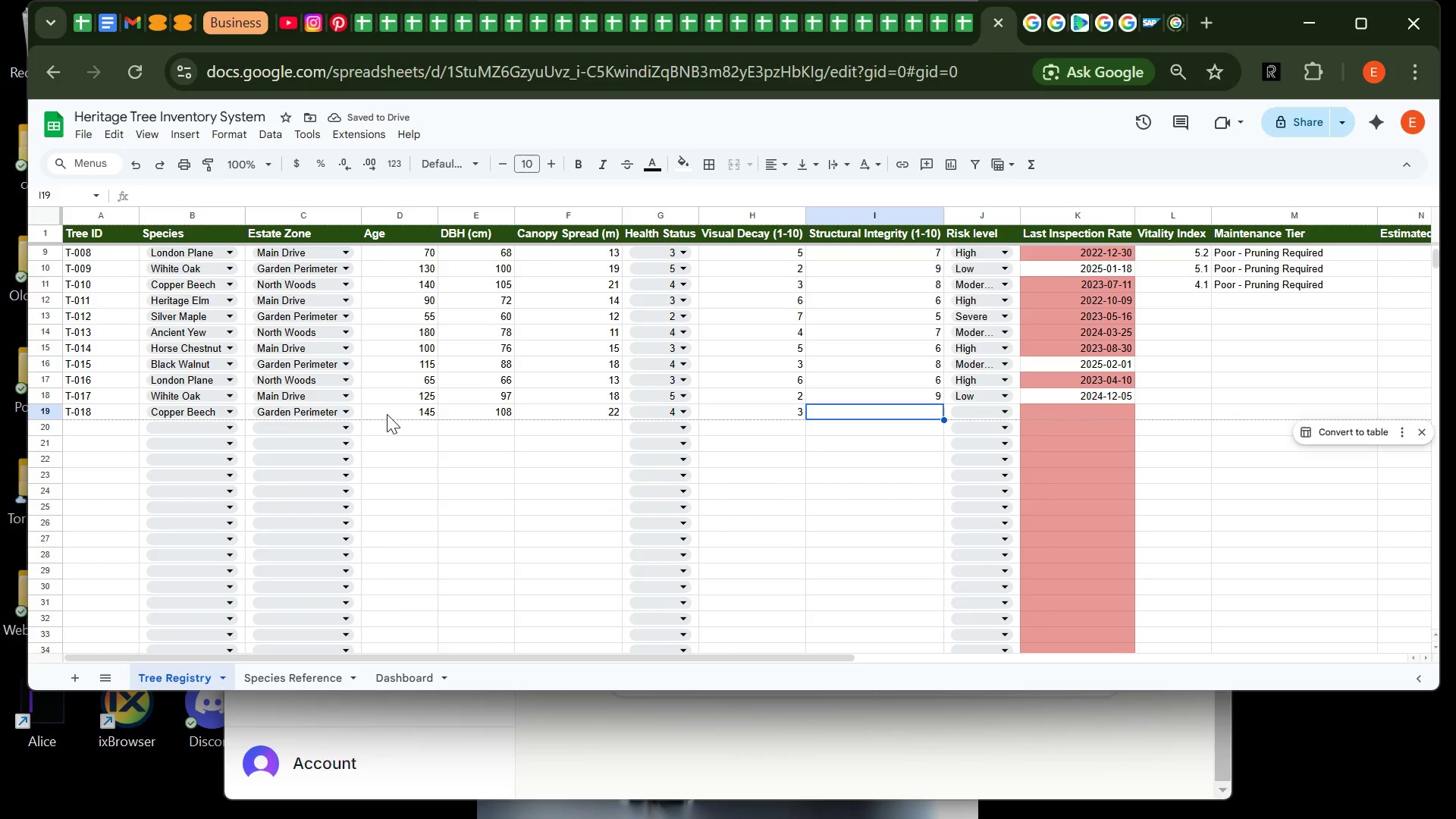 
wait(8.14)
 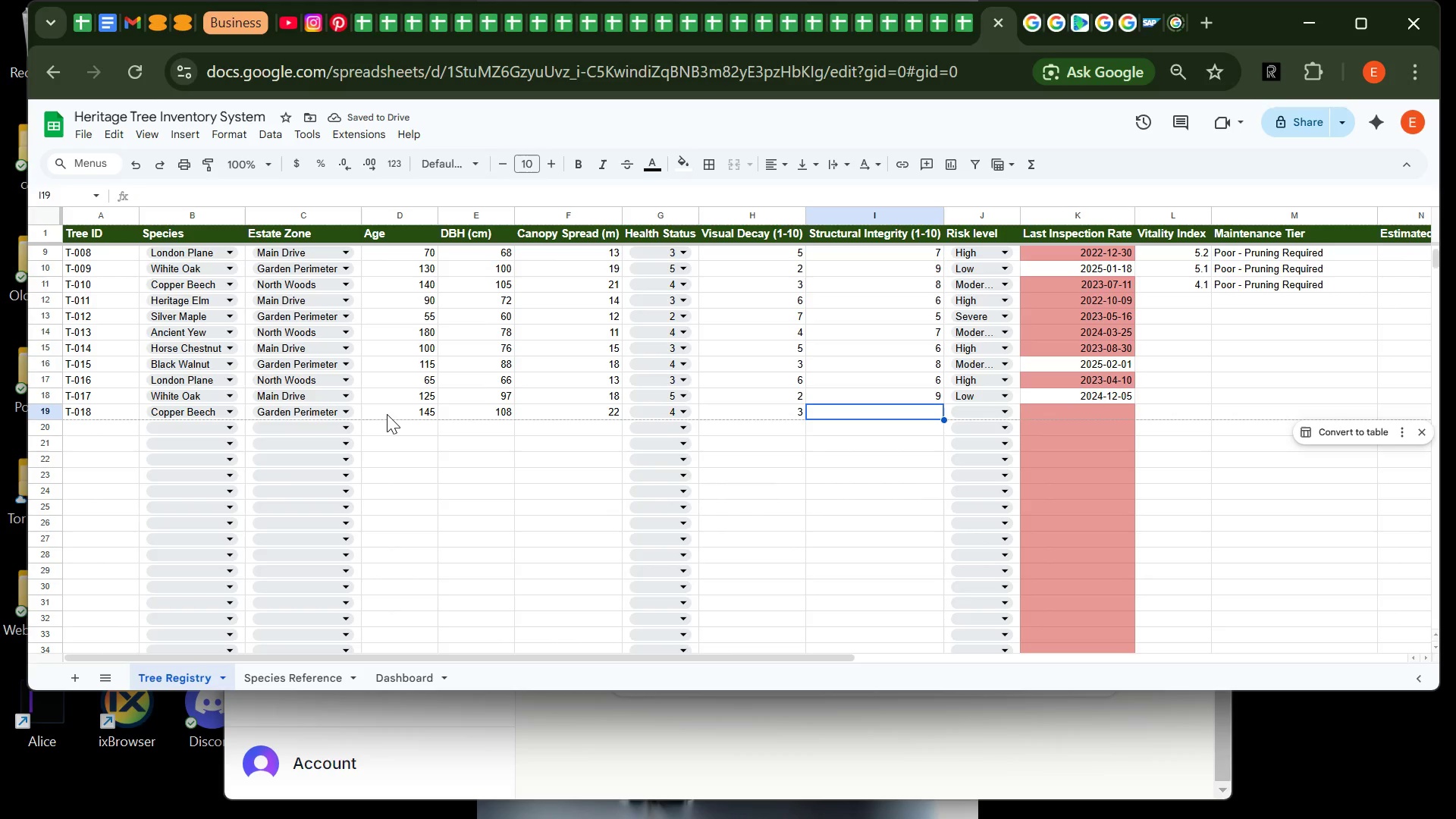 
key(8)
 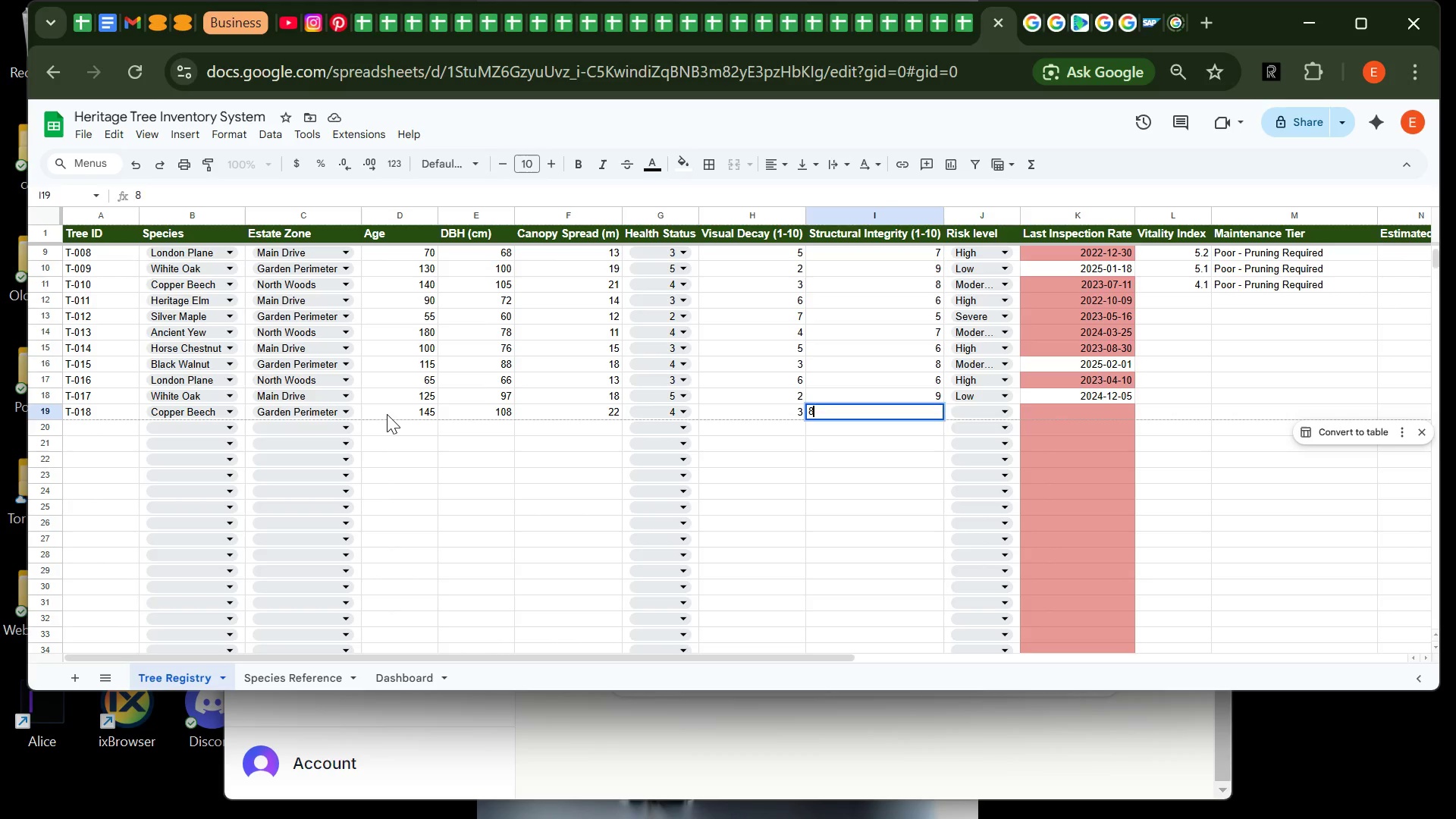 
key(Tab)
 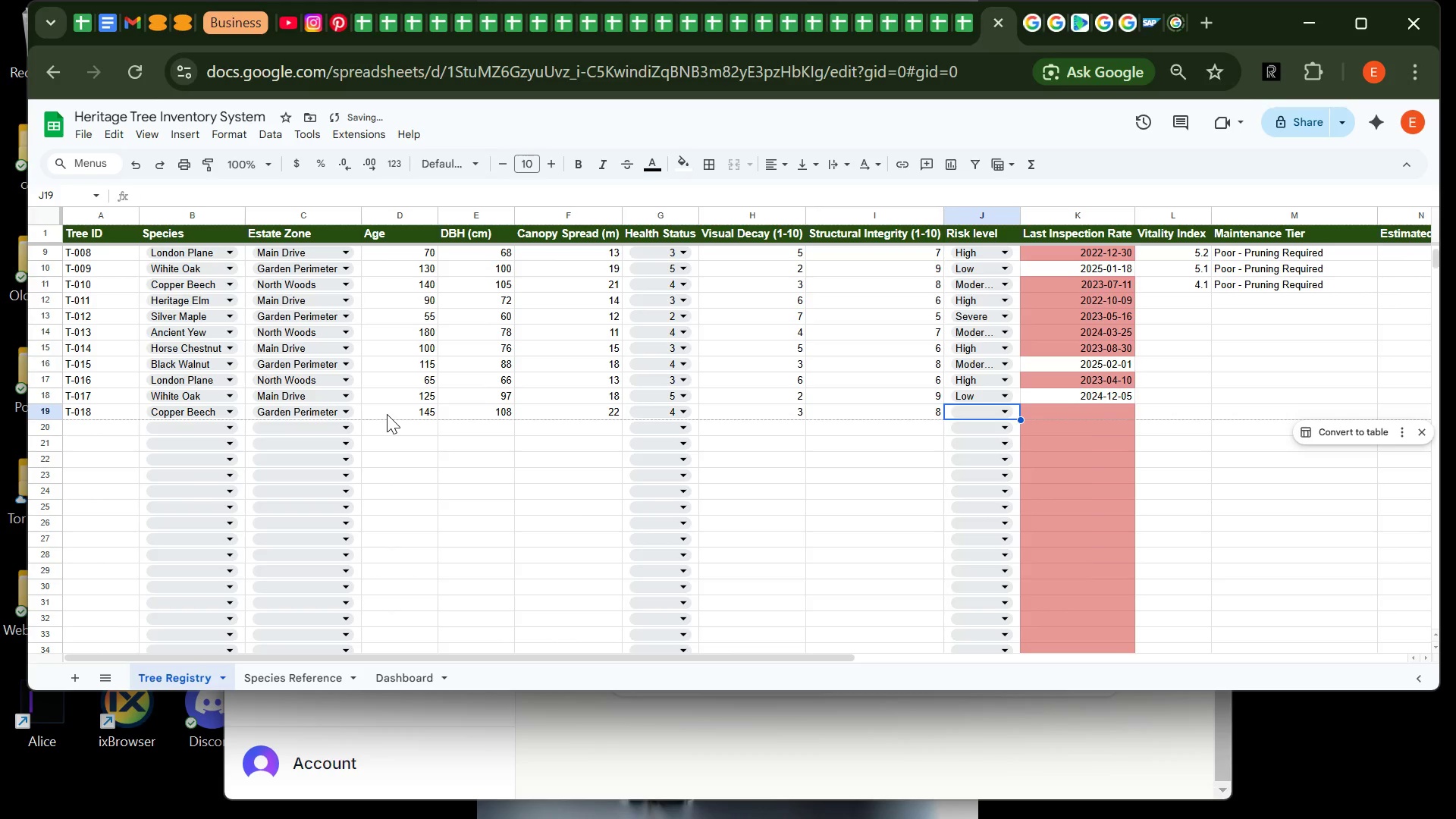 
key(M)
 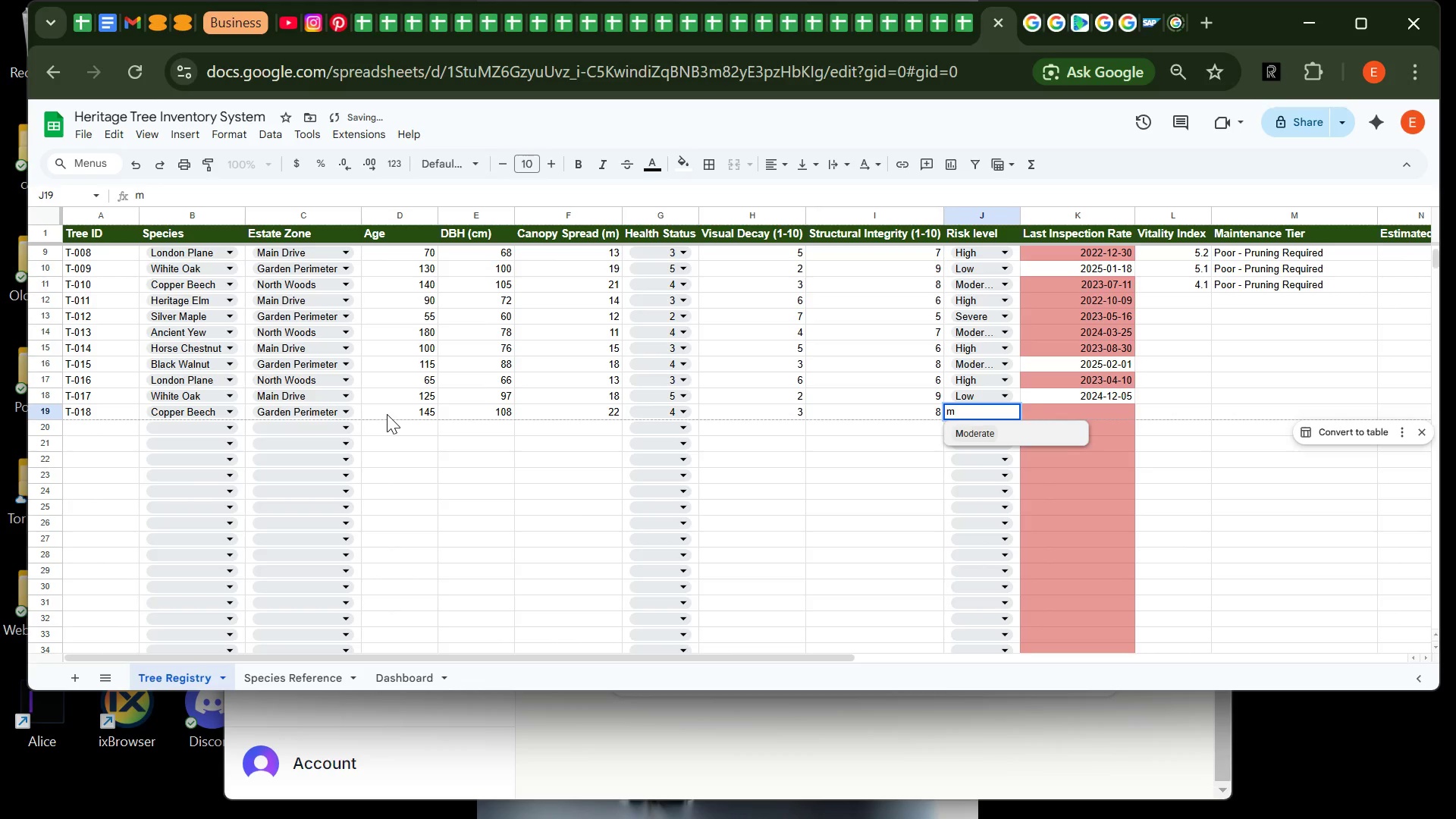 
key(Tab)
 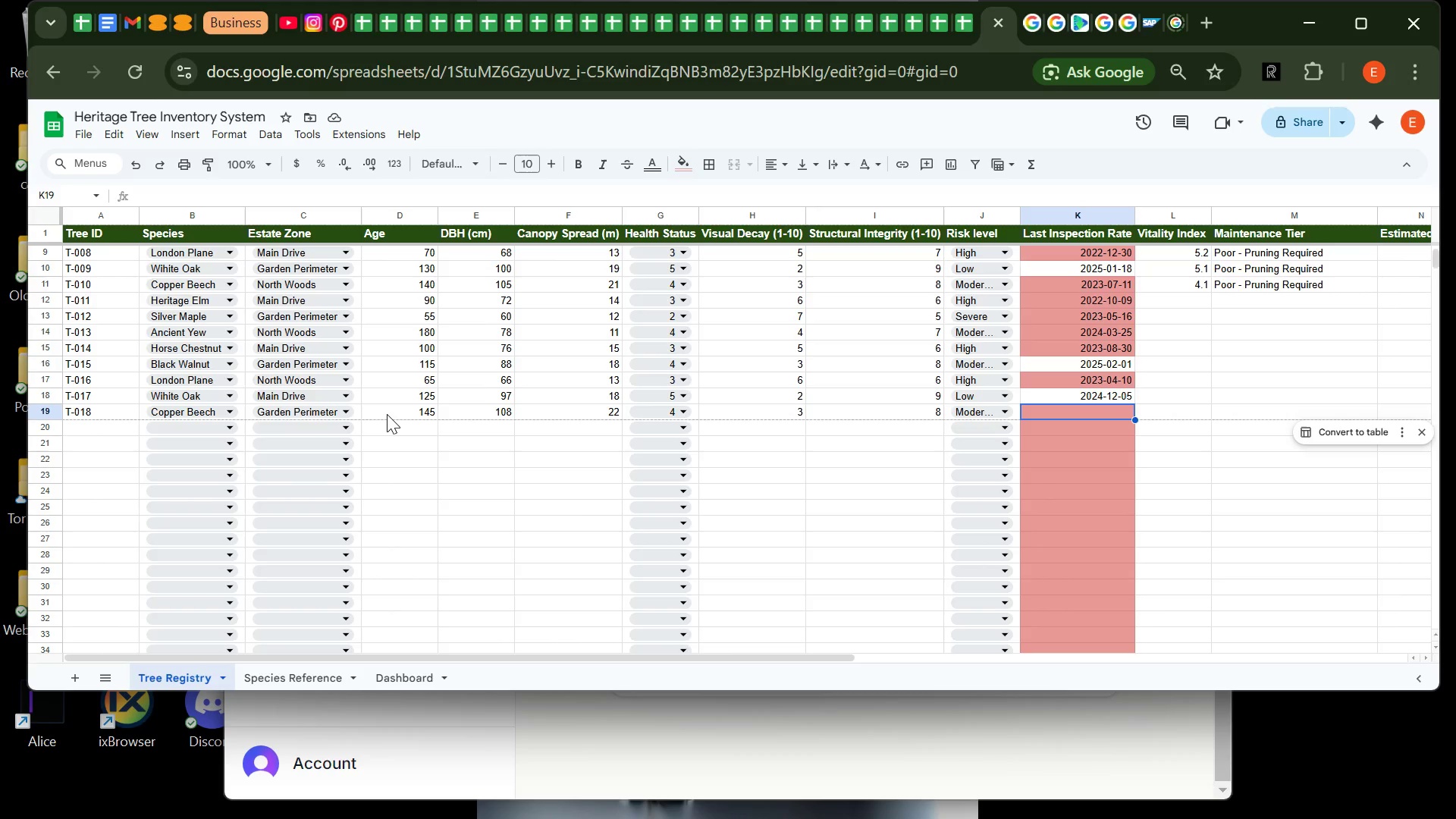 
wait(11.84)
 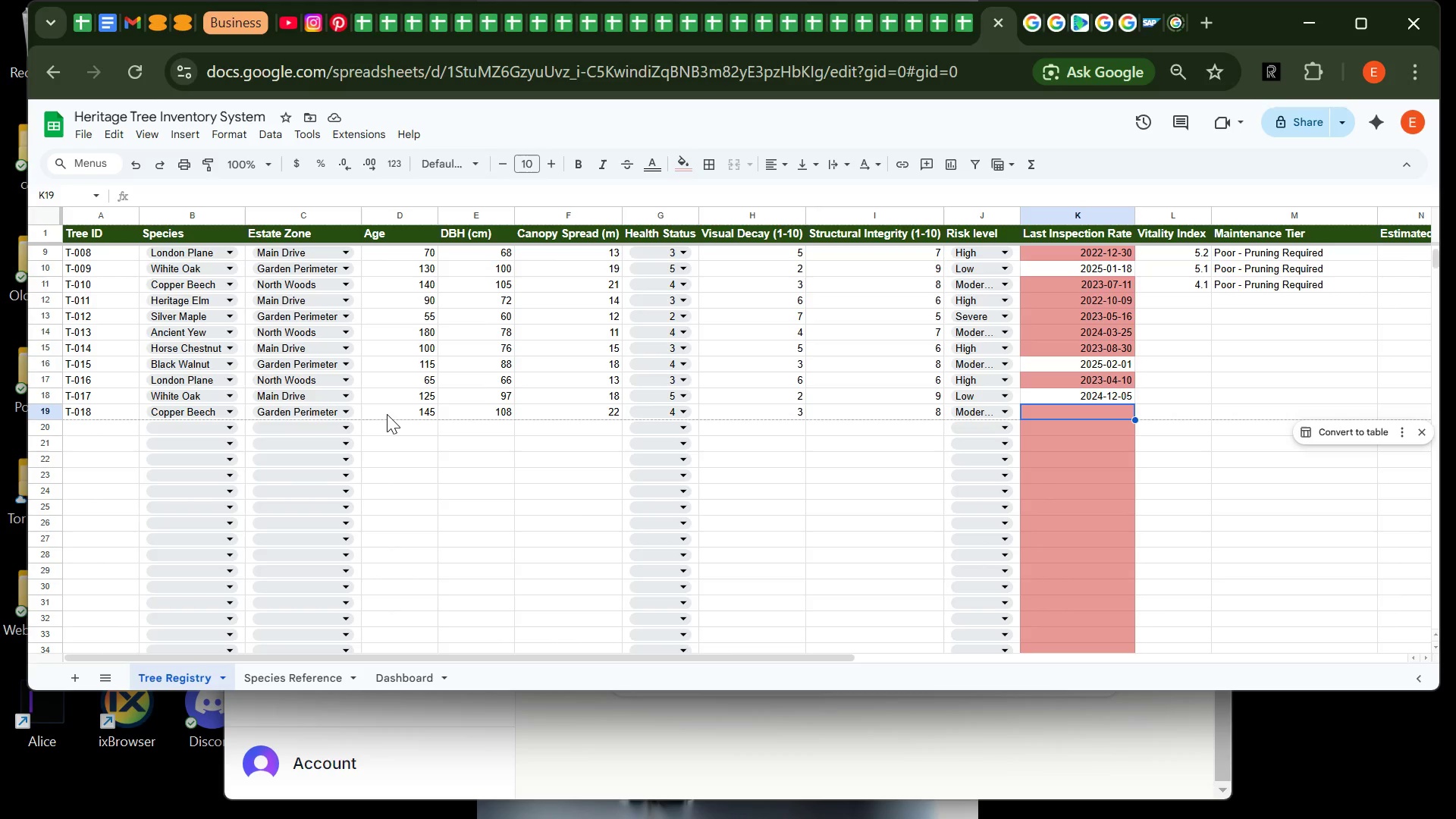 
type(2023-)
 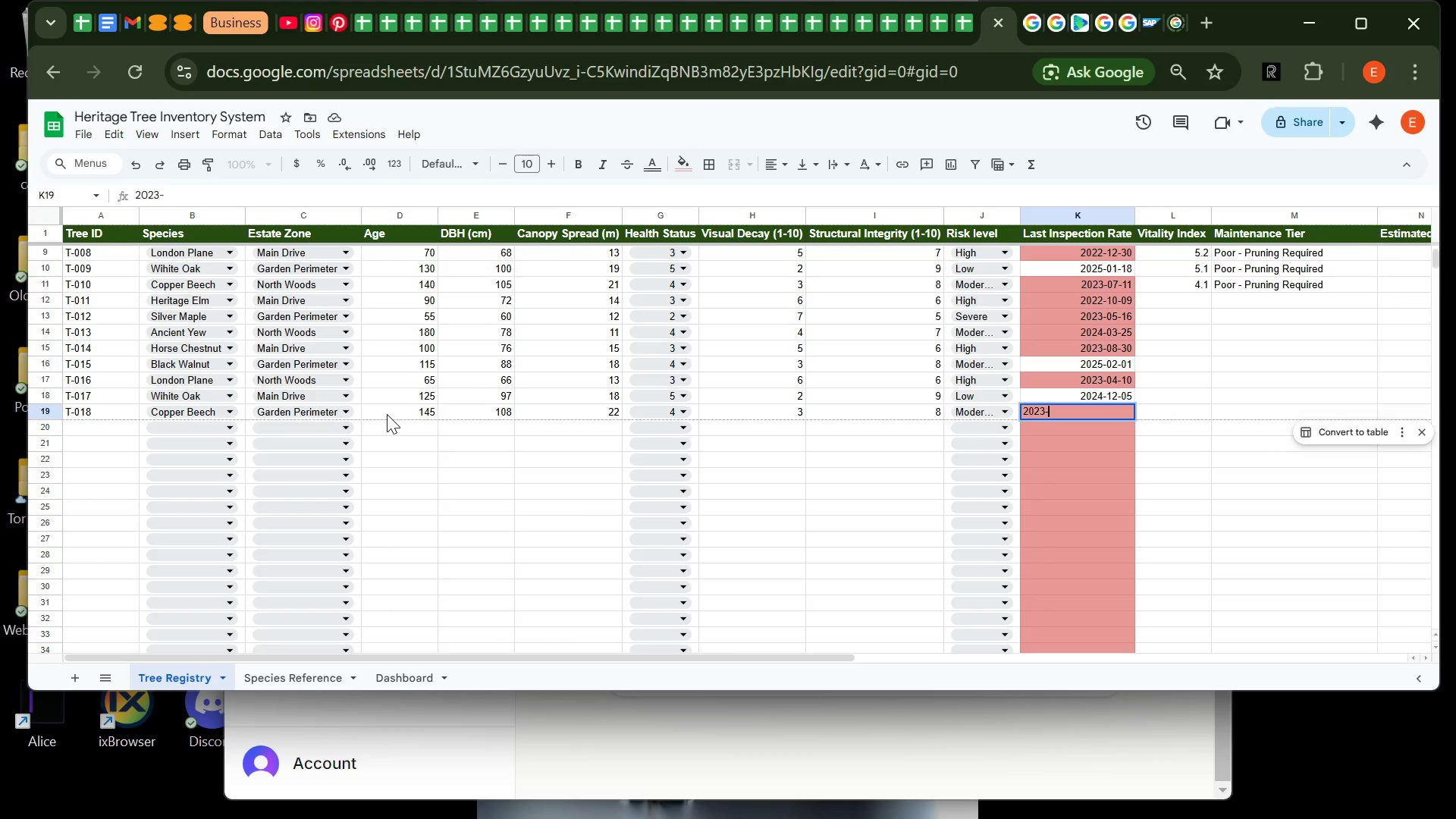 
type(06-27)
 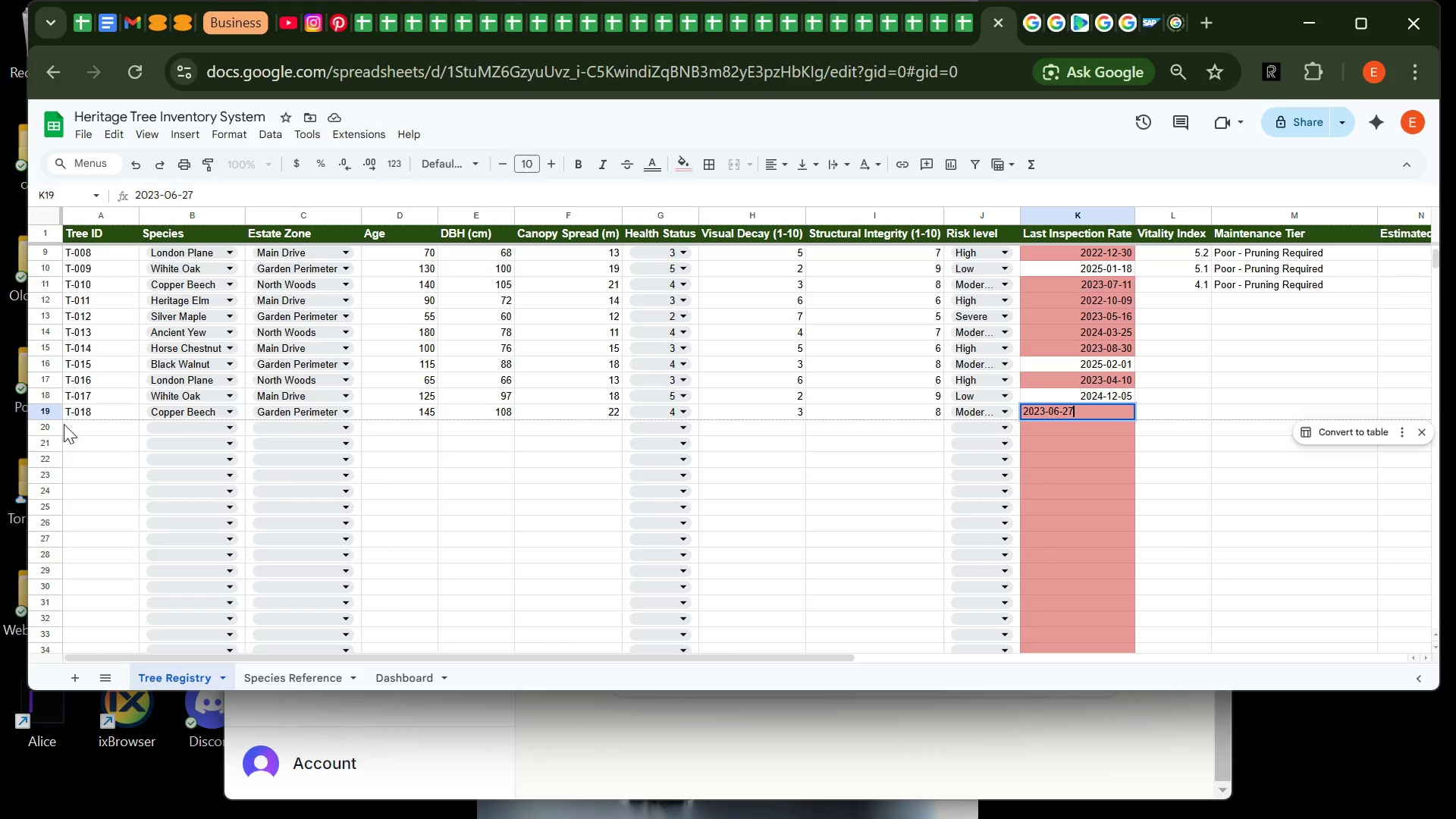 
left_click([83, 428])
 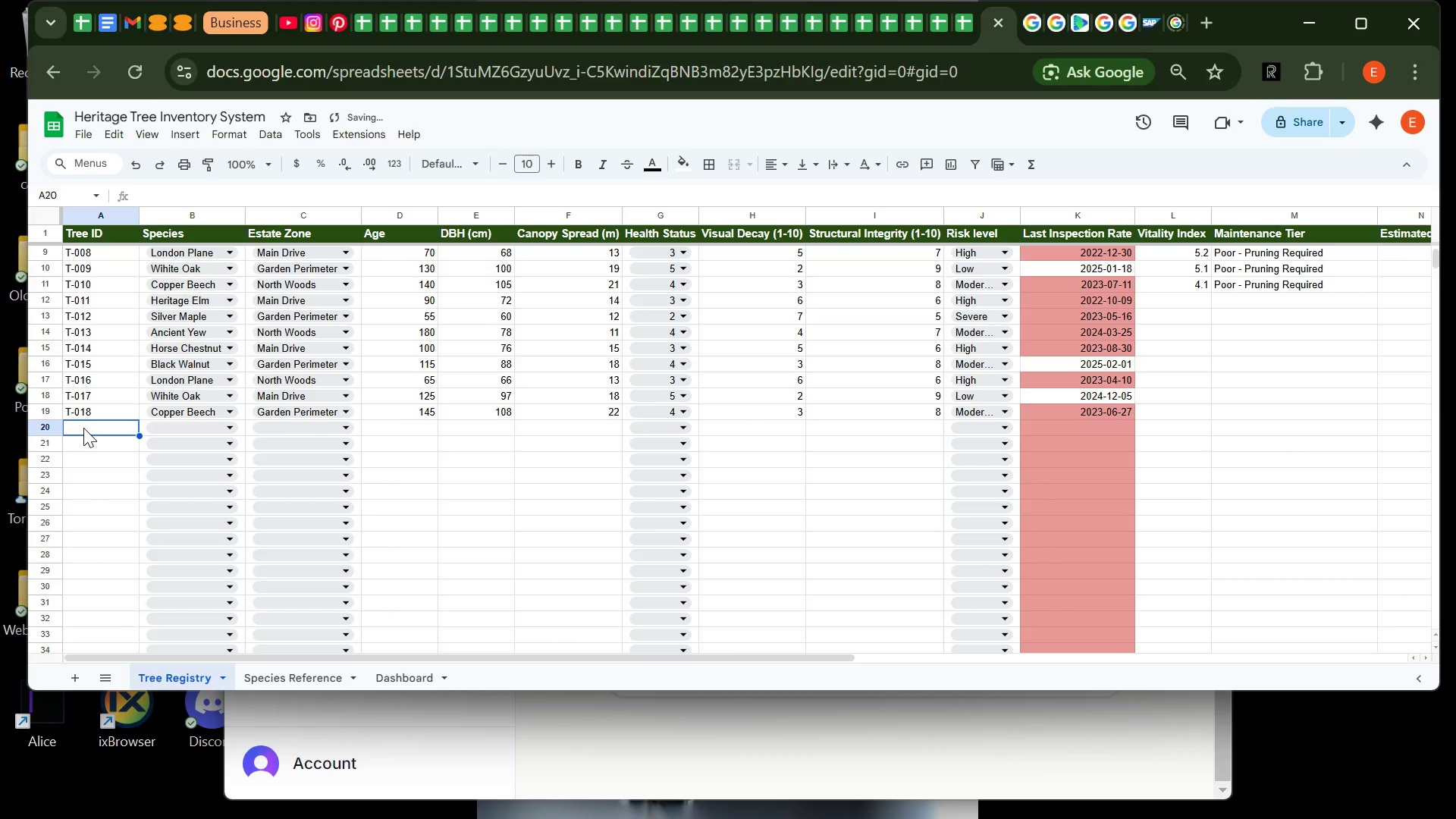 
type(T-019)
 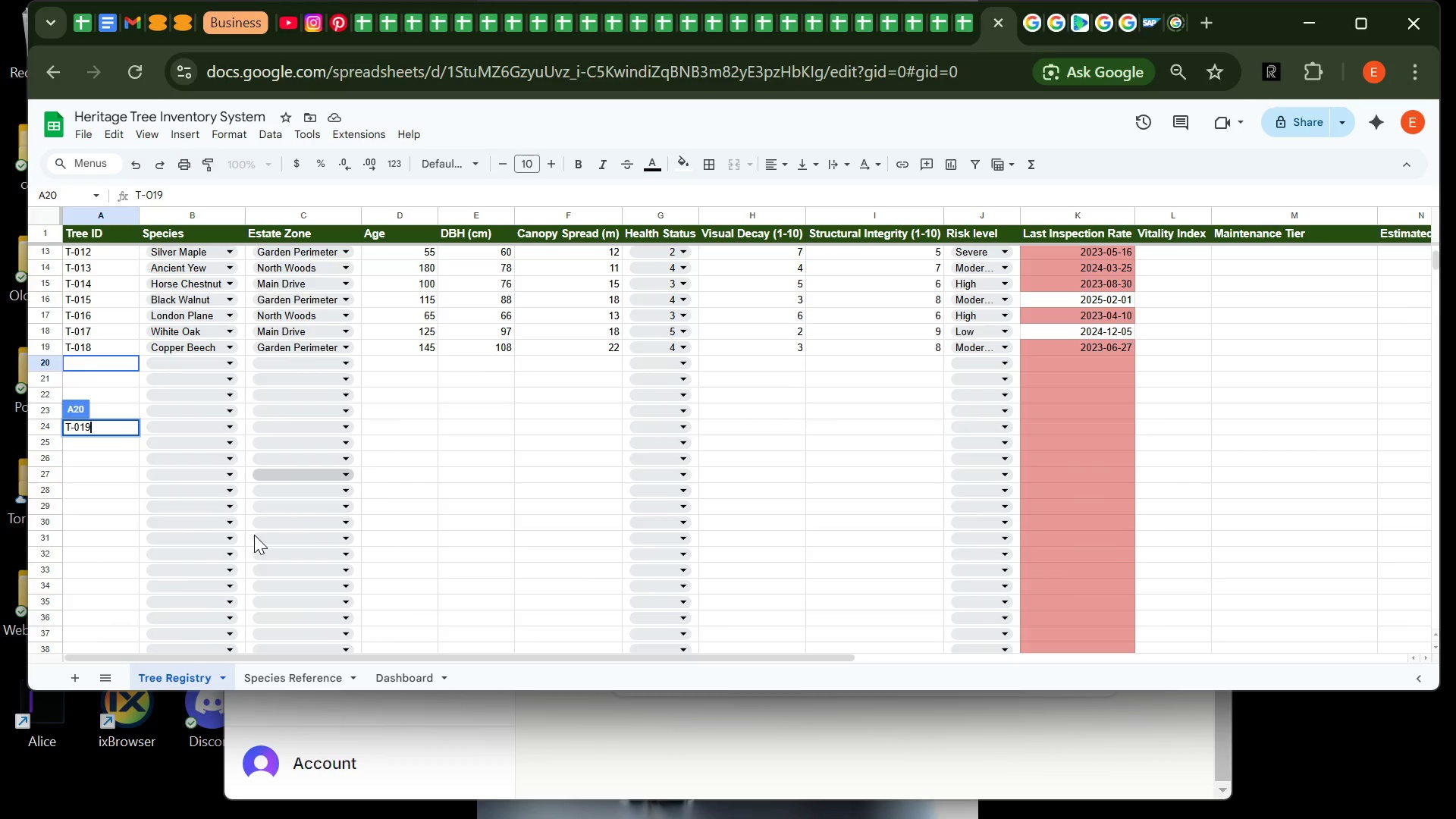 
left_click([96, 557])
 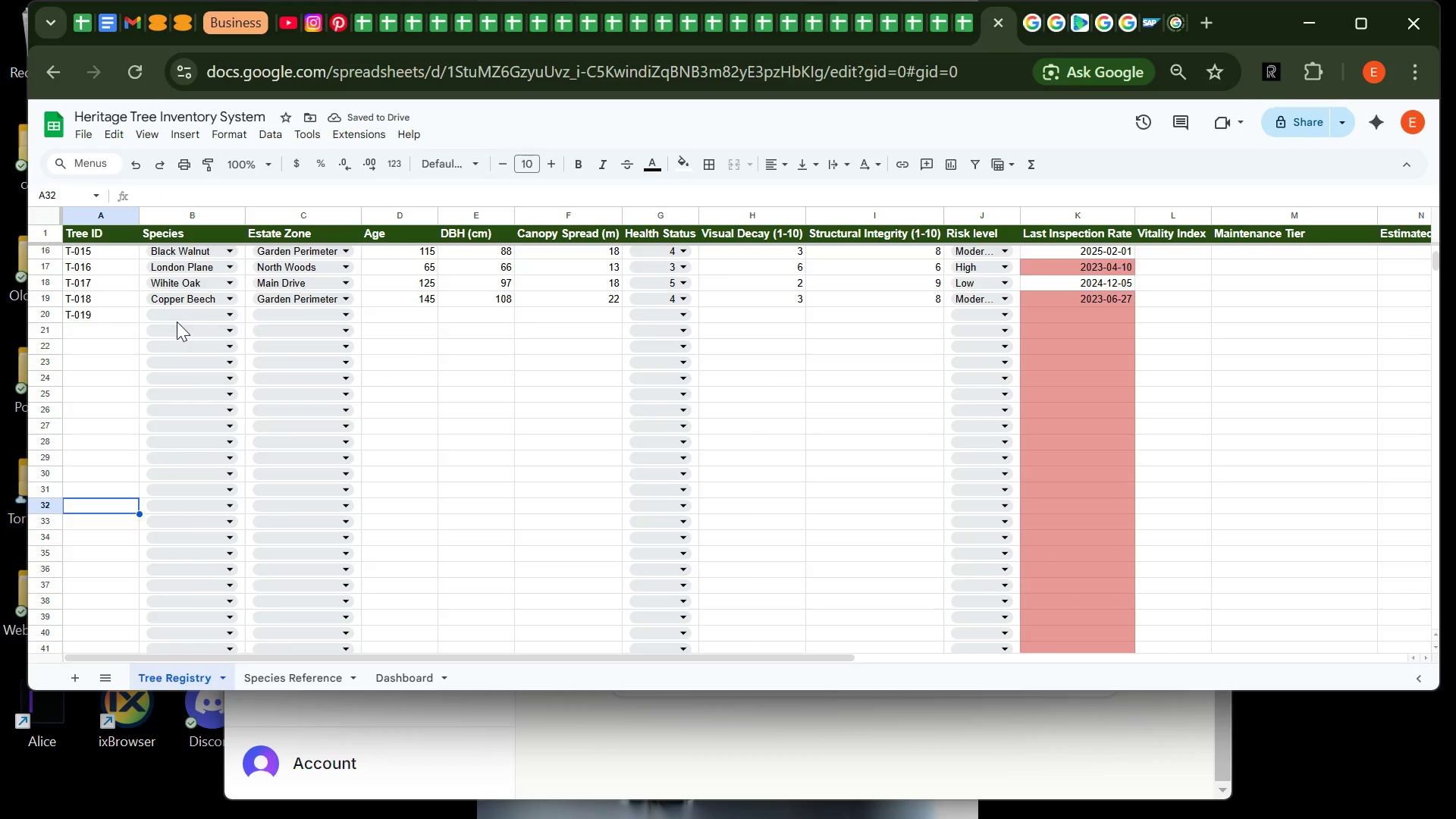 
left_click([183, 318])
 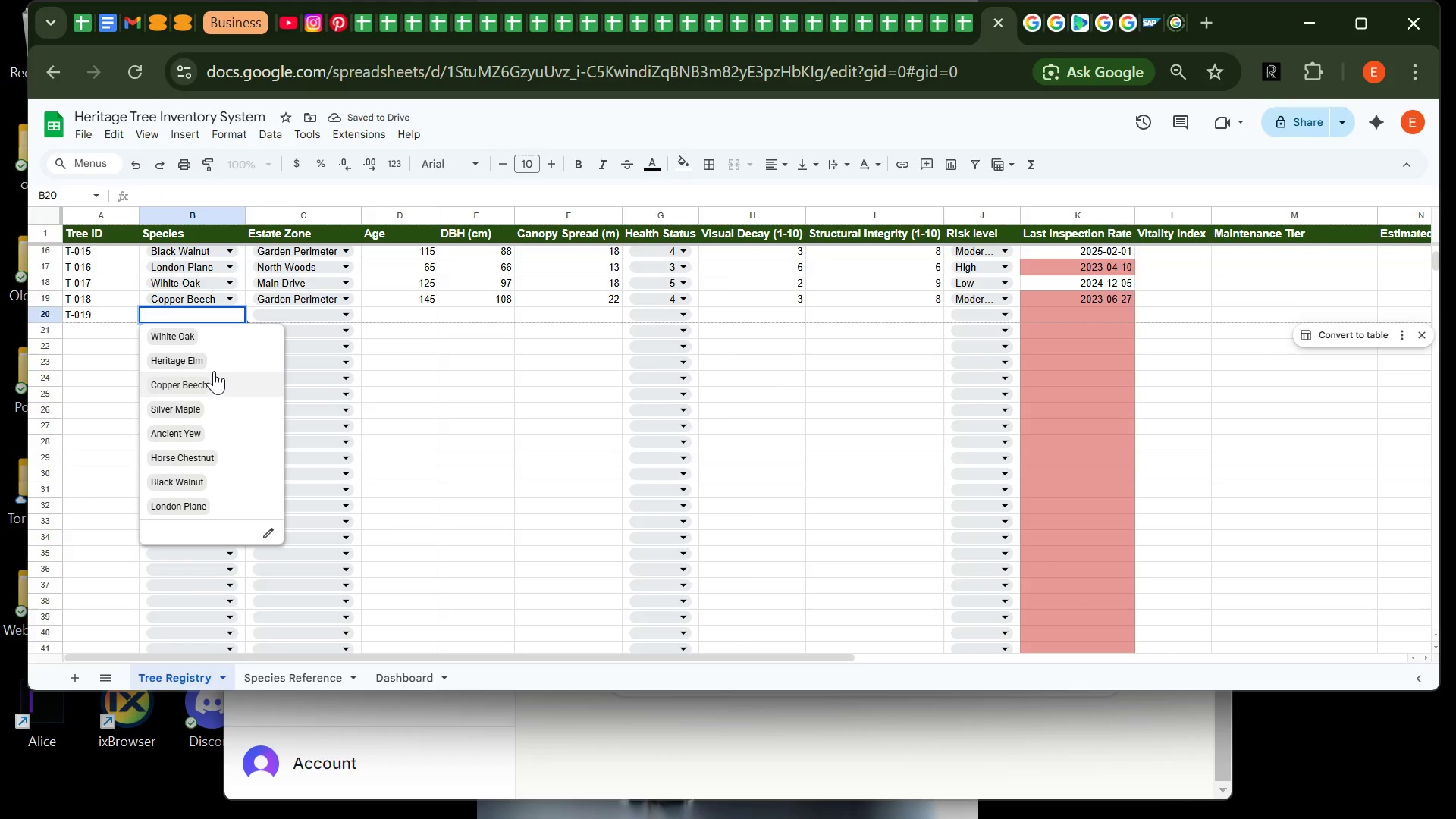 
left_click([219, 364])
 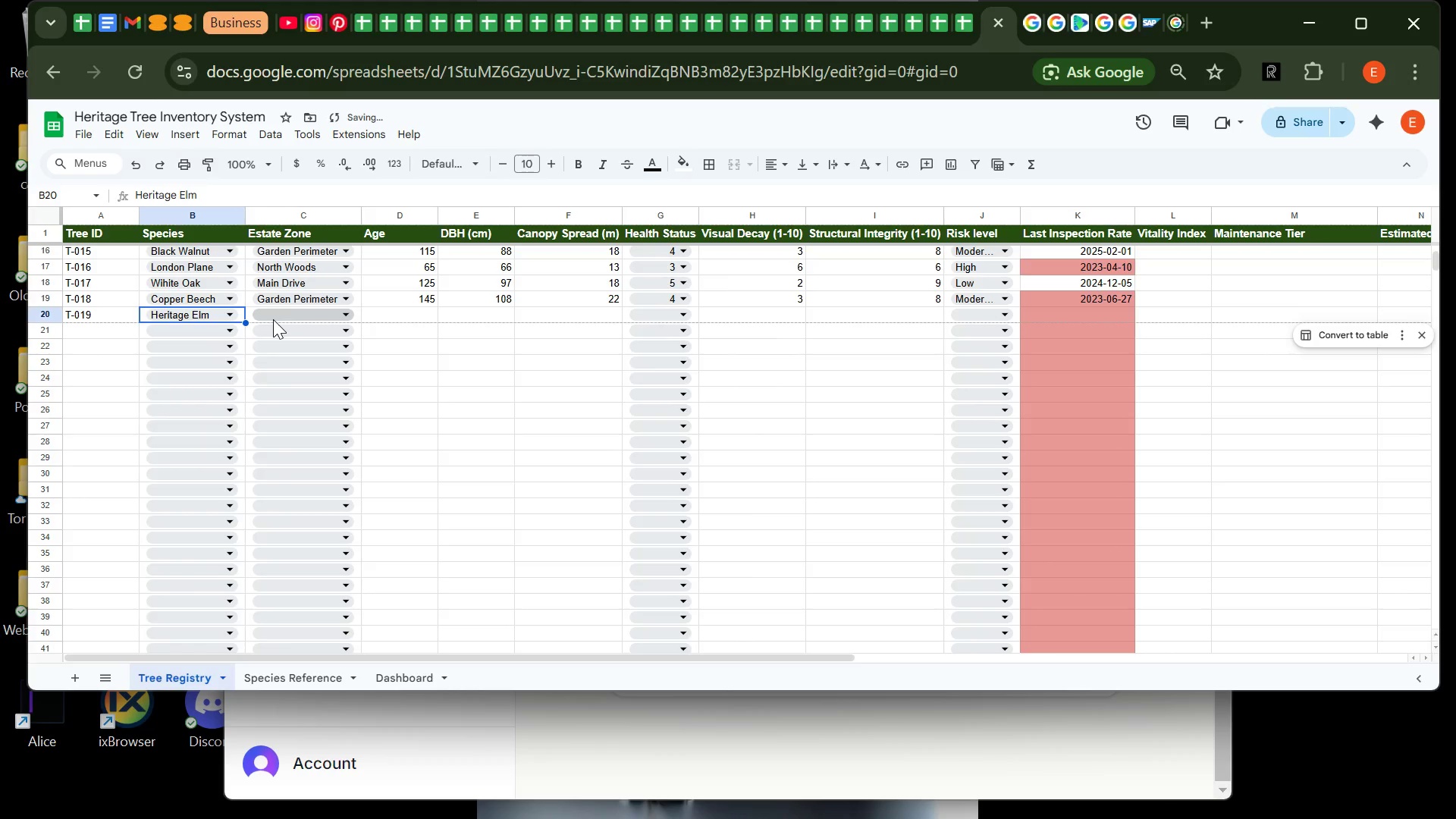 
left_click([273, 319])
 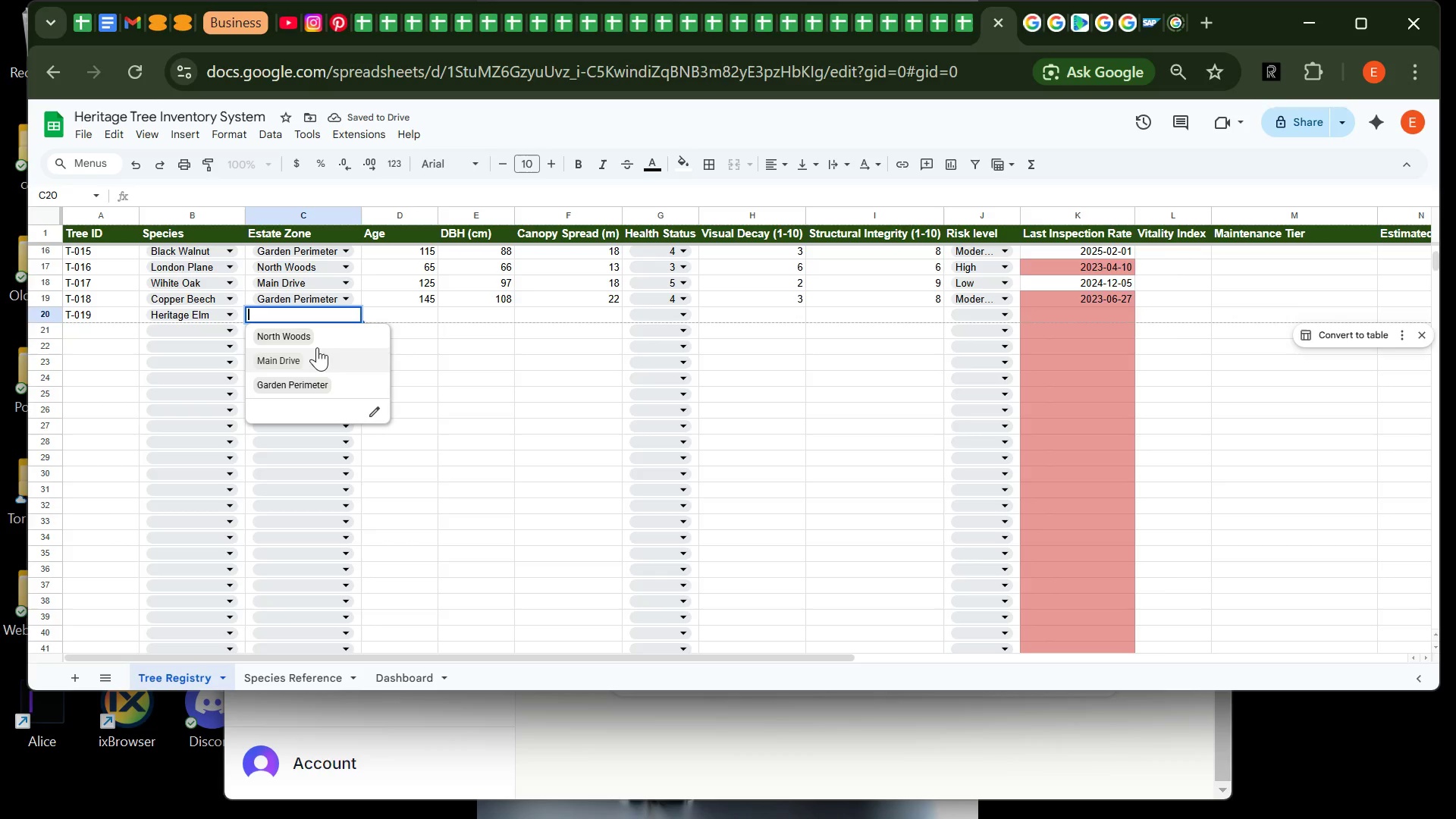 
left_click([326, 333])
 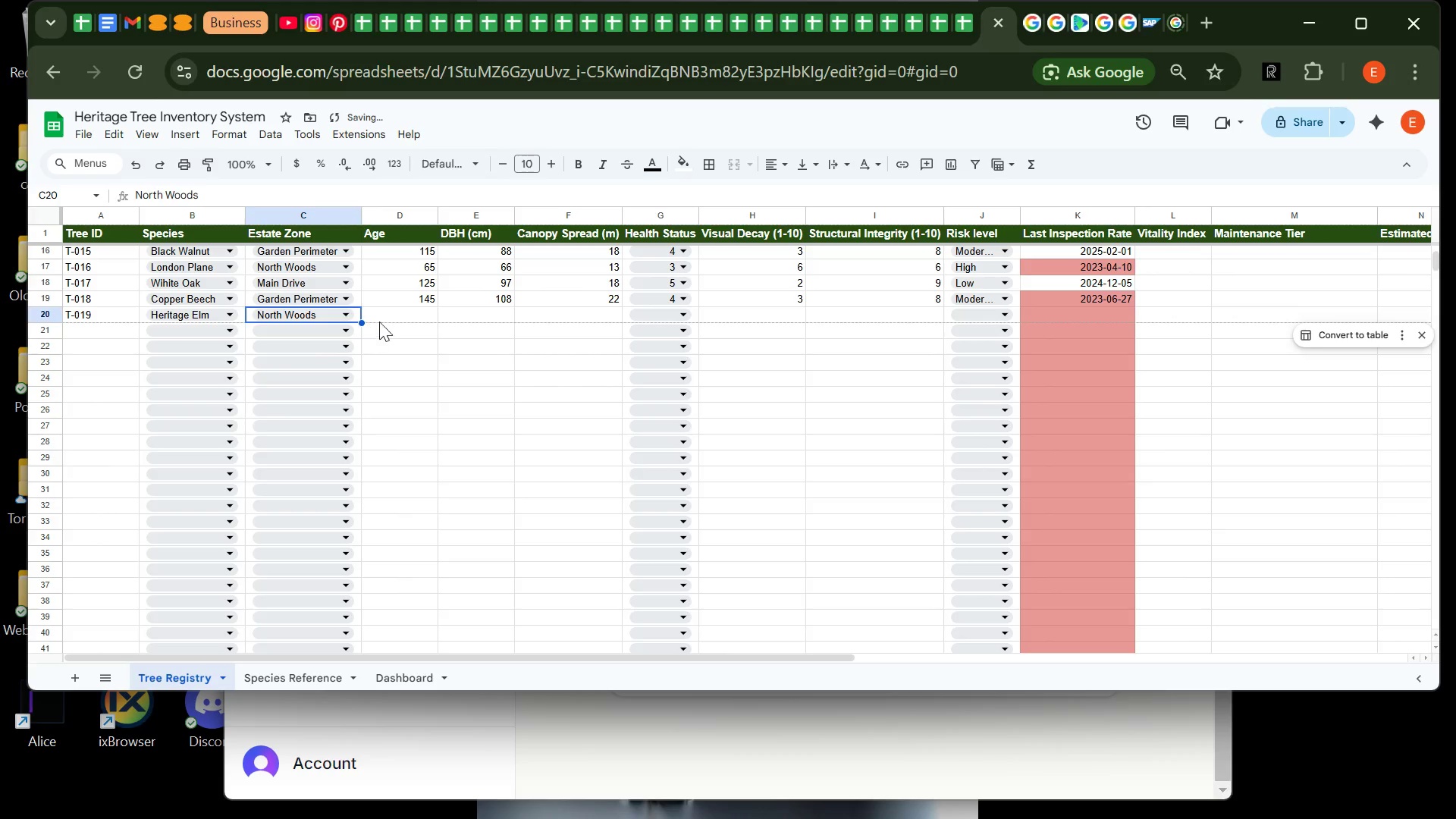 
key(Tab)
 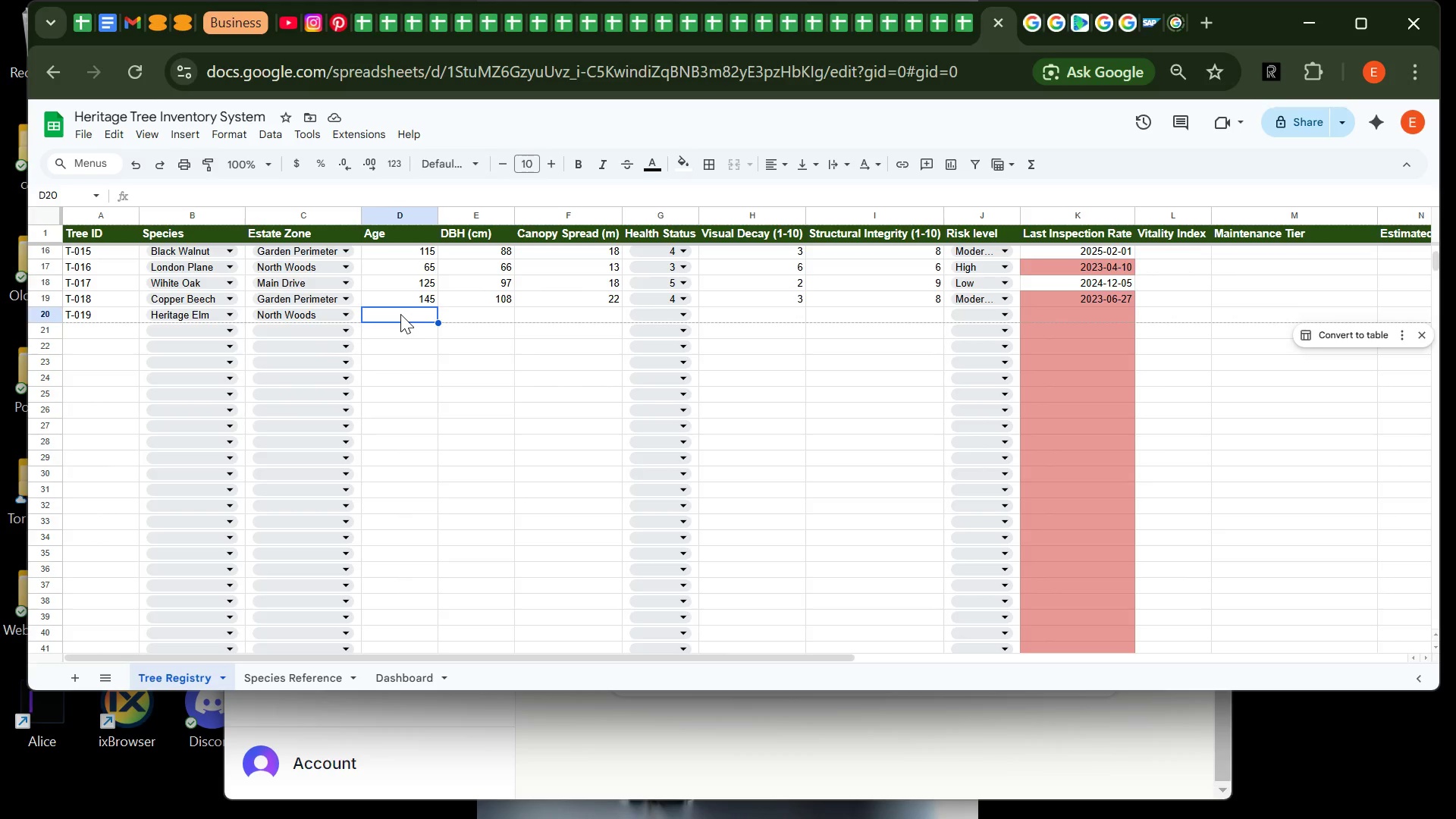 
wait(10.61)
 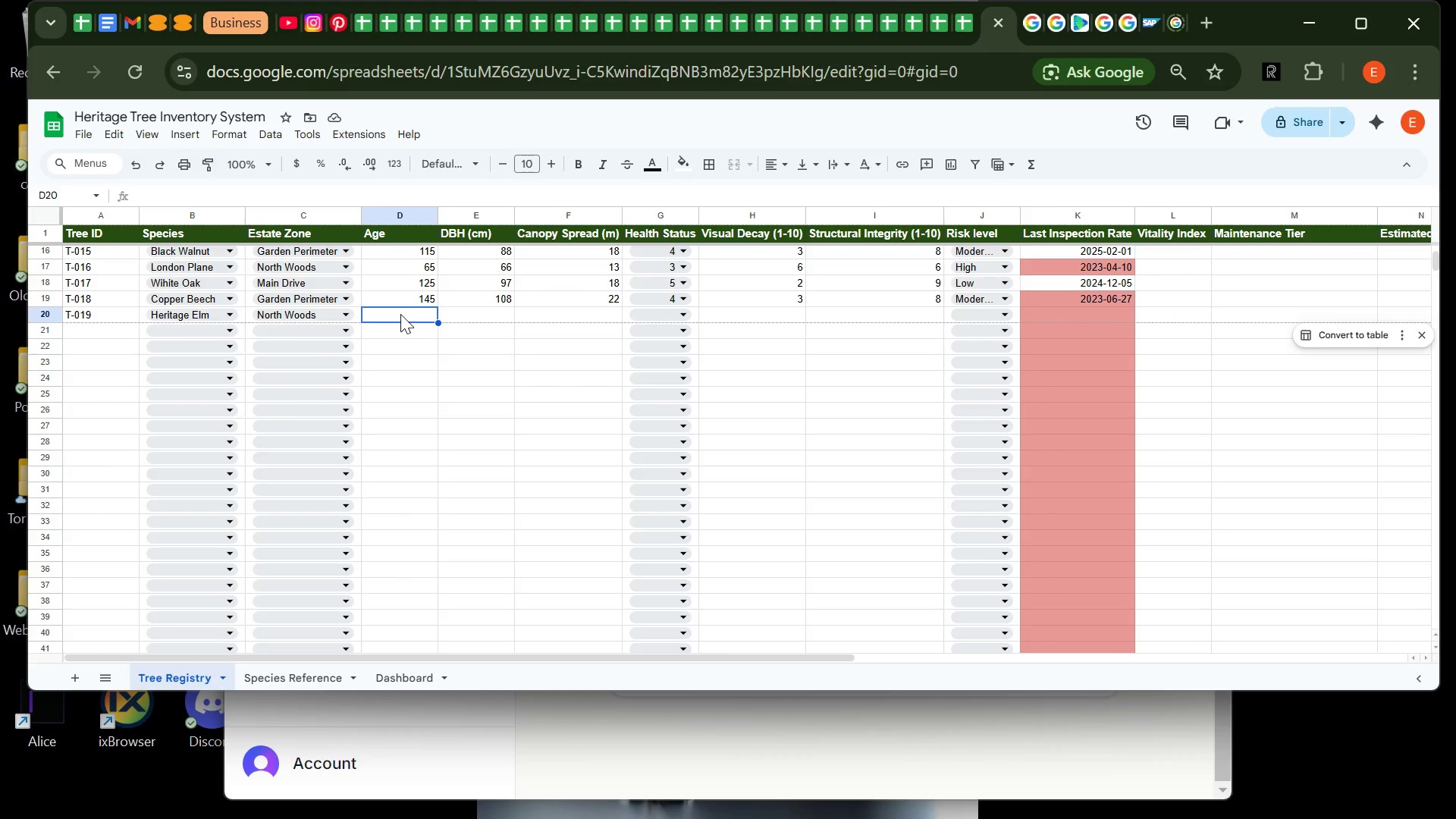 
type(88)
key(Tab)
type(71)
key(Tab)
 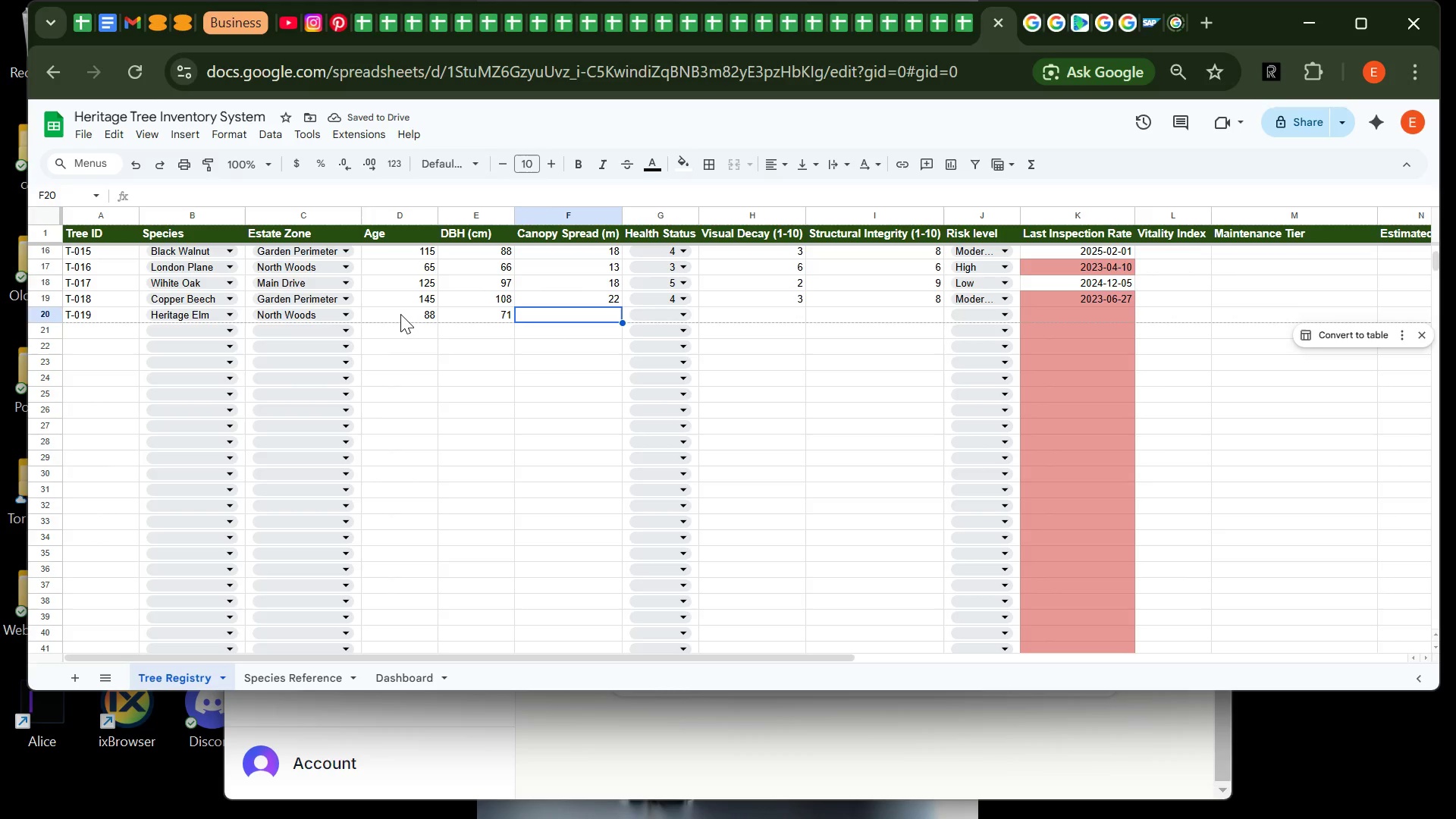 
key(1)
 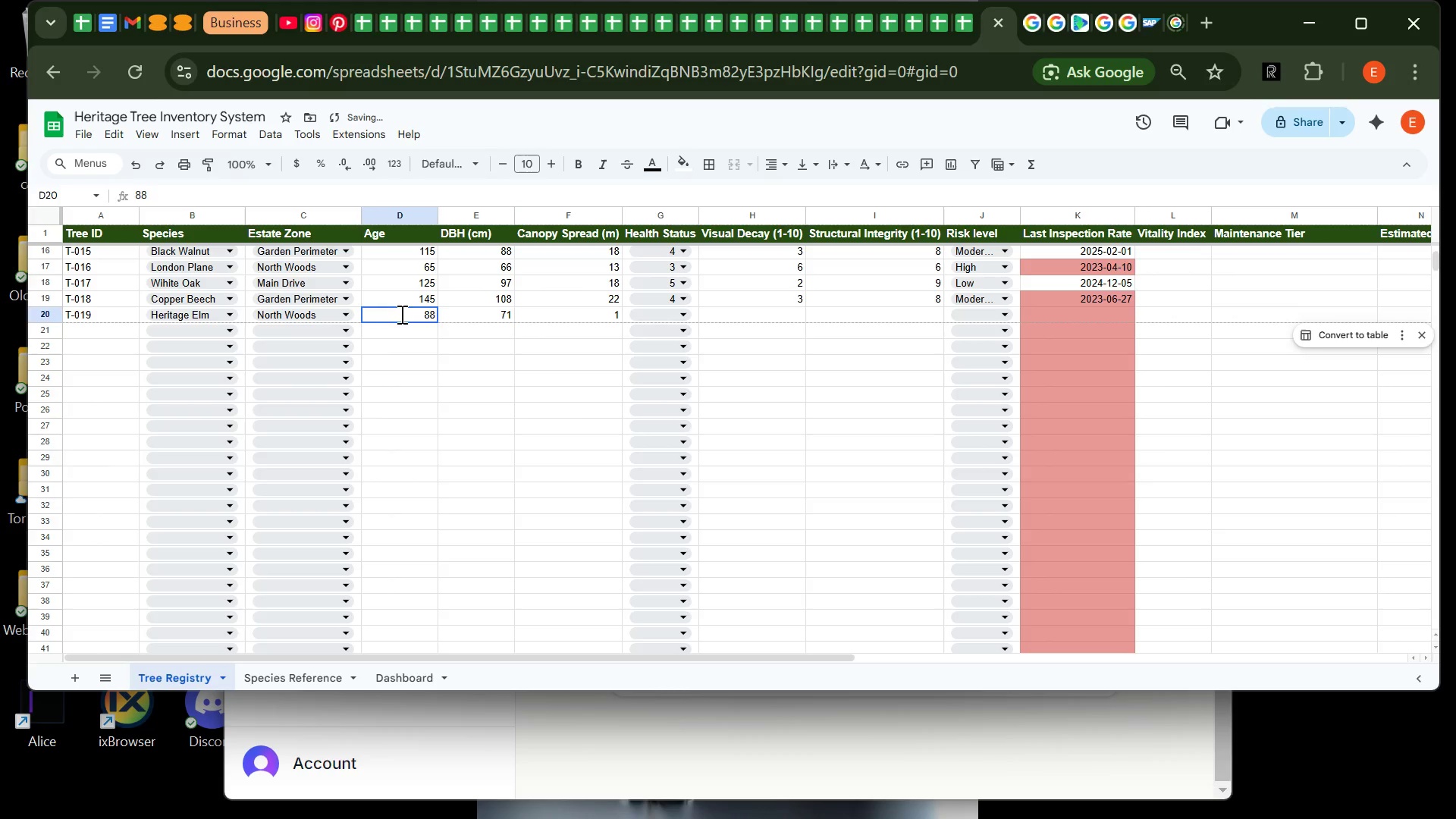 
left_click([400, 314])
 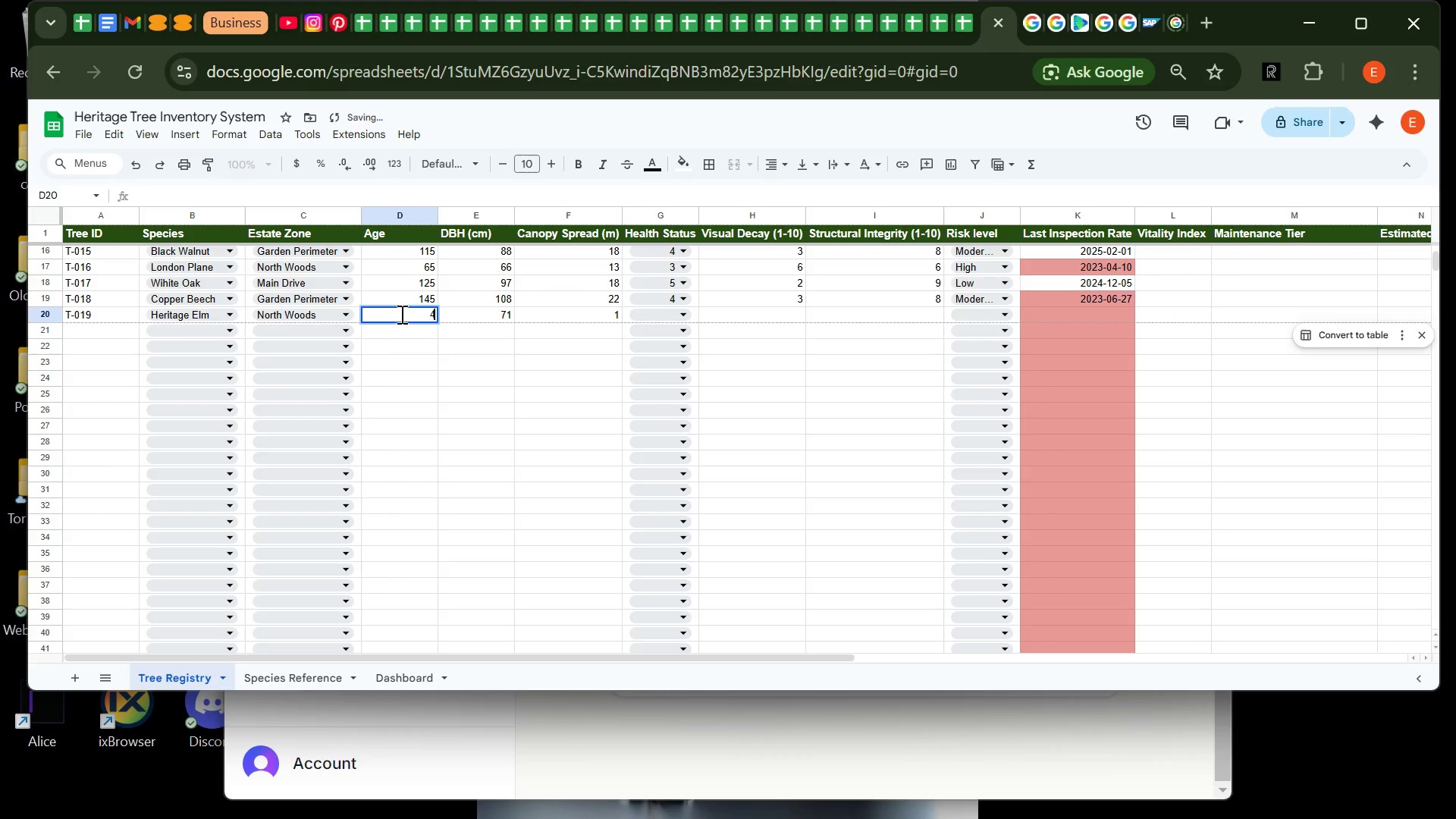 
key(4)
 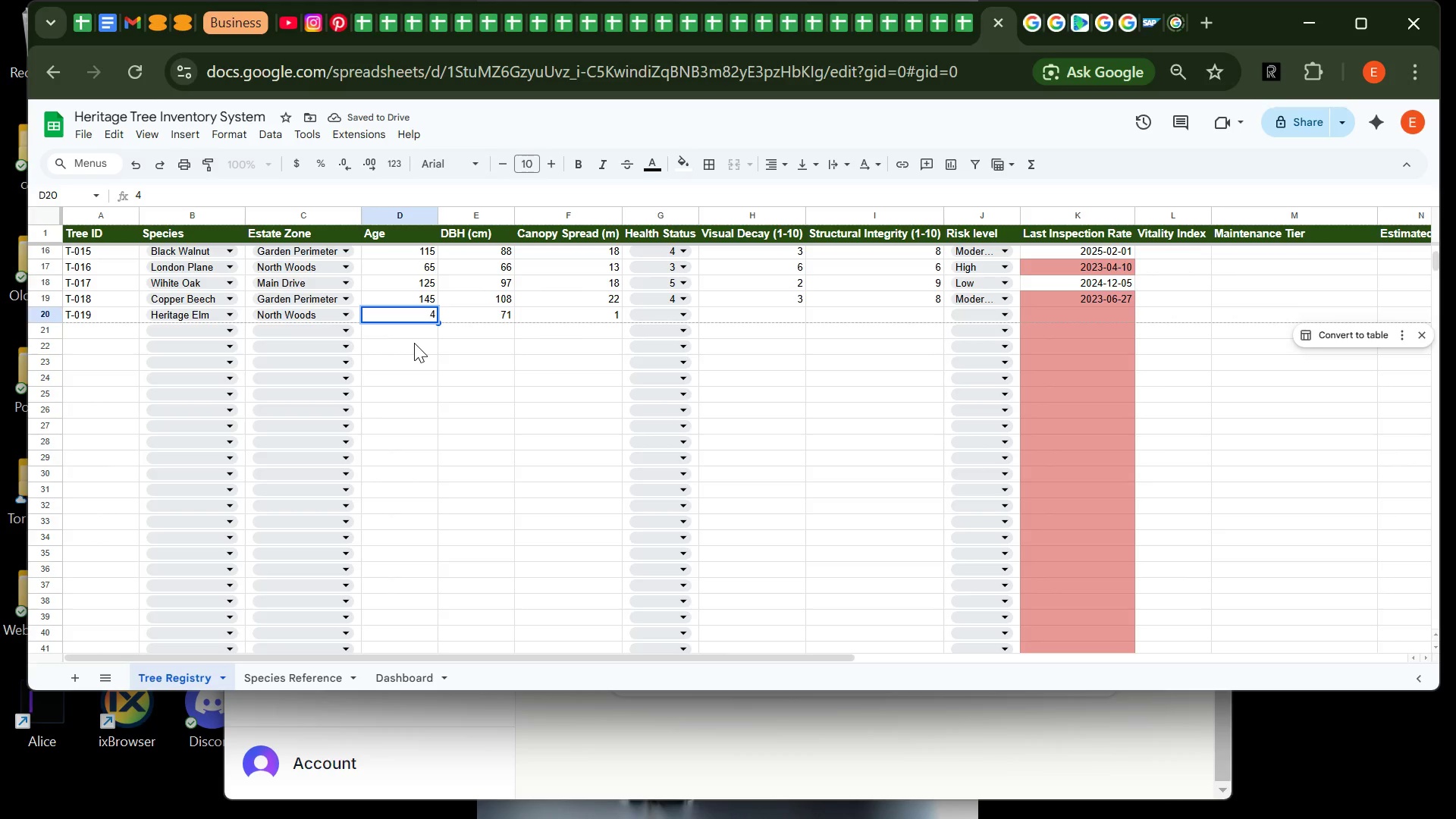 
key(Backspace)
type(88)
key(Tab)
key(Tab)
type(14)
key(Tab)
 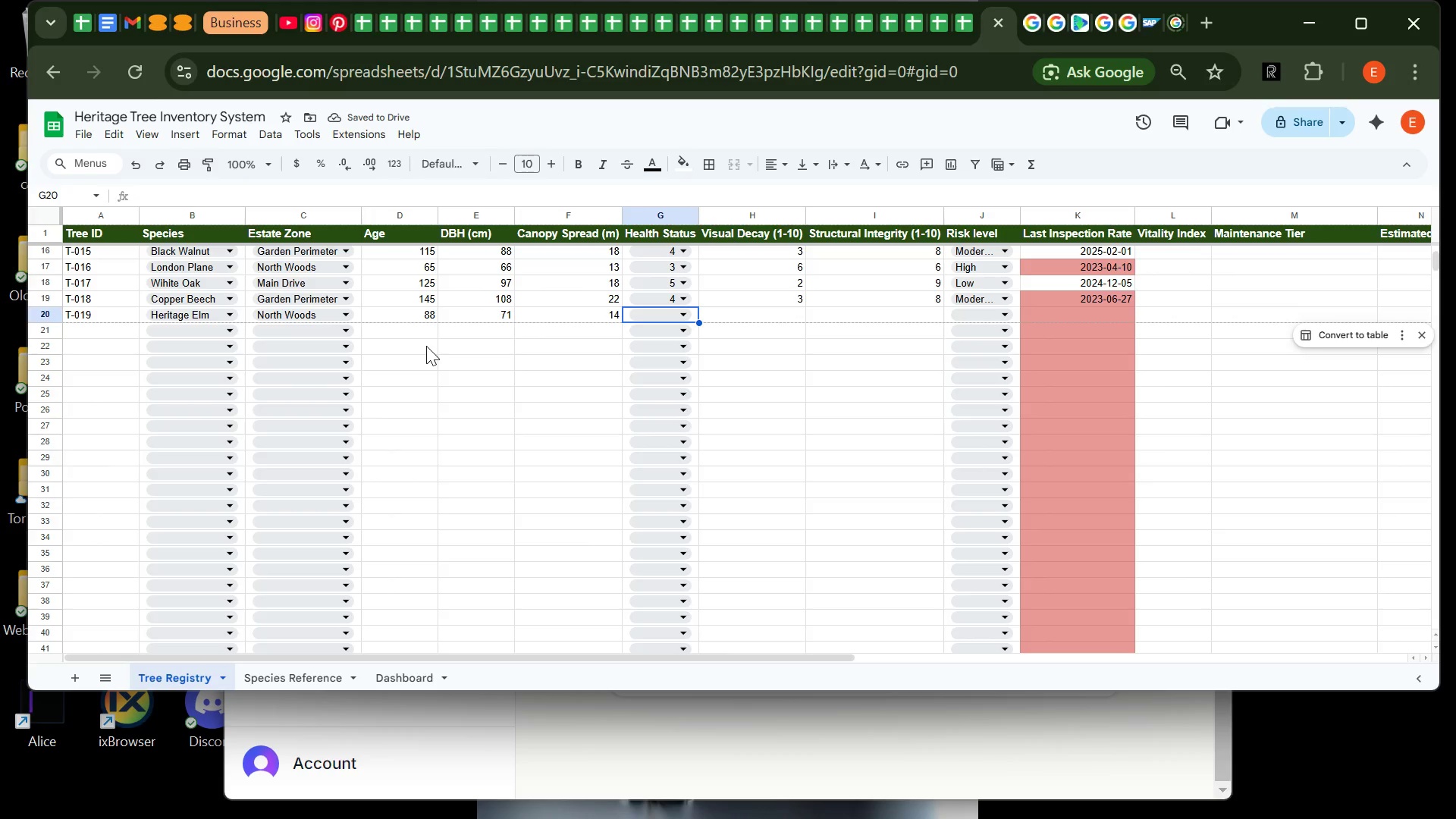 
key(3)
 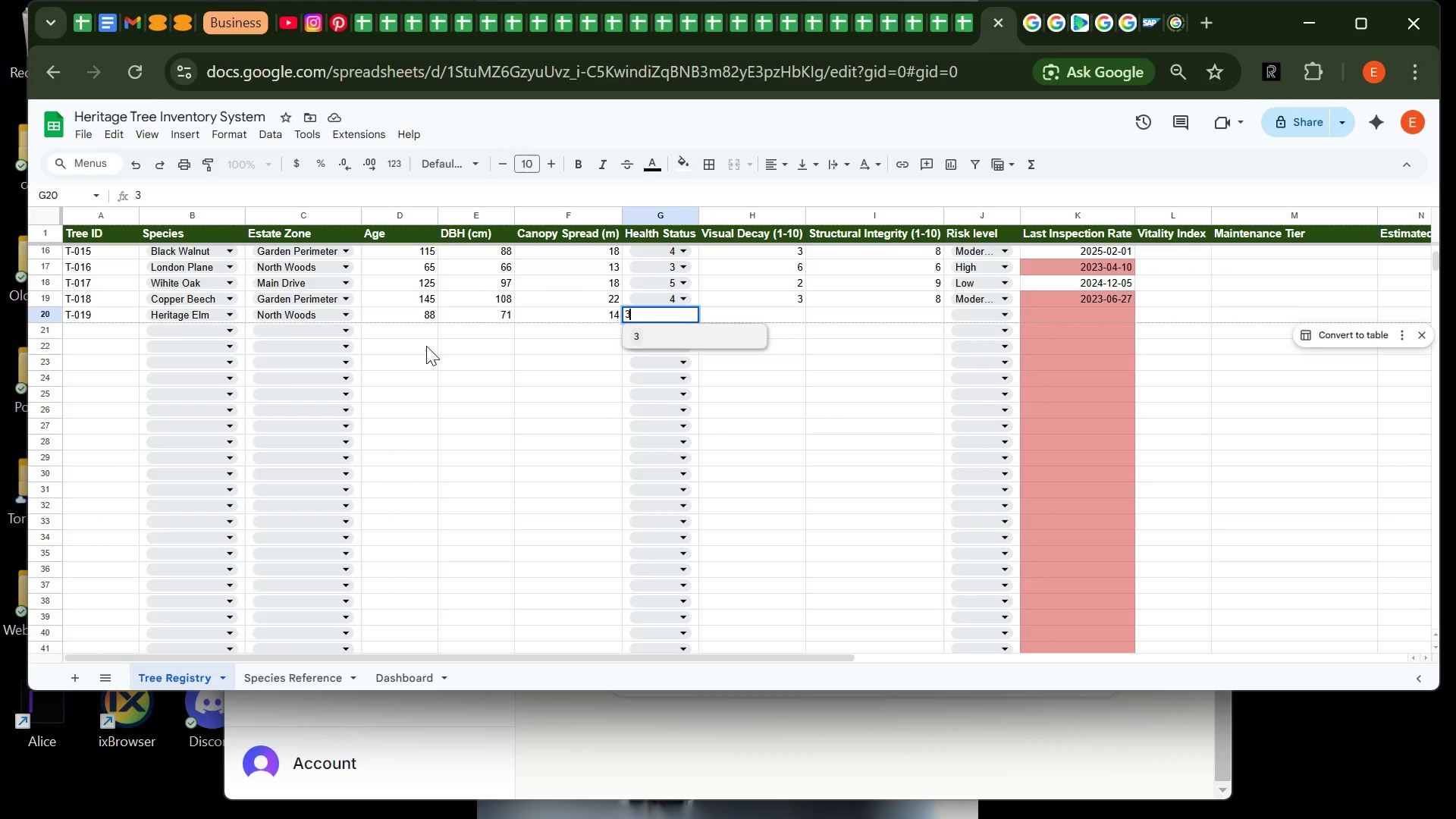 
key(Tab)
 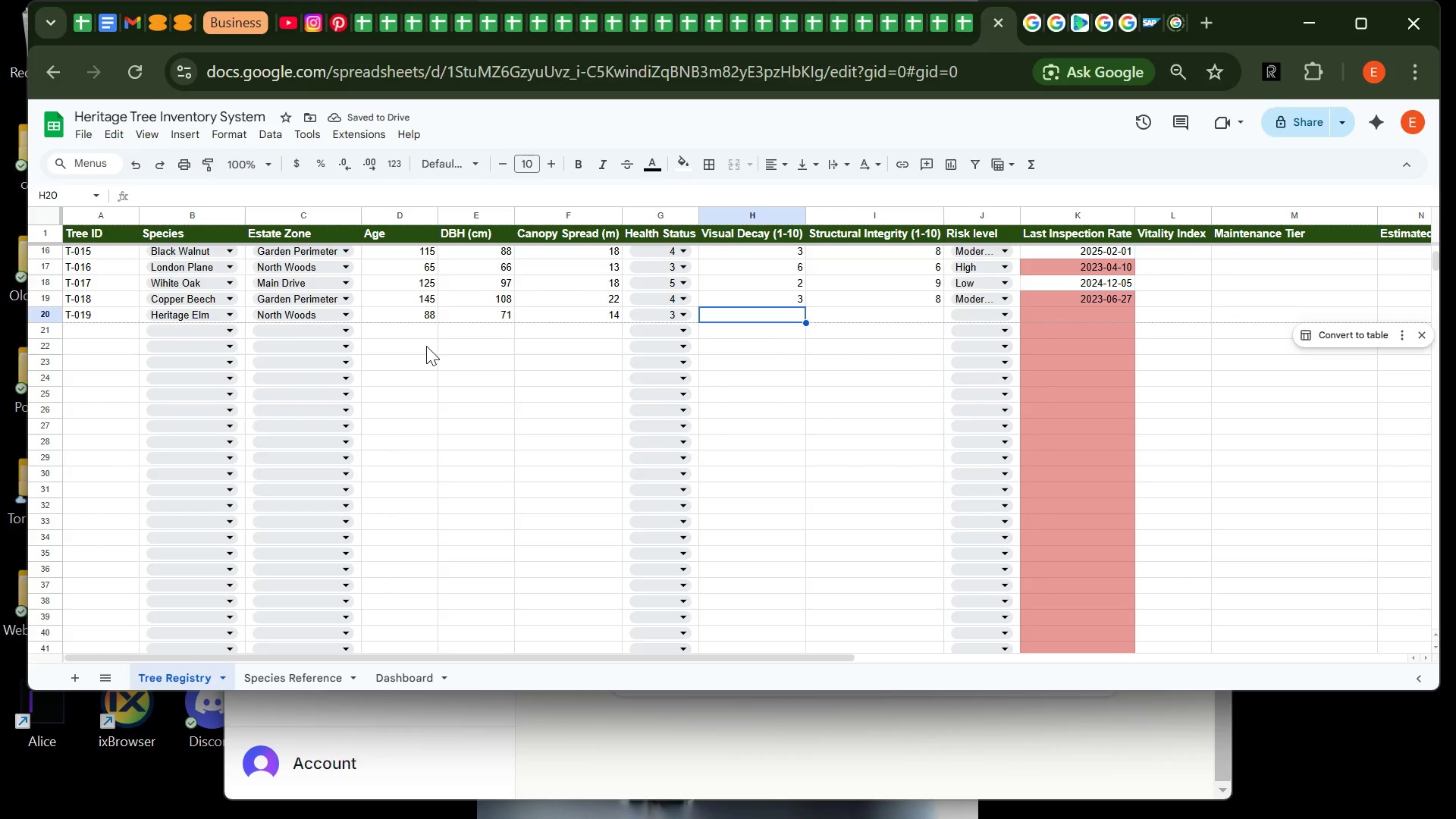 
type(5)
key(Tab)
type(6)
key(Tab)
type(h)
key(Tab)
type(2022-09-14)
 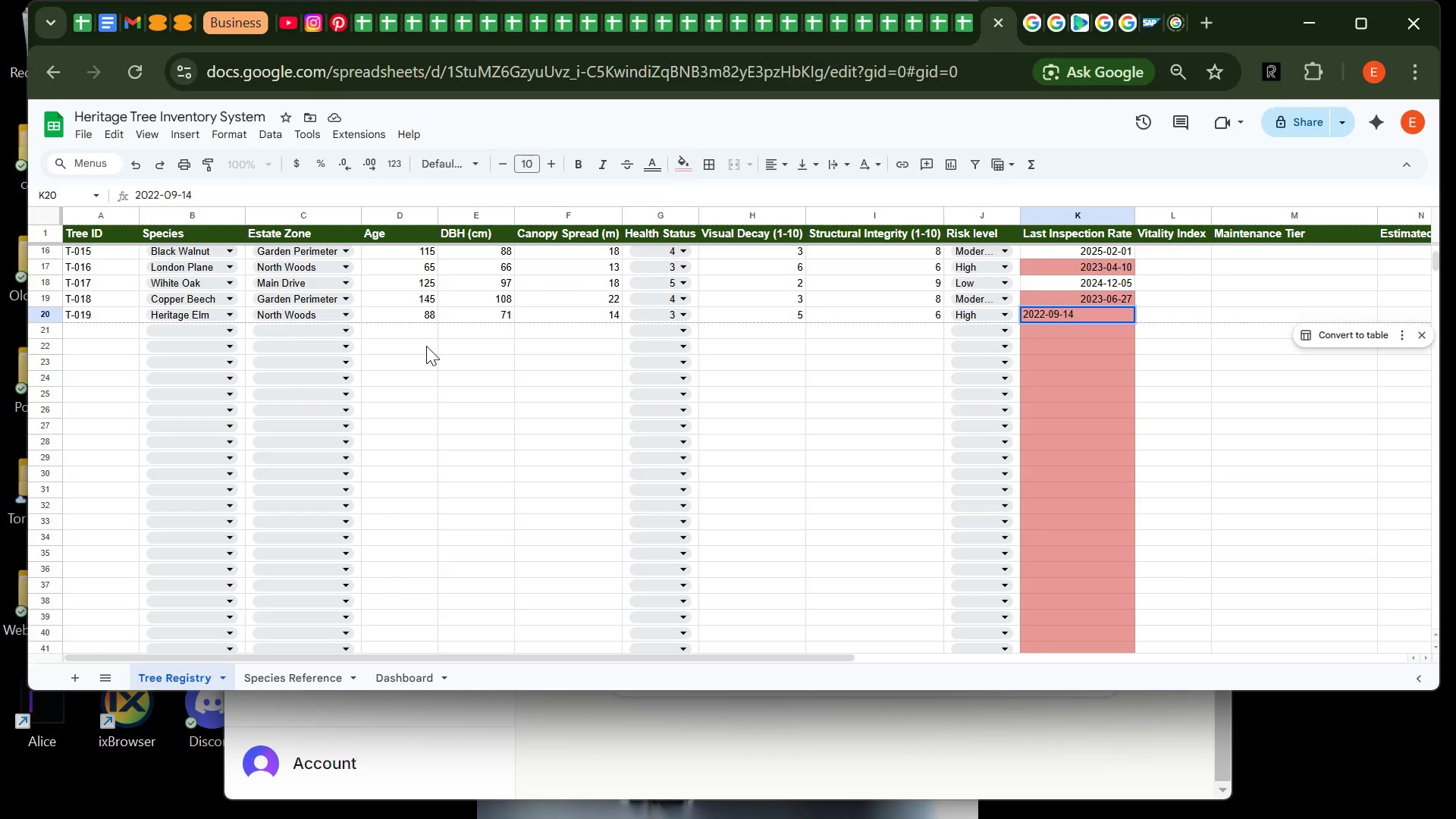 
left_click([75, 331])
 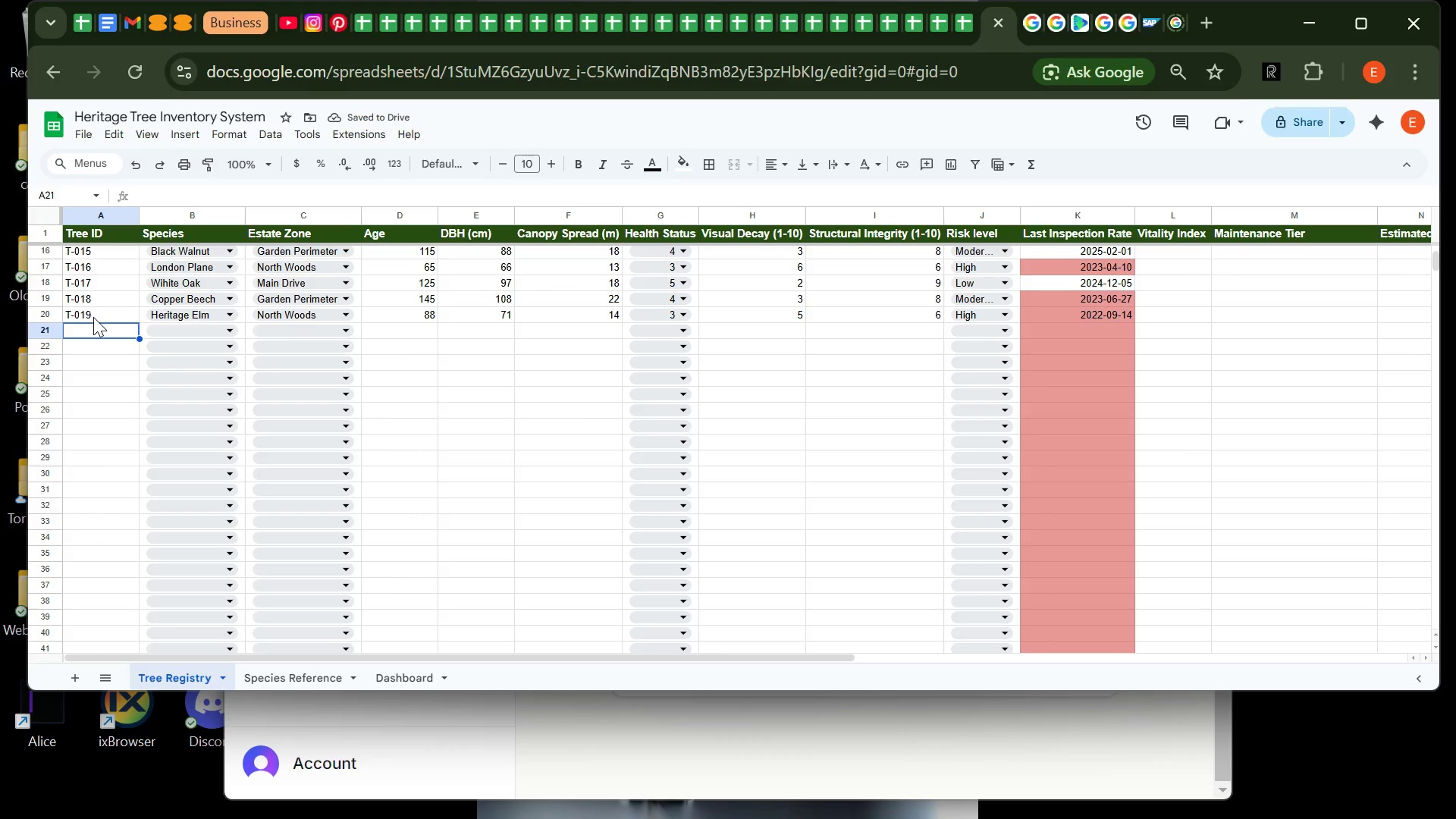 
left_click([99, 315])
 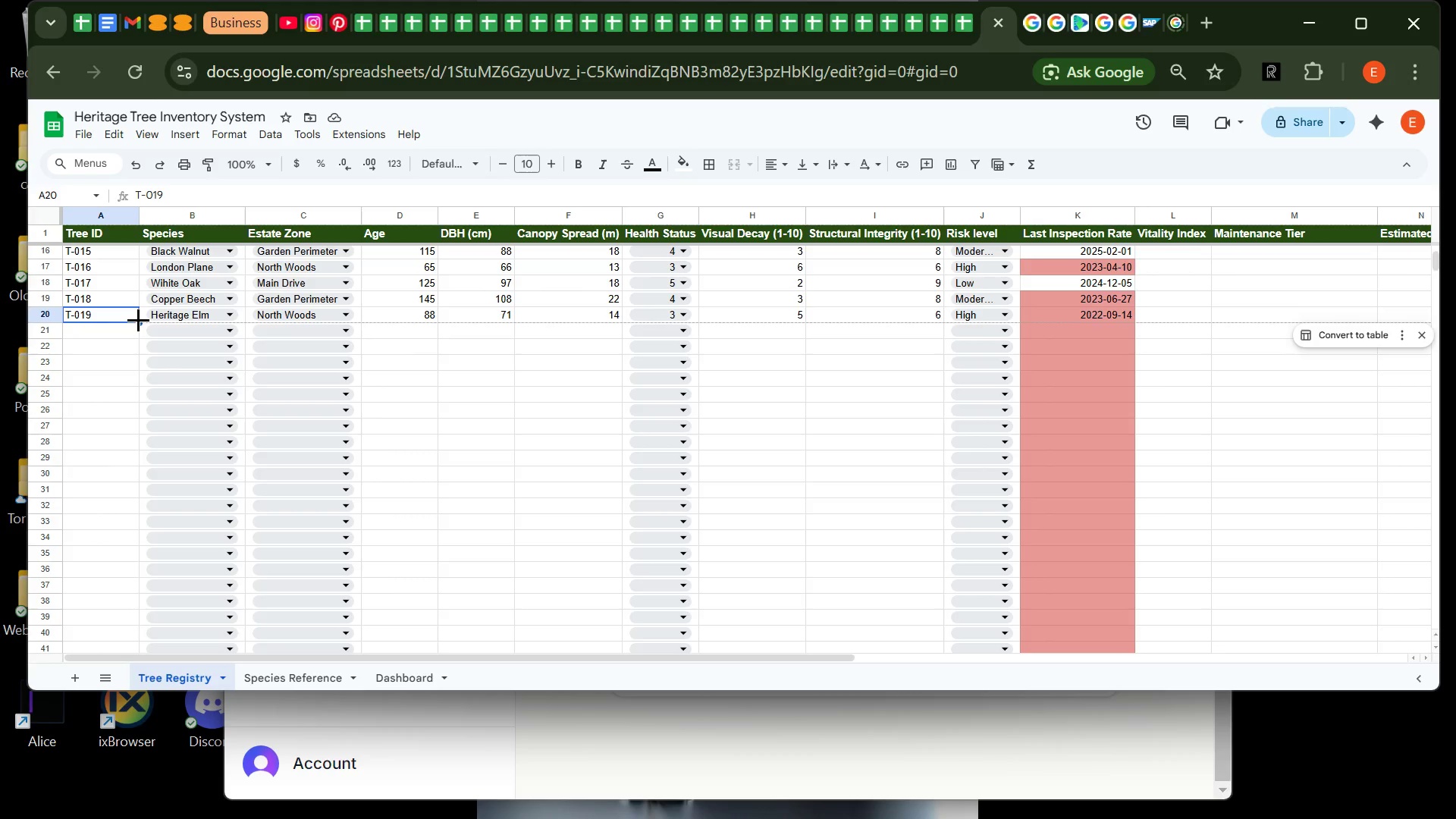 
left_click_drag(start_coordinate=[138, 319], to_coordinate=[130, 399])
 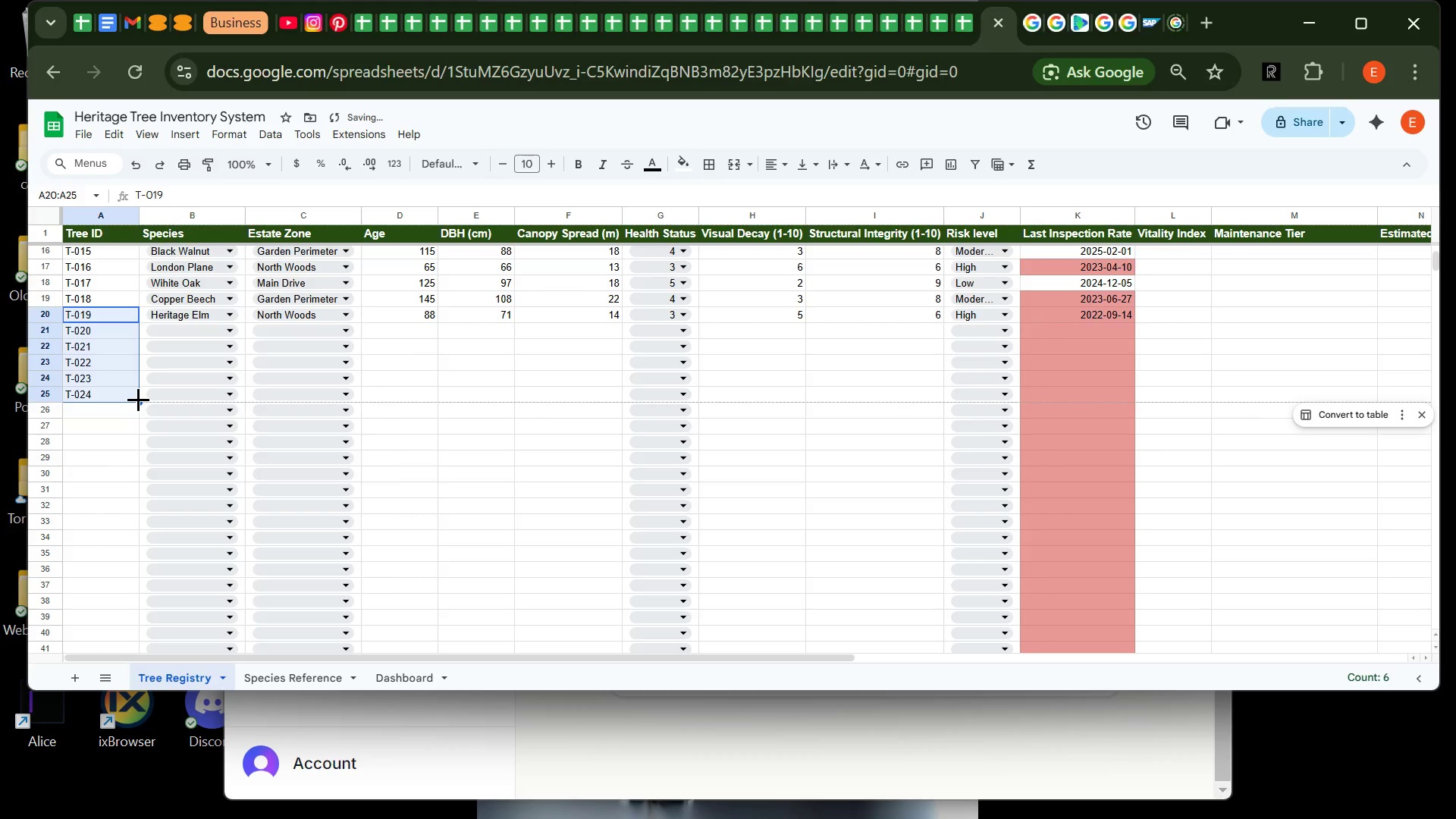 
left_click_drag(start_coordinate=[138, 399], to_coordinate=[134, 419])
 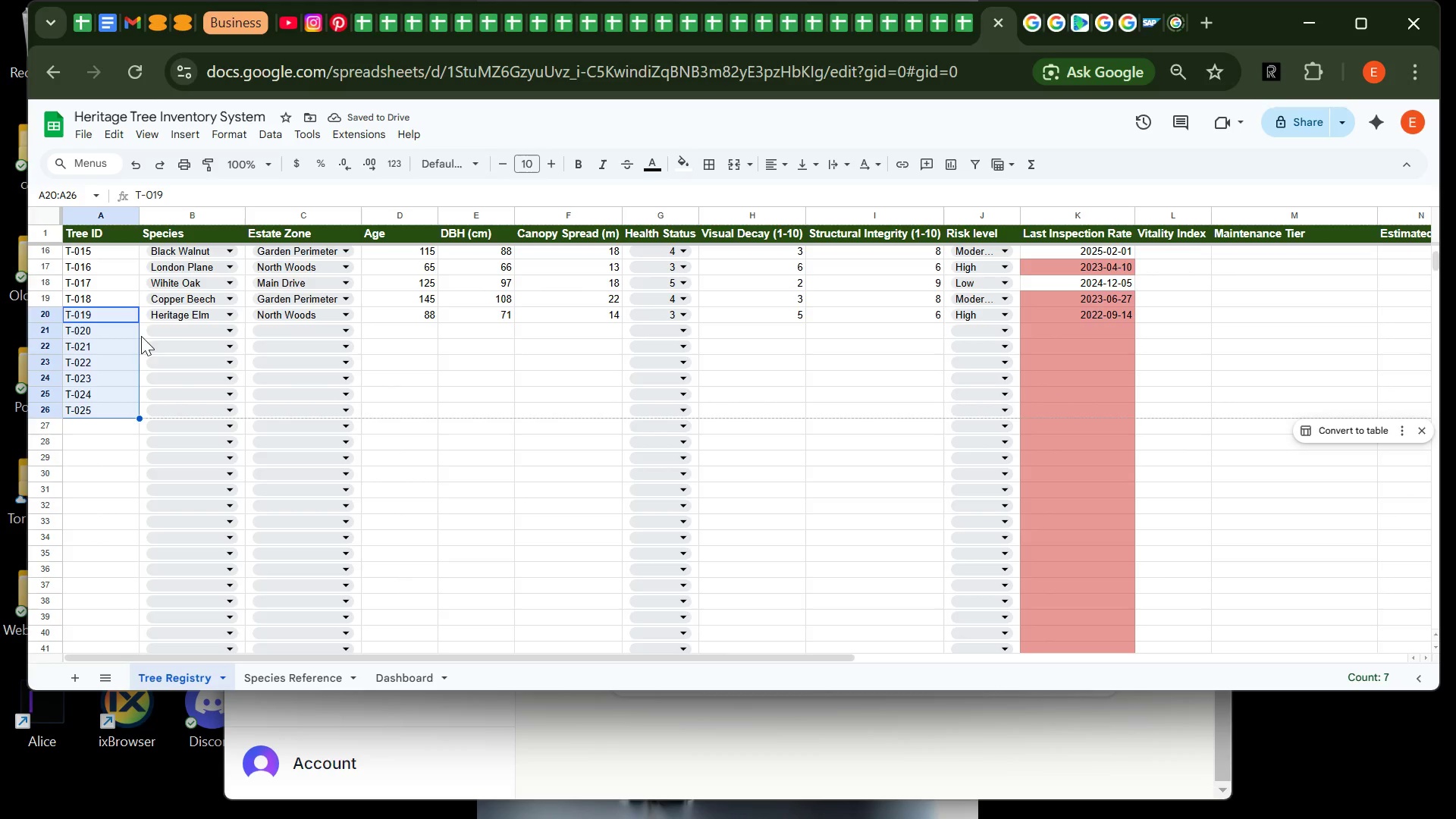 
left_click([158, 325])
 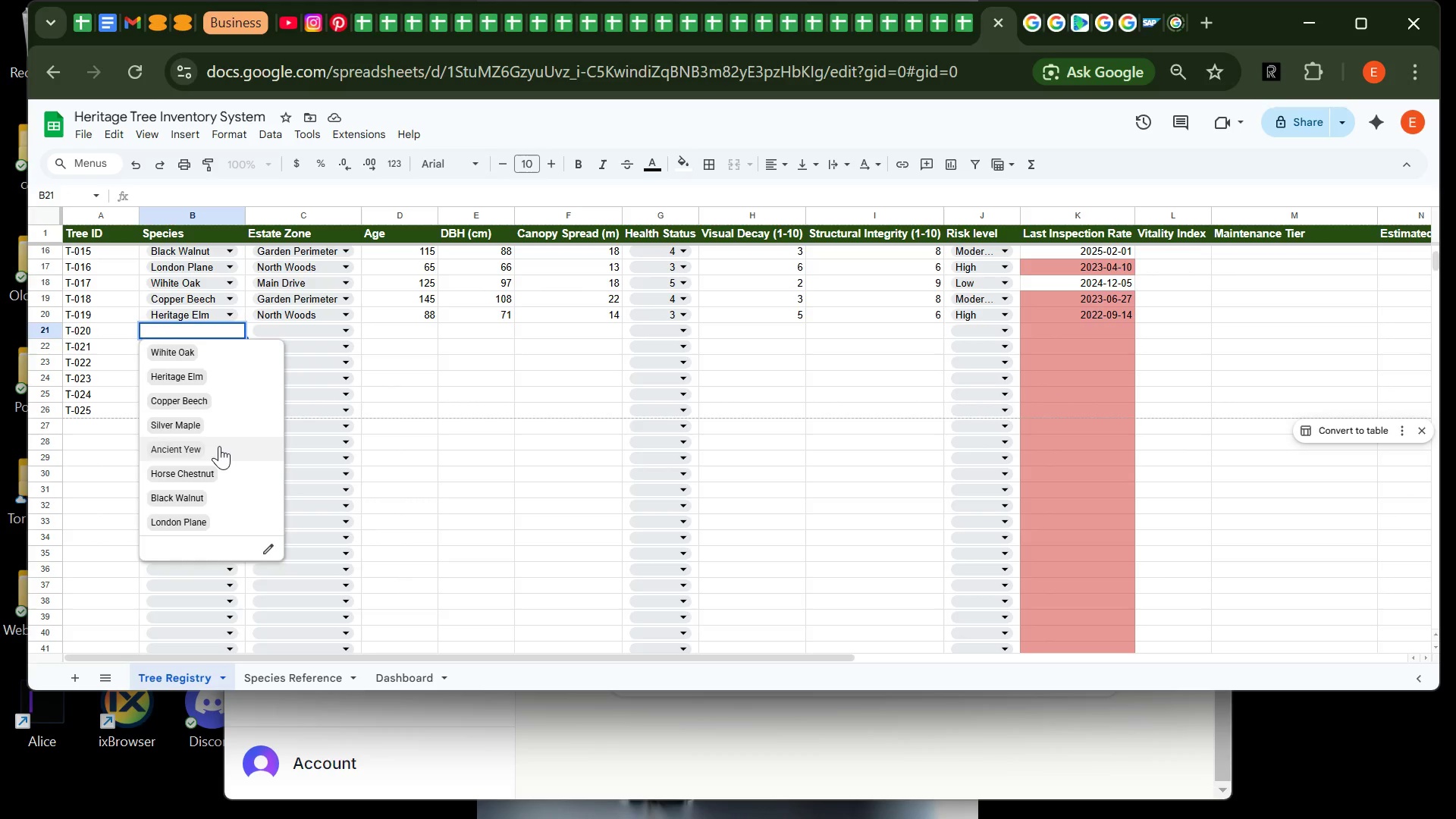 
left_click([221, 426])
 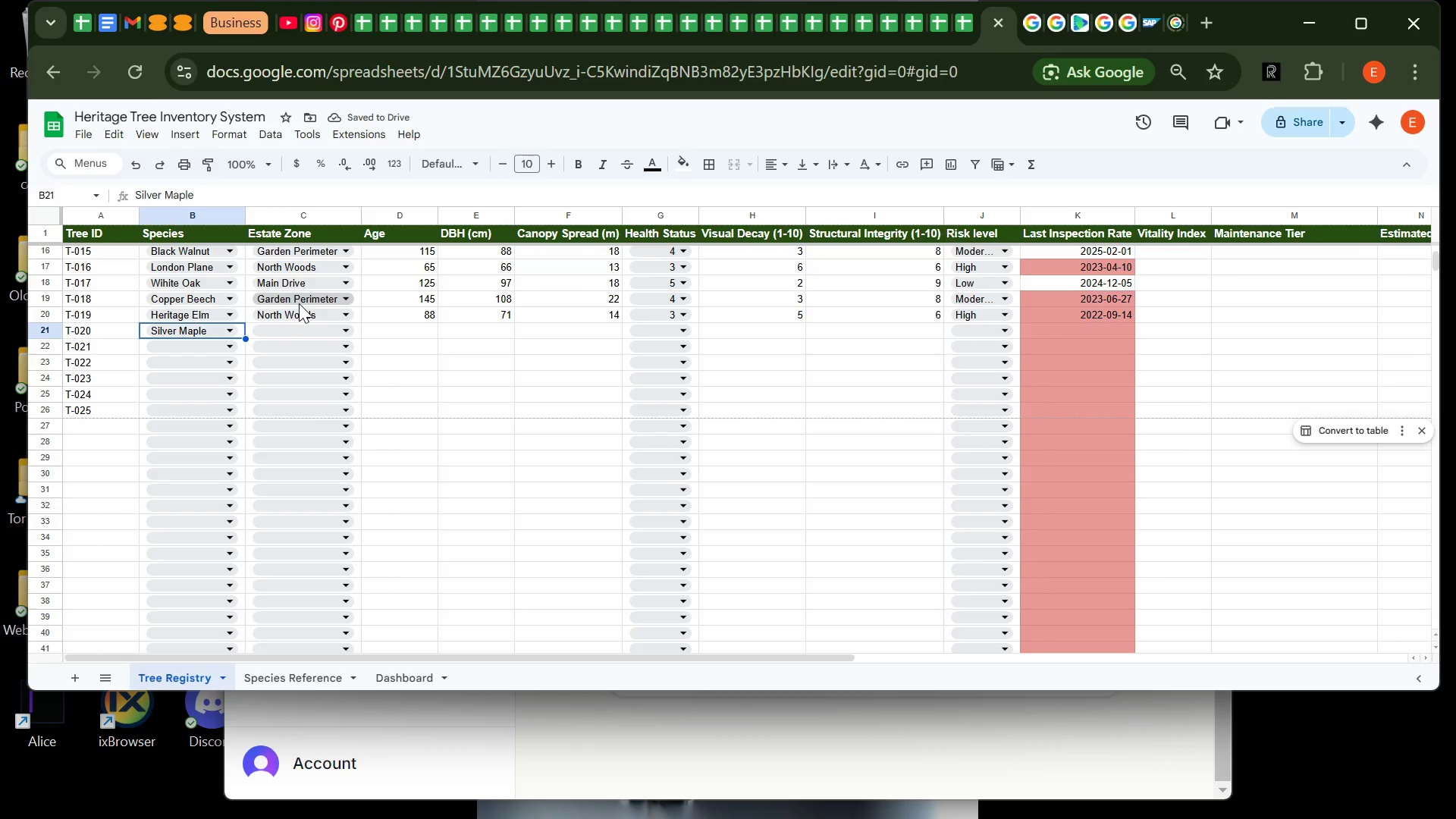 
left_click([270, 329])
 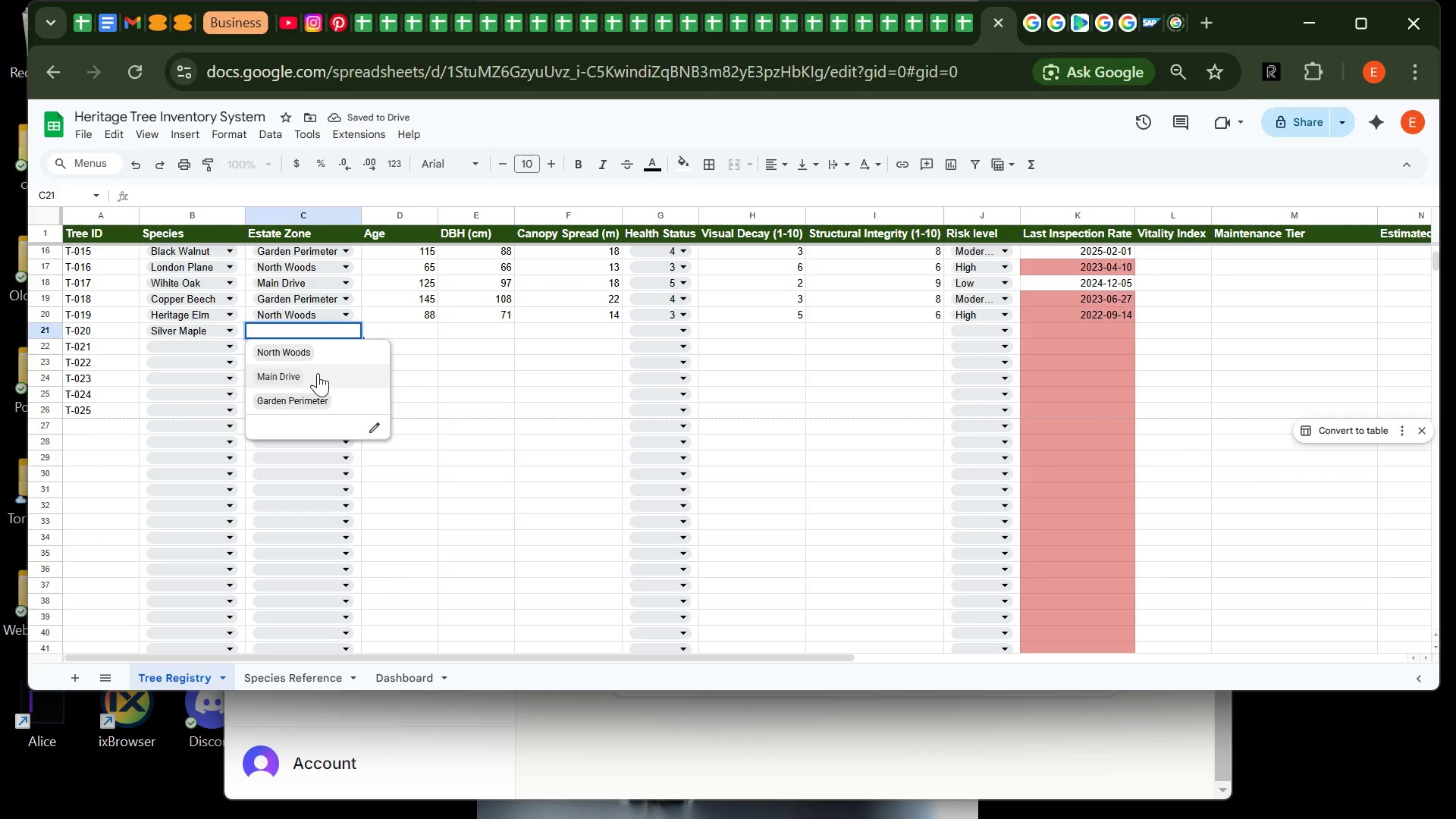 
left_click([318, 373])
 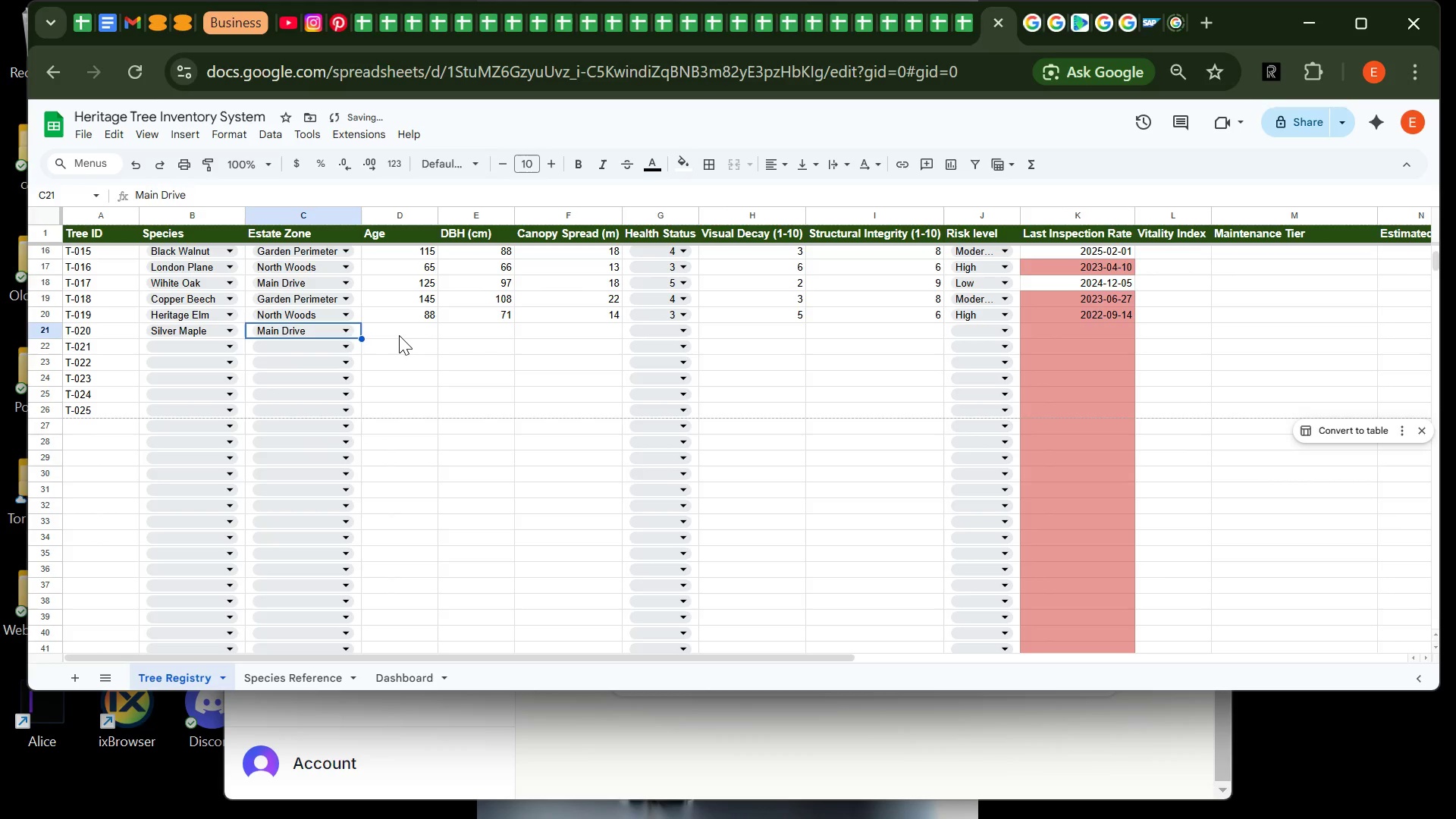 
key(Tab)
 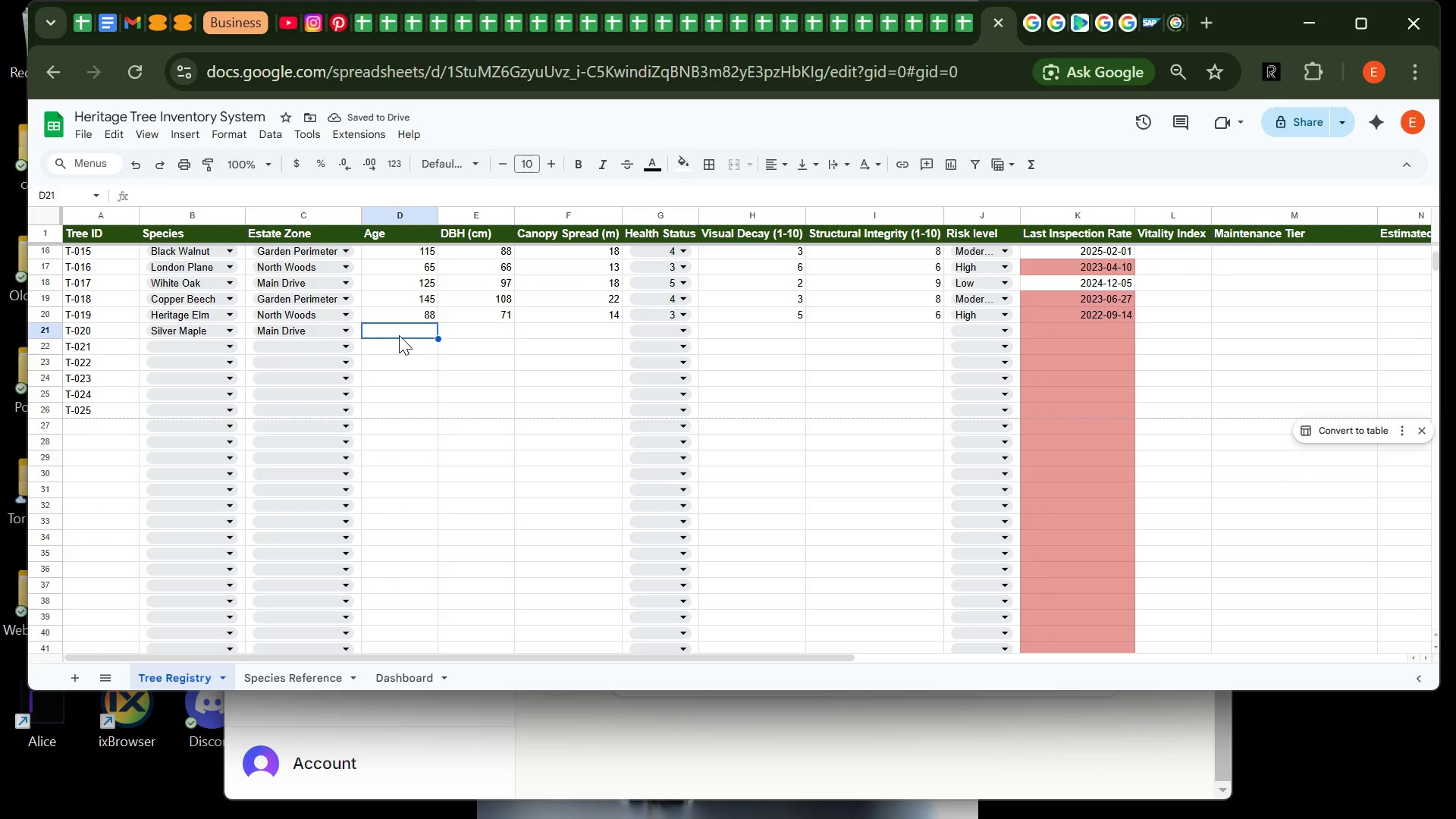 
type(58)
key(Tab)
type(63)
key(Tab)
type(13)
key(Tab)
type(2)
key(Tab)
type(7)
key(Tab)
type(5)
key(Tab)
type(s)
key(Tab)
type(2023-11-21)
 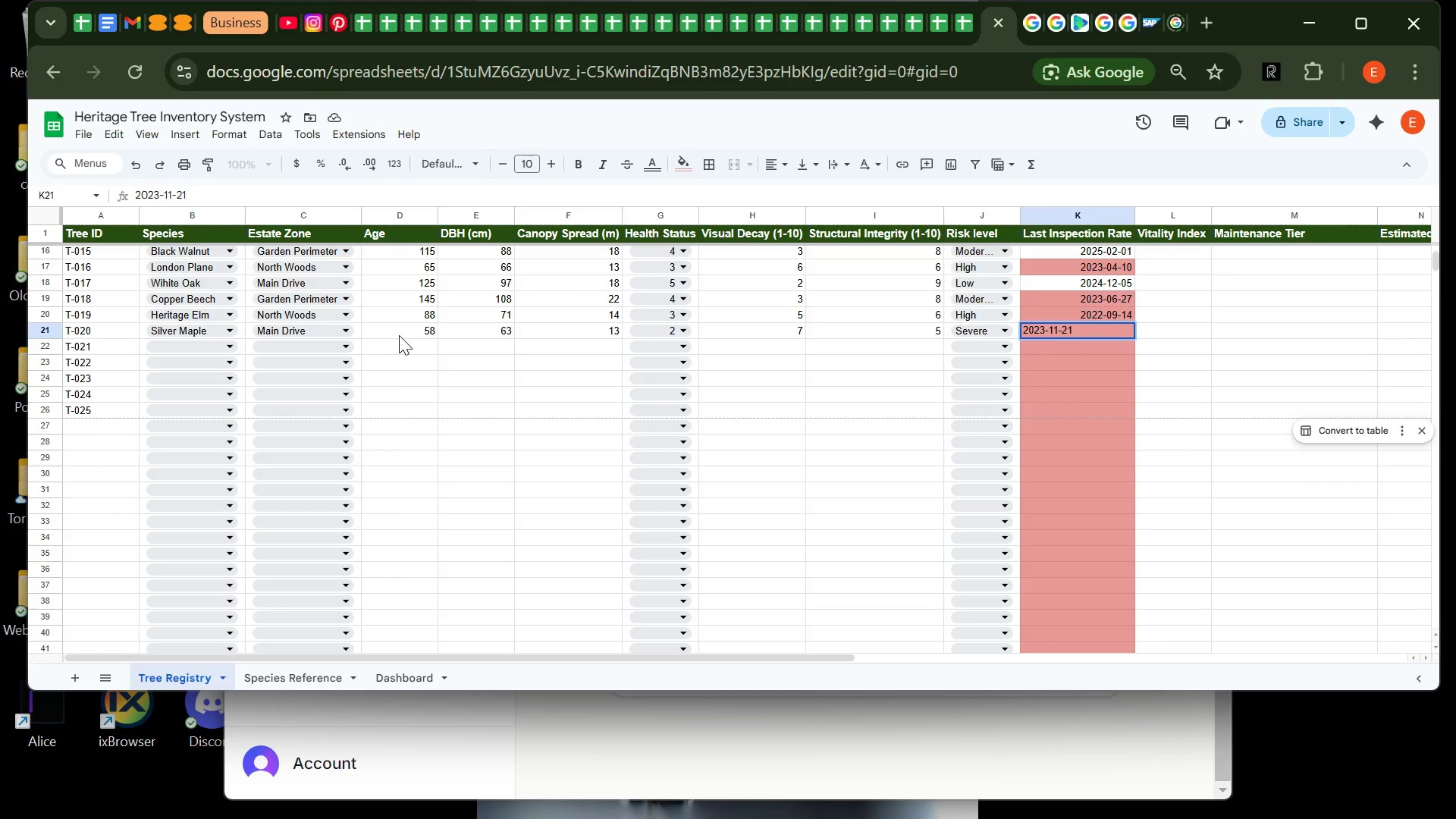 
key(Enter)
 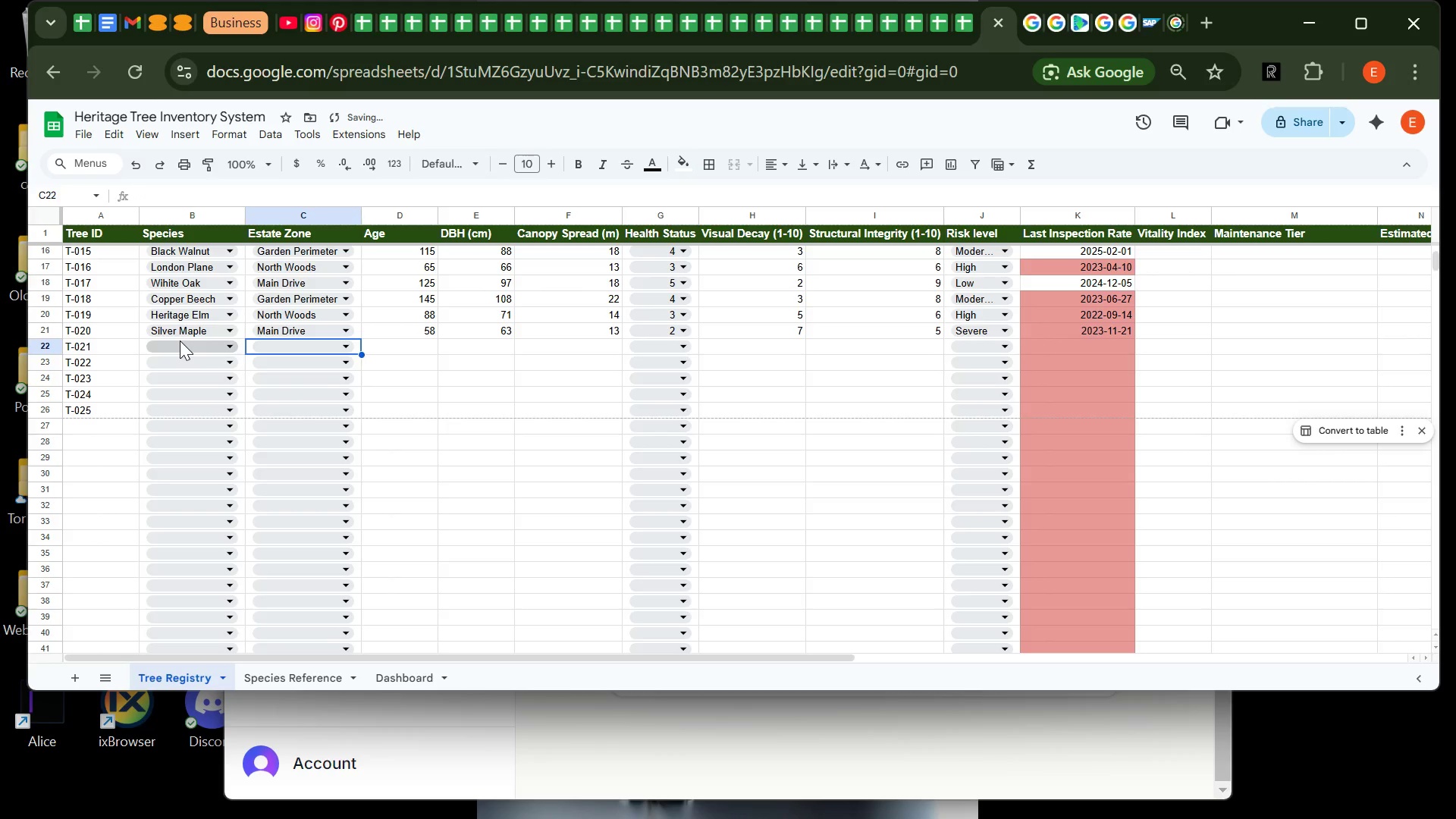 
left_click([180, 340])
 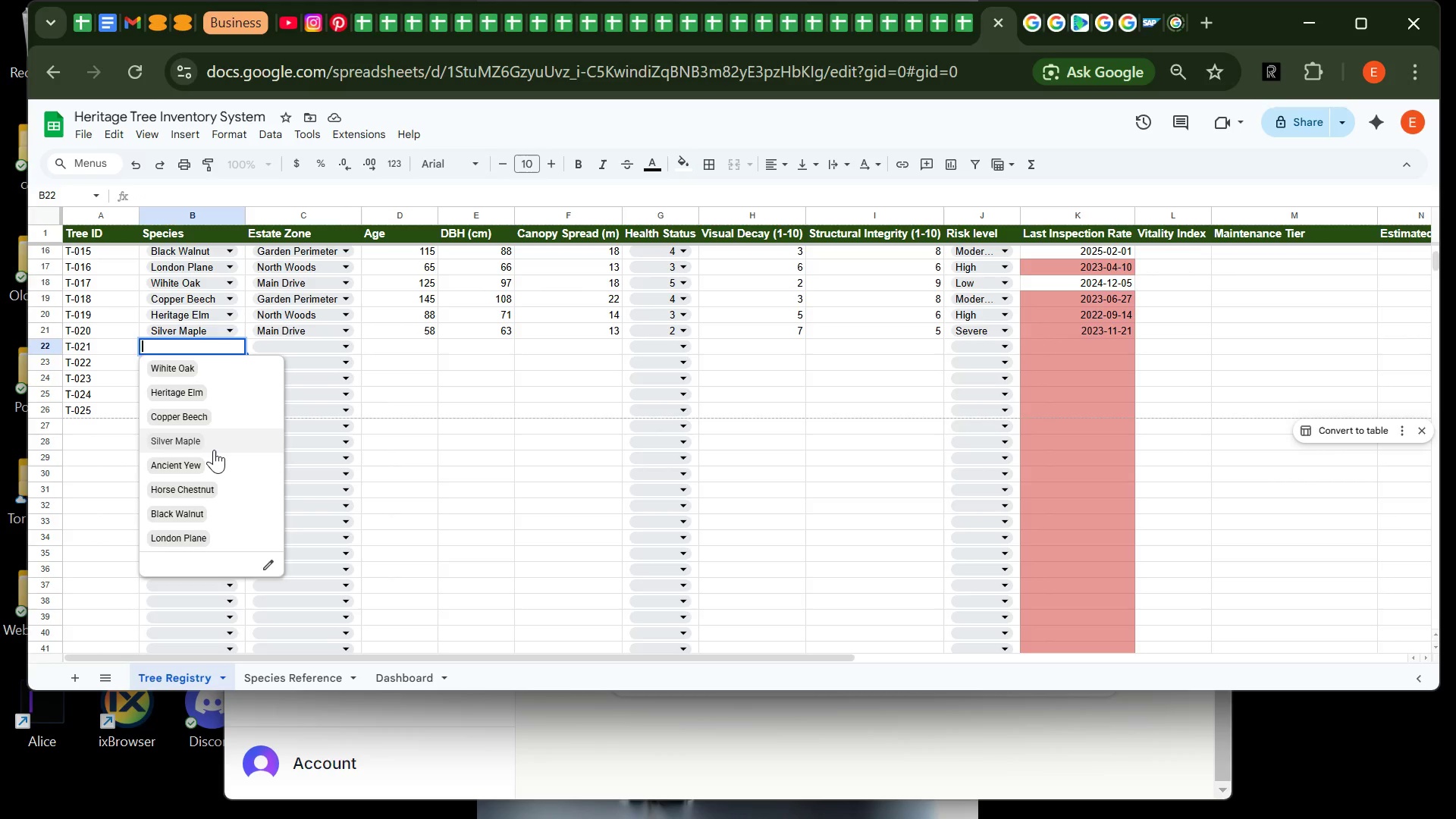 
left_click([214, 466])
 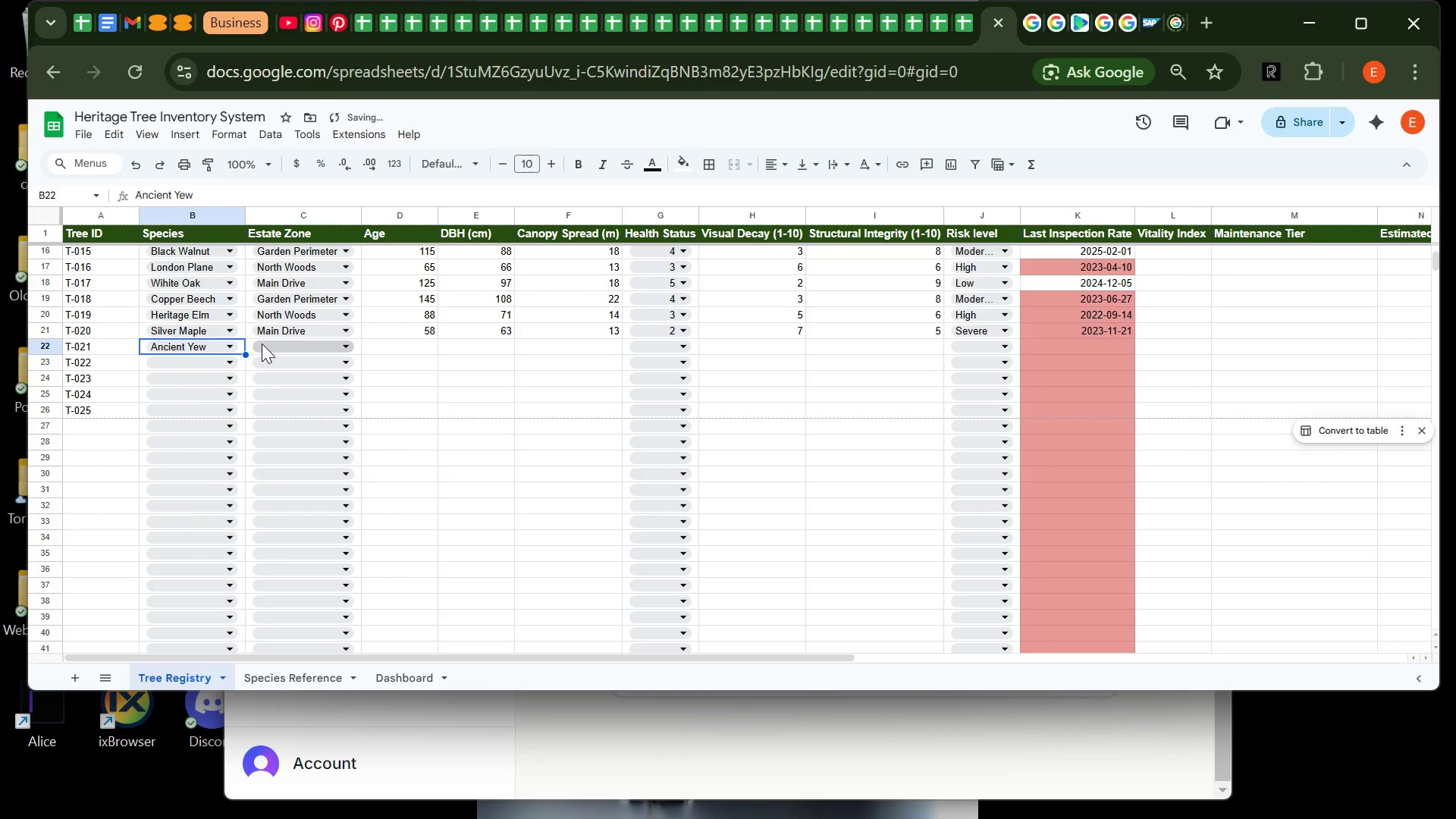 
left_click([262, 344])
 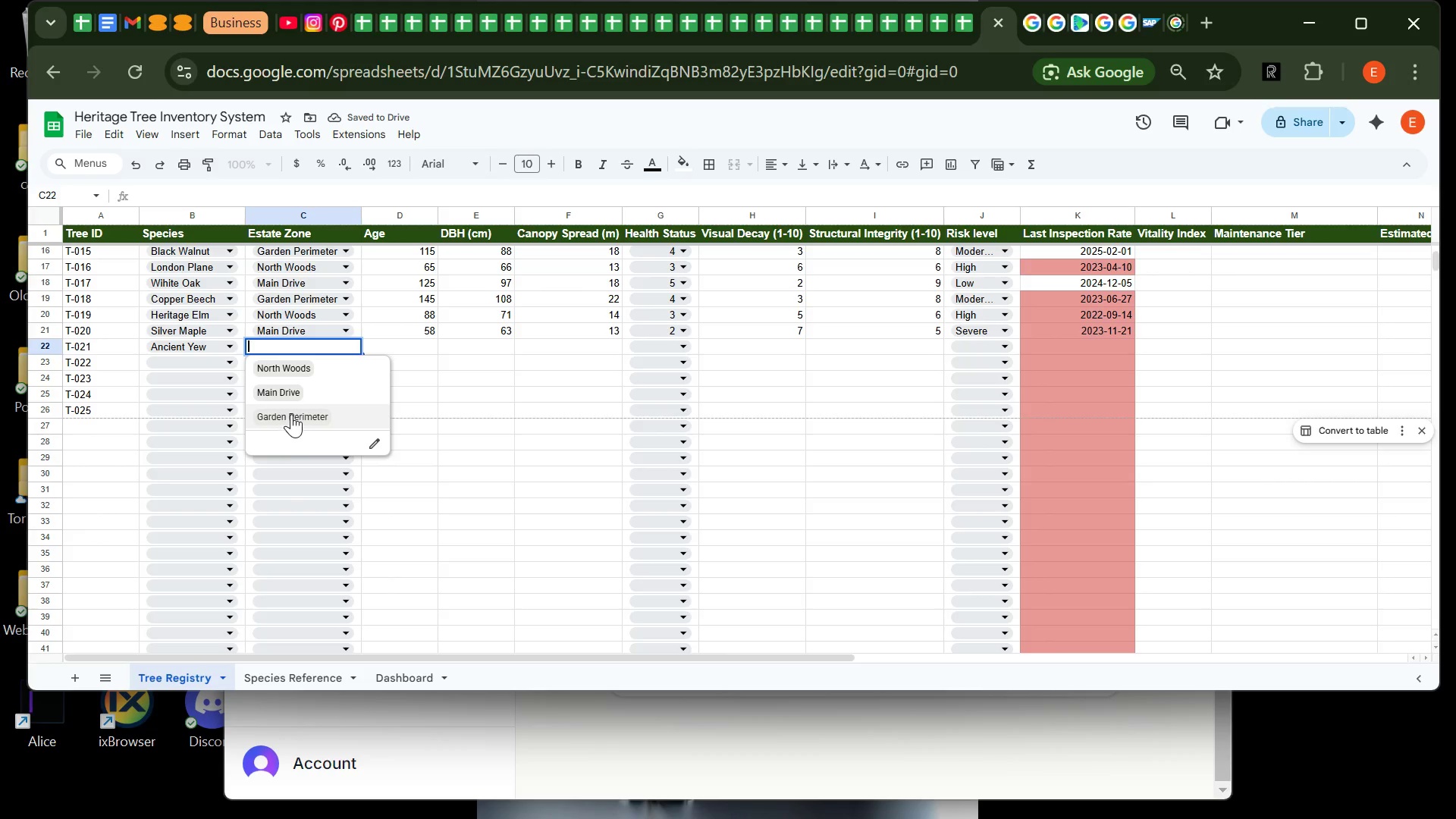 
left_click([291, 414])
 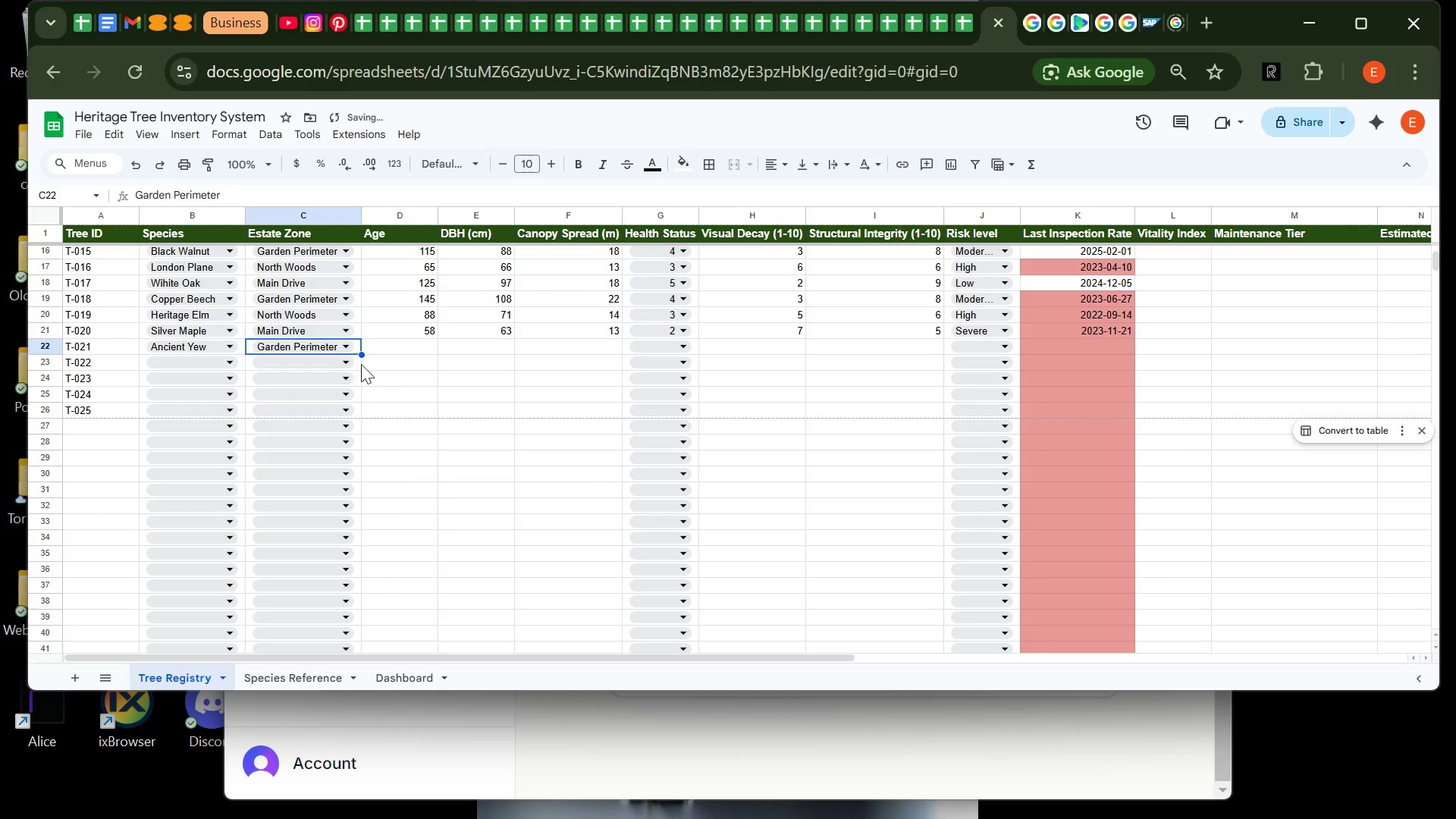 
key(Tab)
 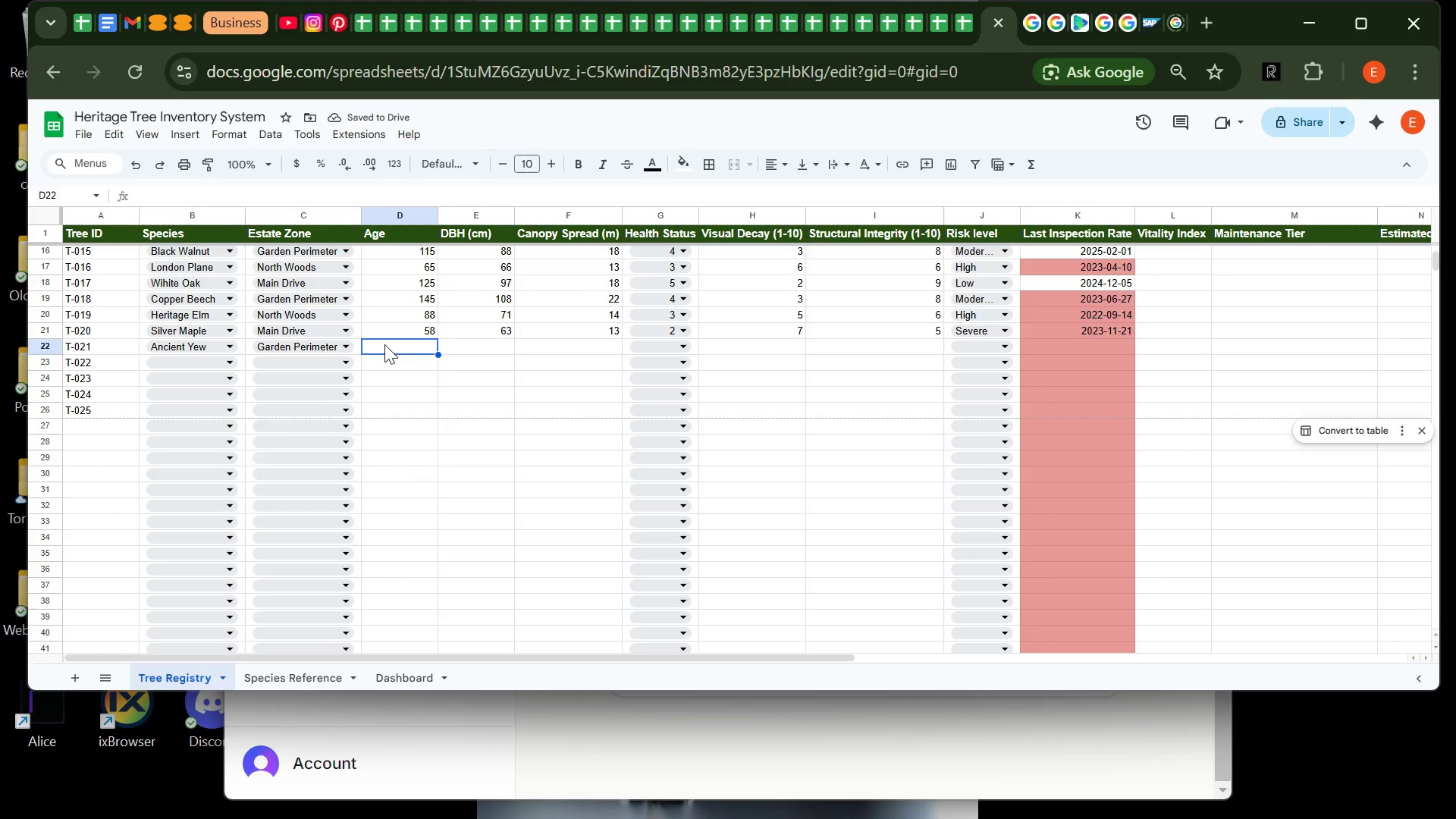 
type(210)
key(Tab)
type(82)
key(Tab)
type(1244)
key(Tab)
type(7)
key(Tab)
type(m)
key(Tab)
type(2024-04-03)
key(Tab)
 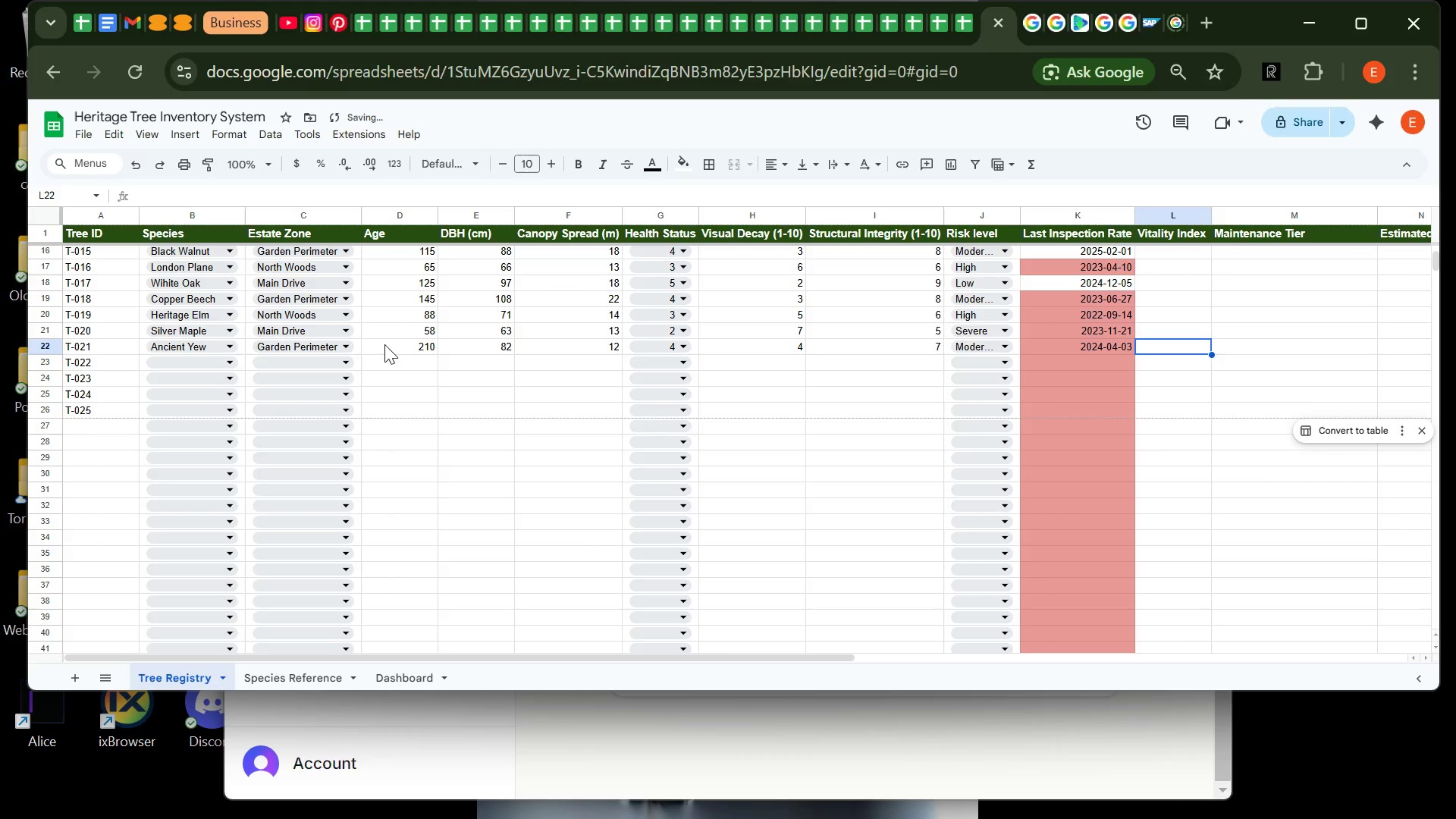 
left_click([194, 361])
 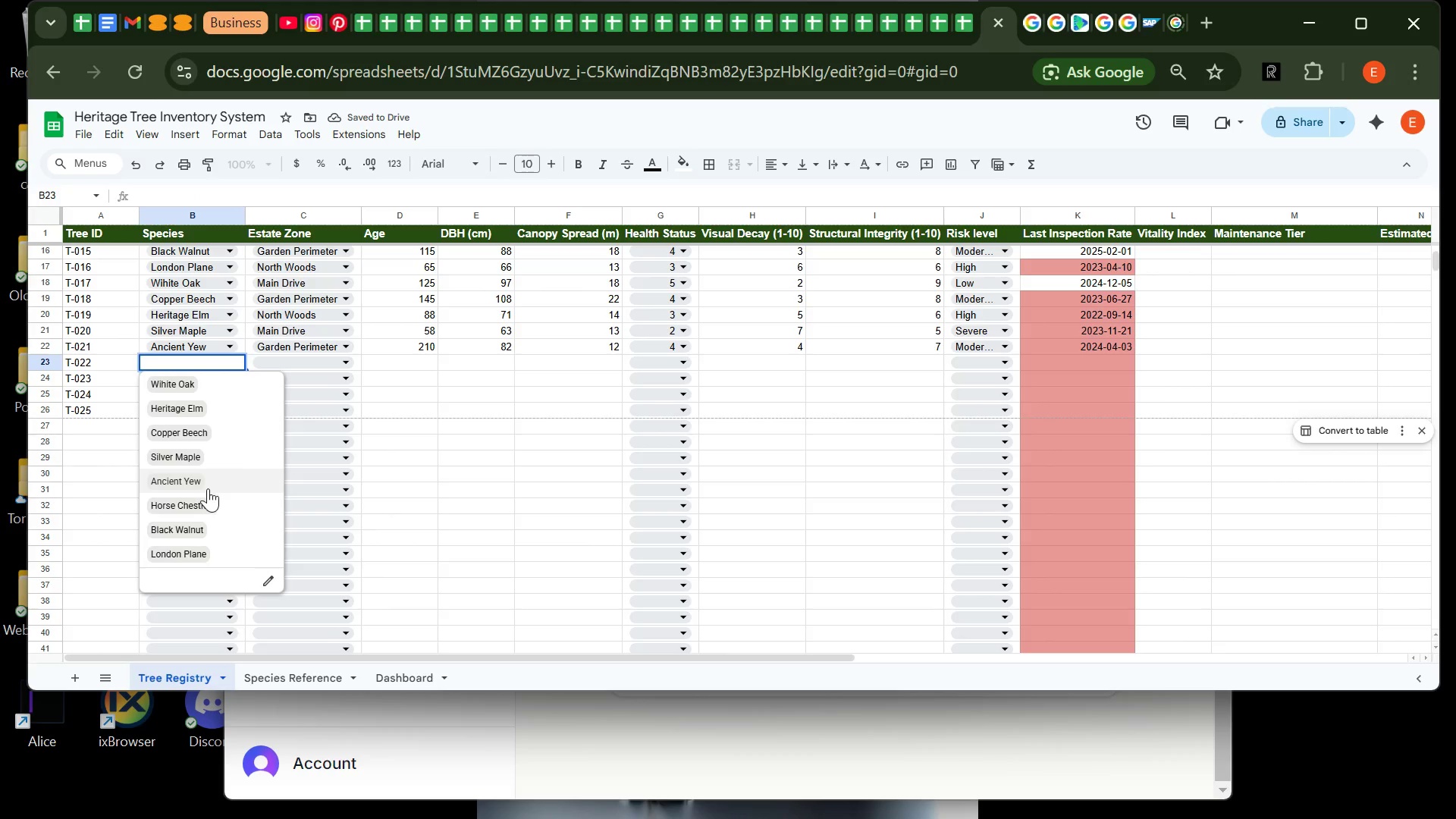 
left_click([216, 499])
 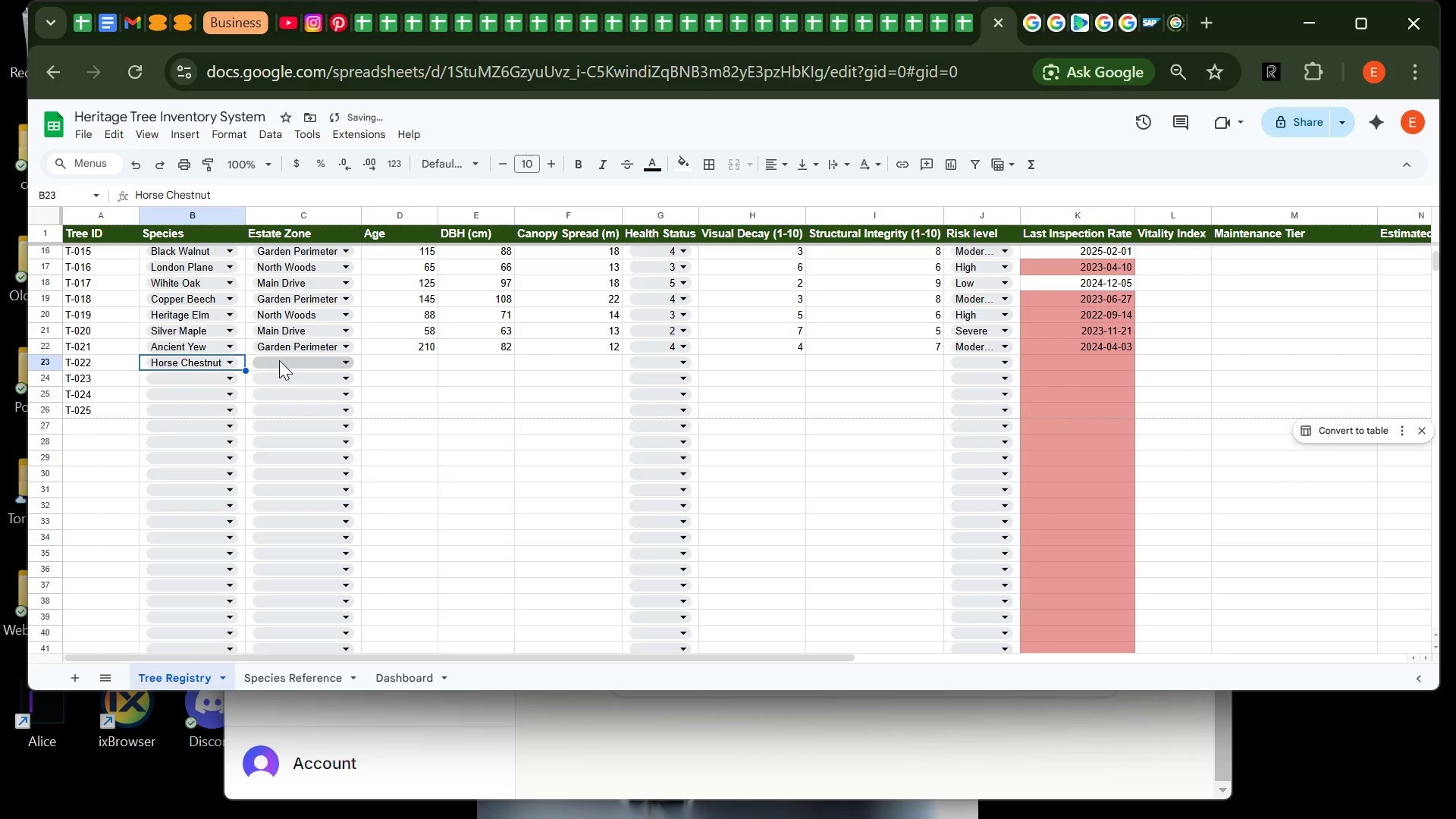 
left_click([279, 360])
 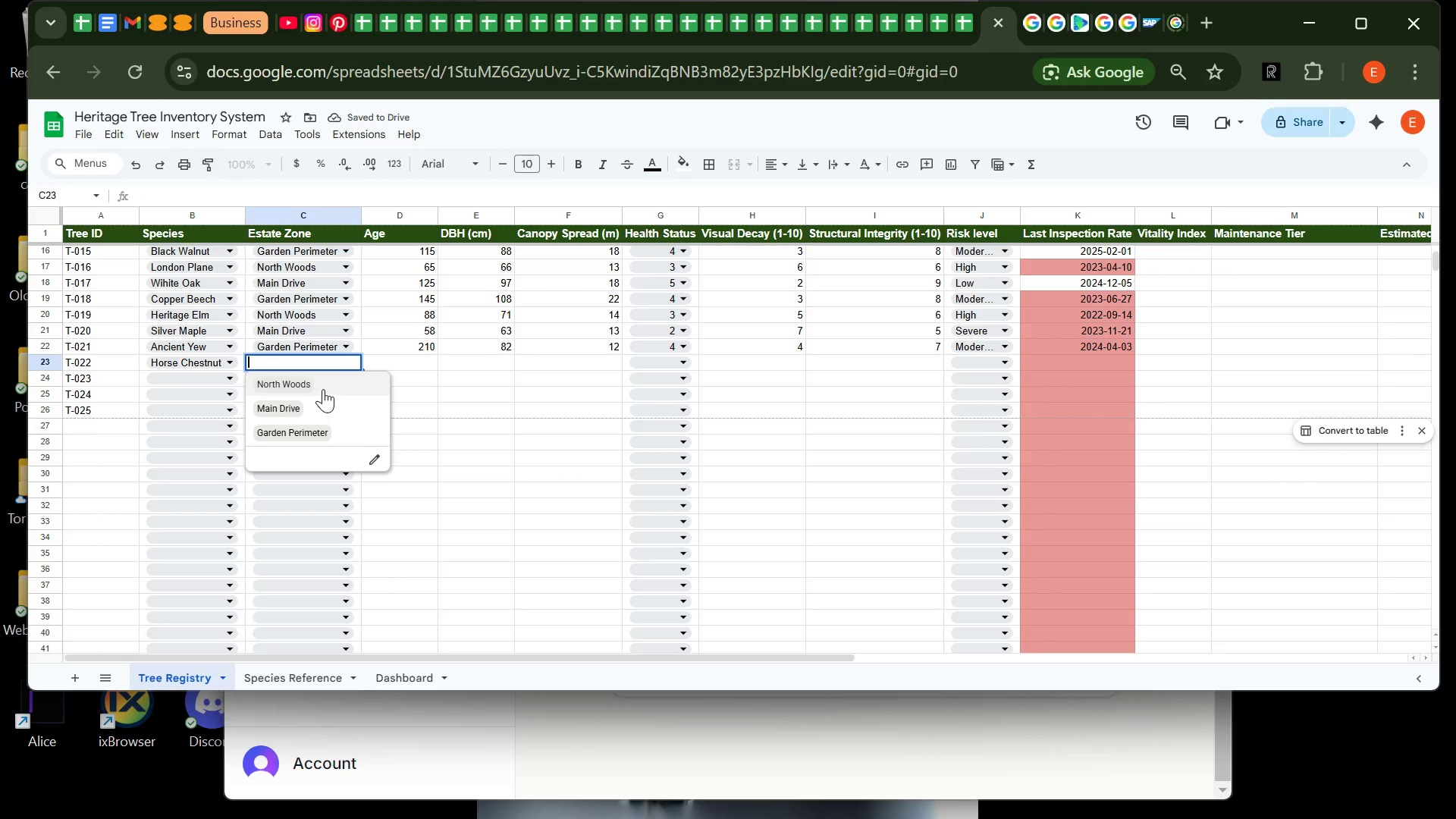 
left_click([323, 389])
 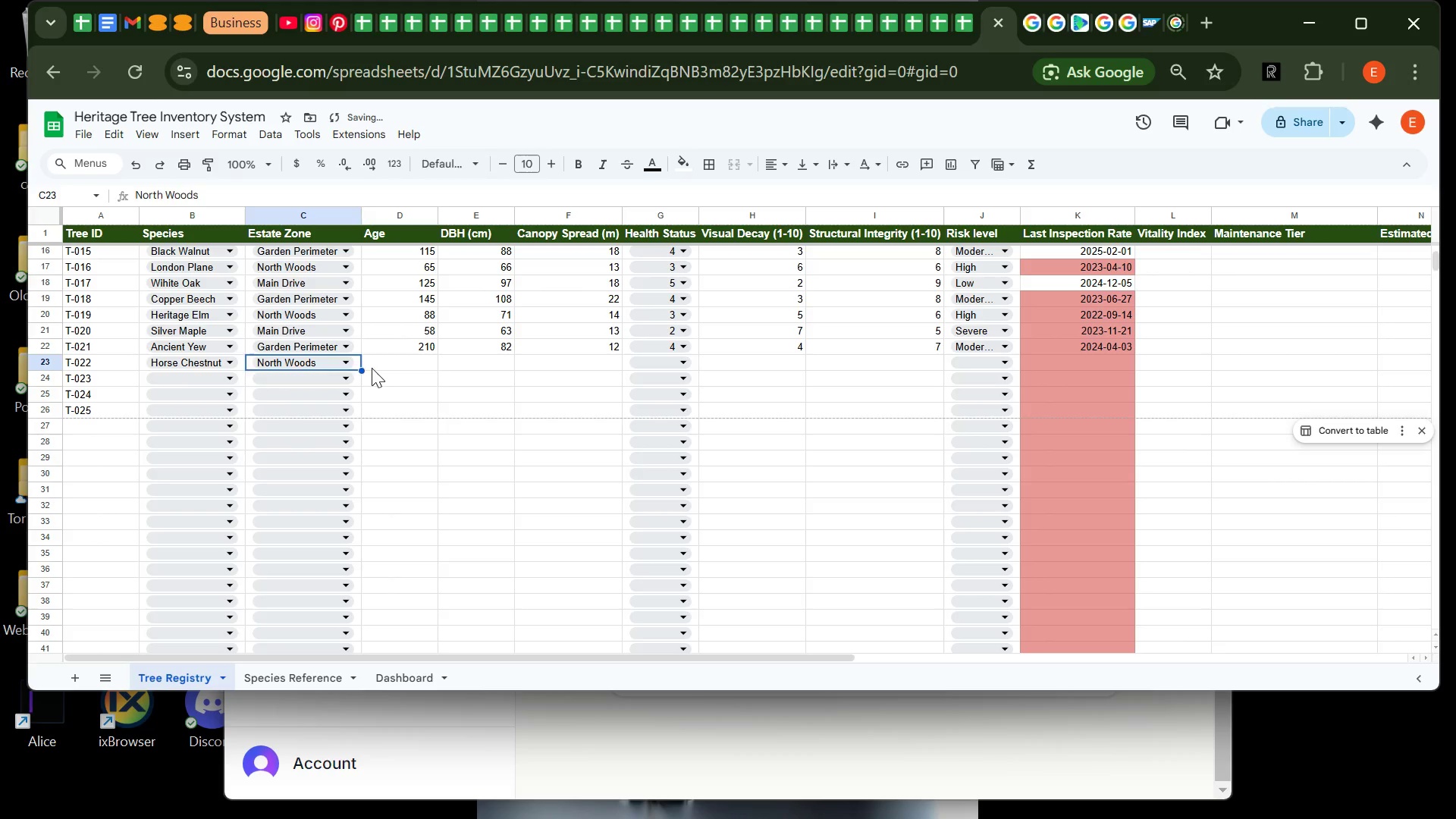 
key(Tab)
type(102)
key(Tab)
type(77)
key(Tab)
type(15)
key(Tab)
type(3)
key(Tab)
type(6)
key(Tab)
type(6)
key(Tab)
type(h)
key(Tab)
type(2023-)
 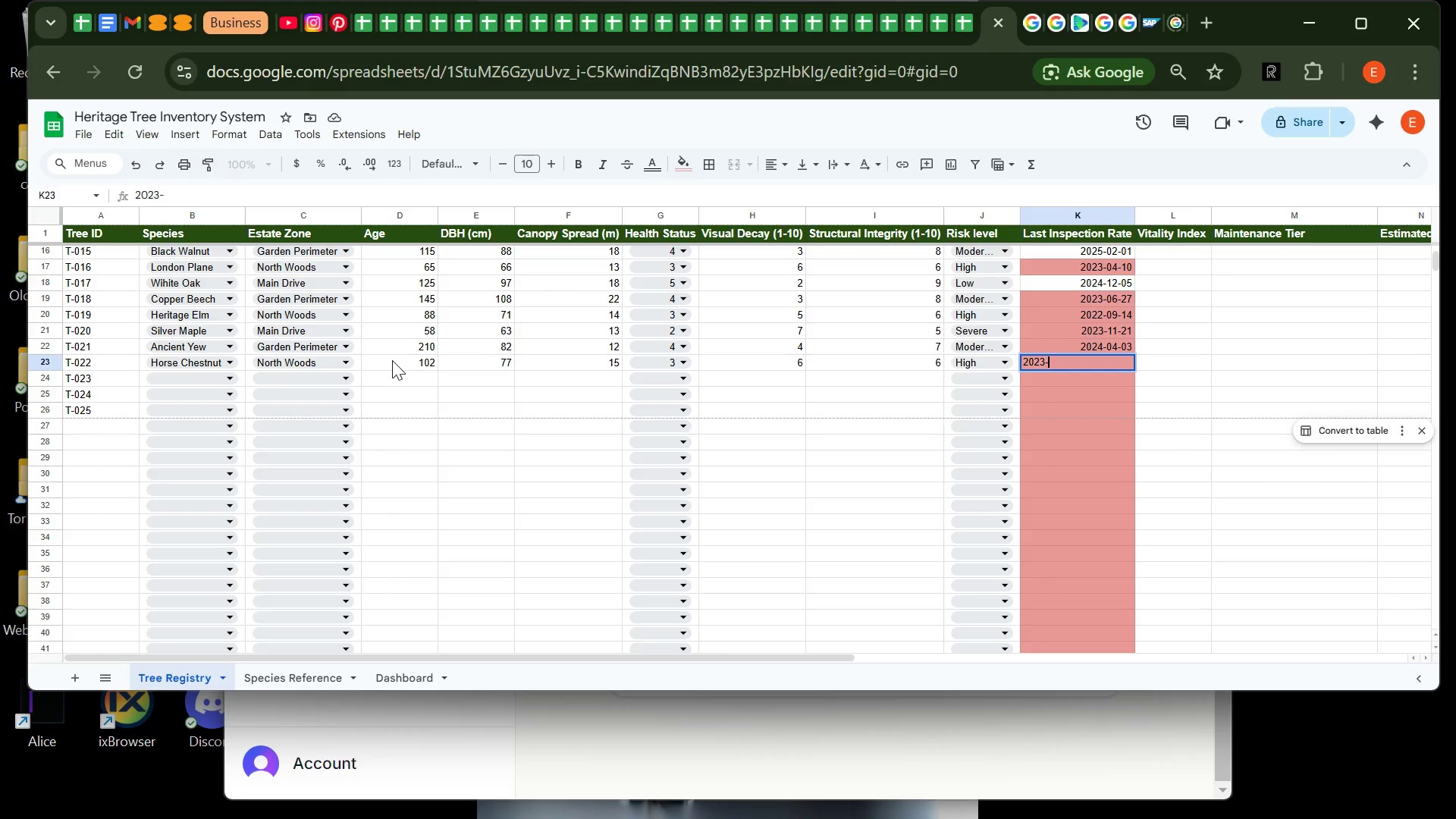 
type(01-29)
 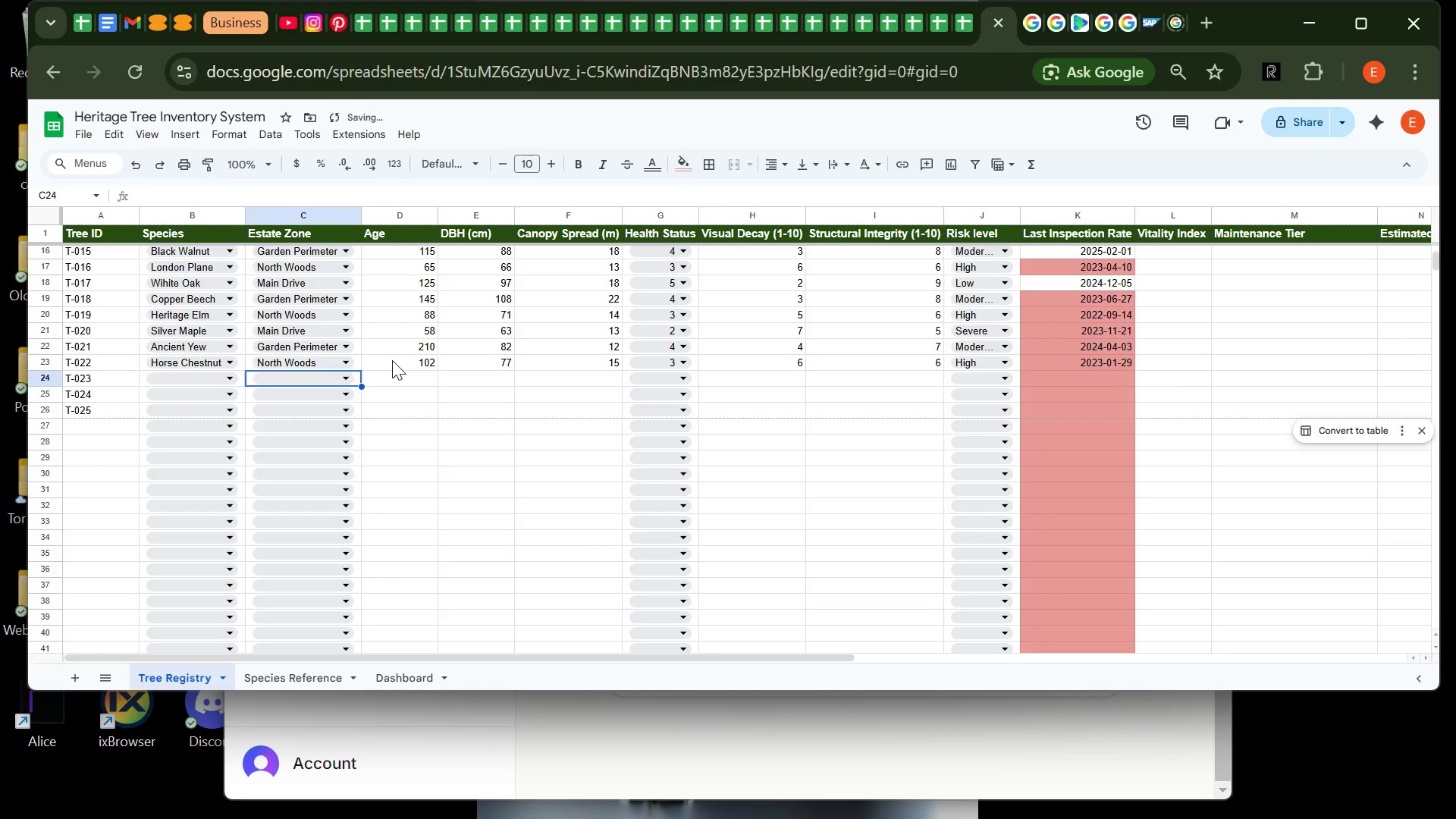 
key(Enter)
 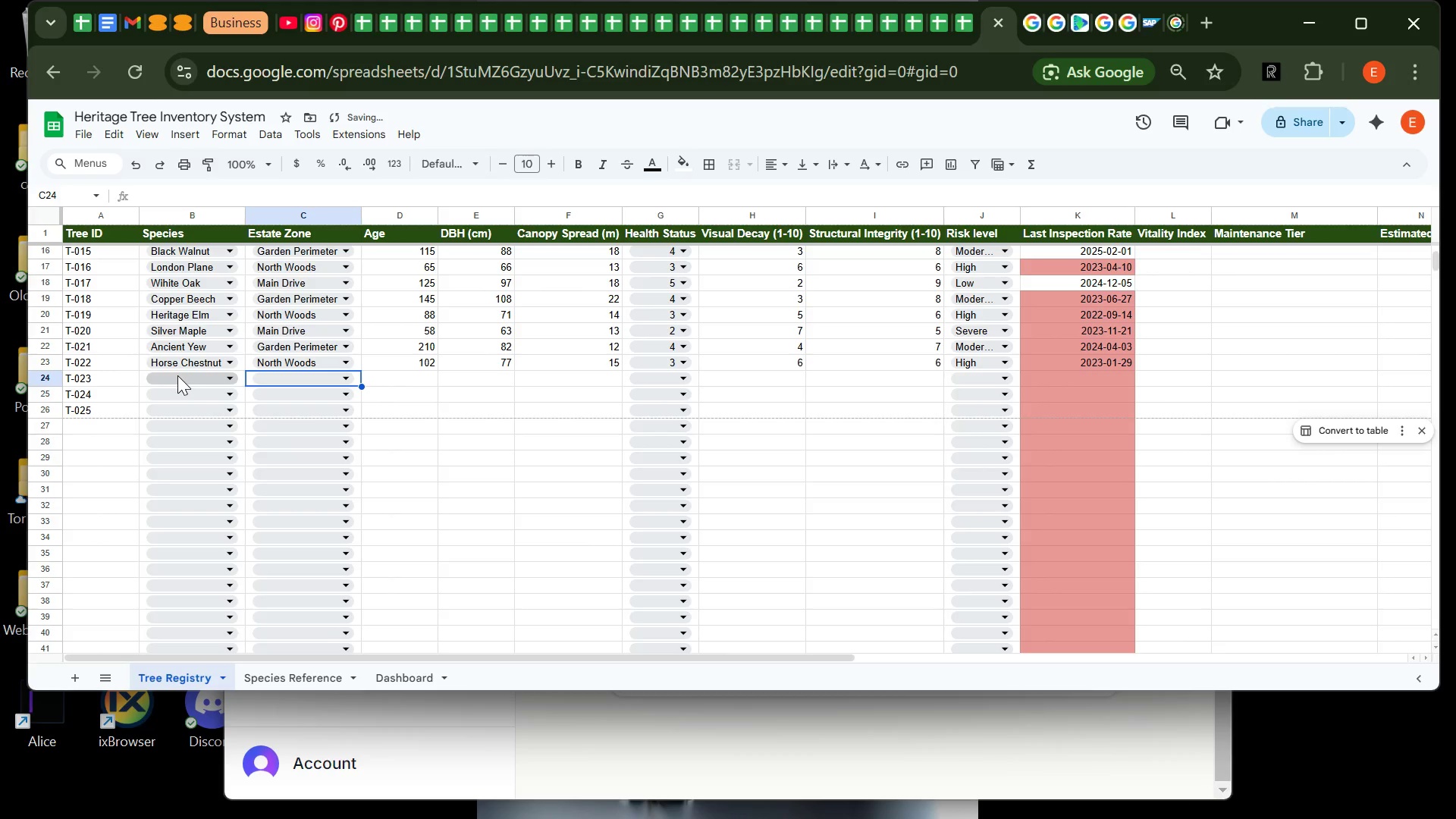 
left_click([179, 375])
 